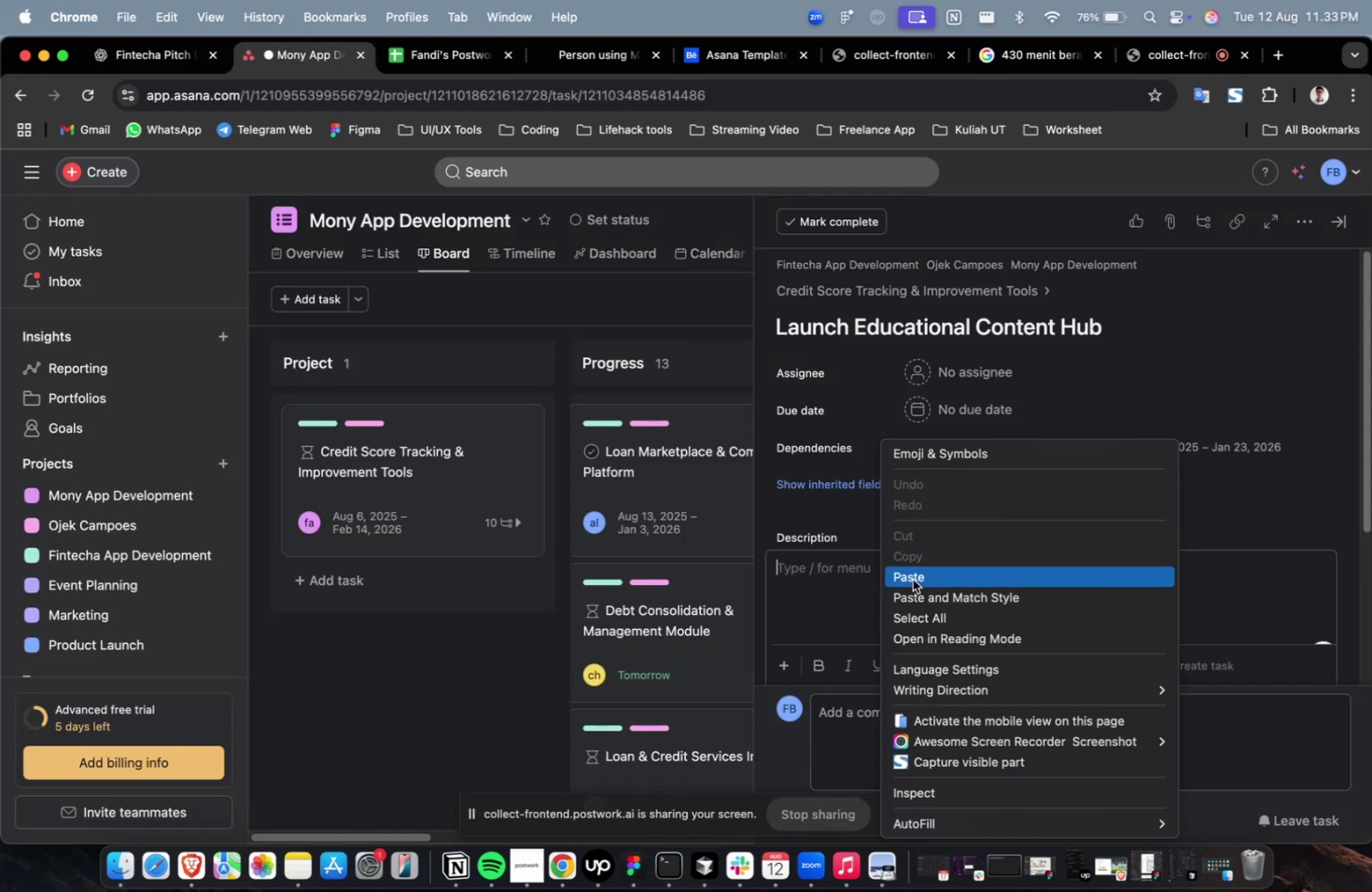 
left_click([912, 578])
 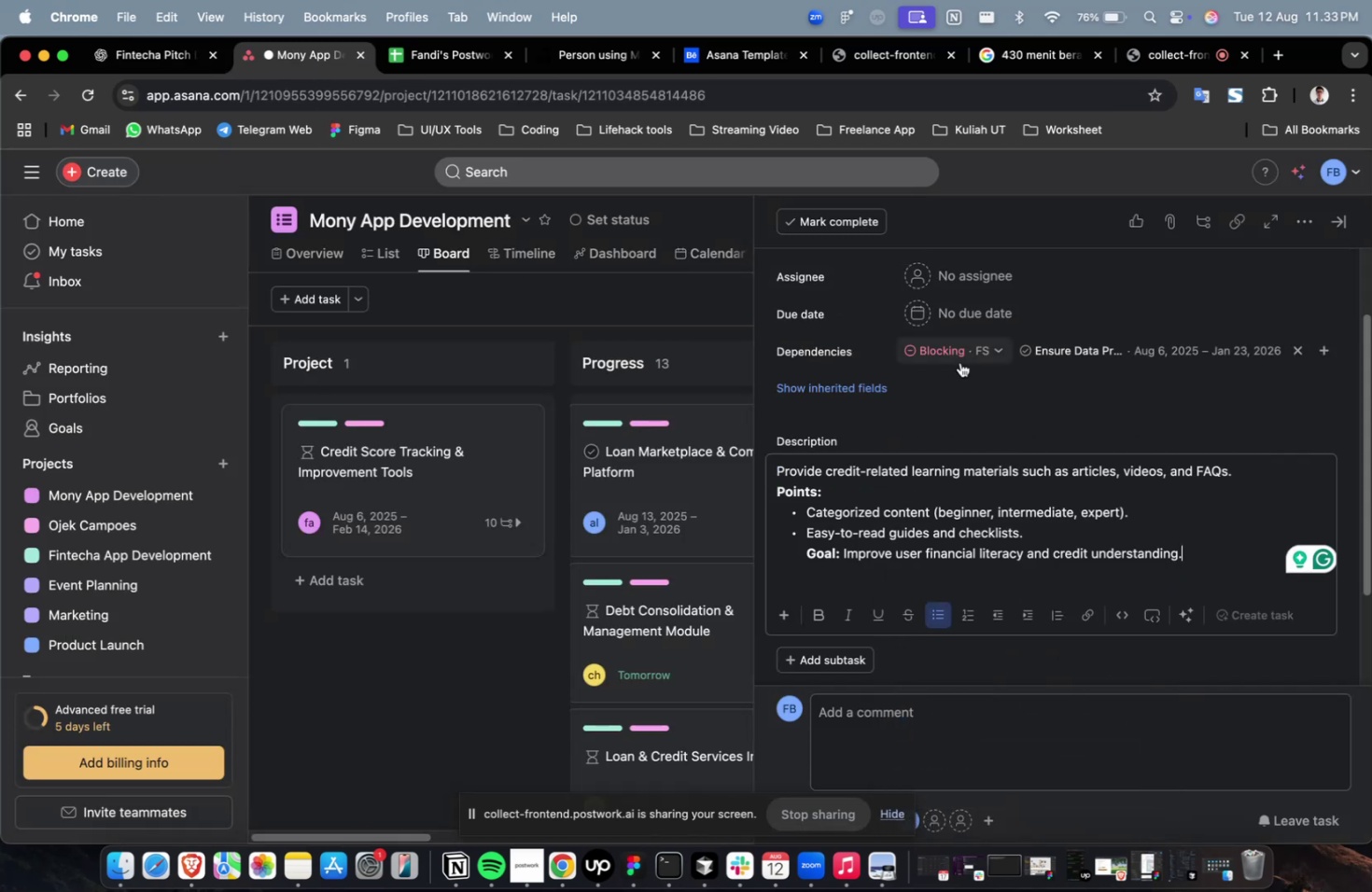 
double_click([959, 362])
 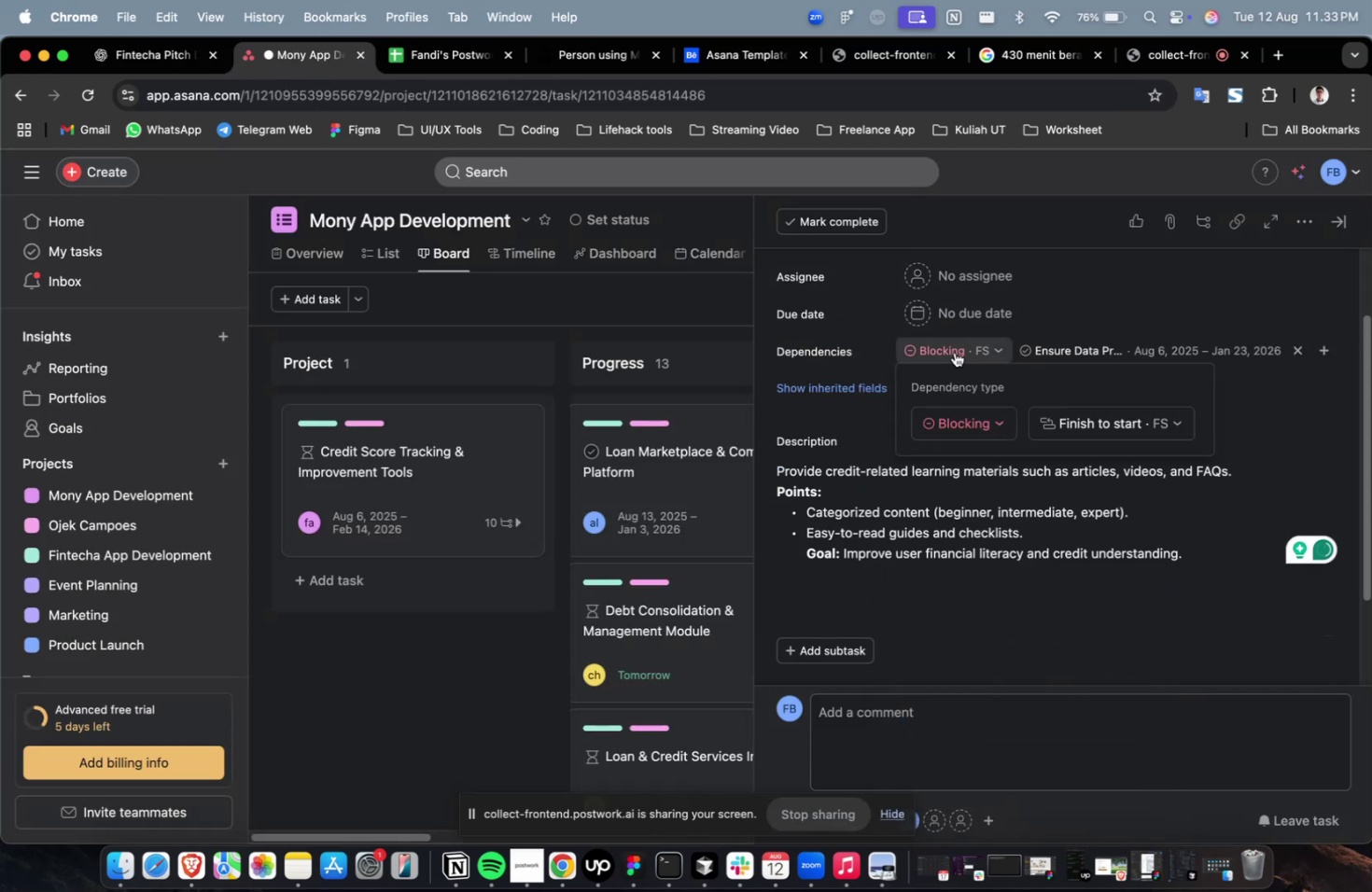 
scroll: coordinate [955, 353], scroll_direction: up, amount: 5.0
 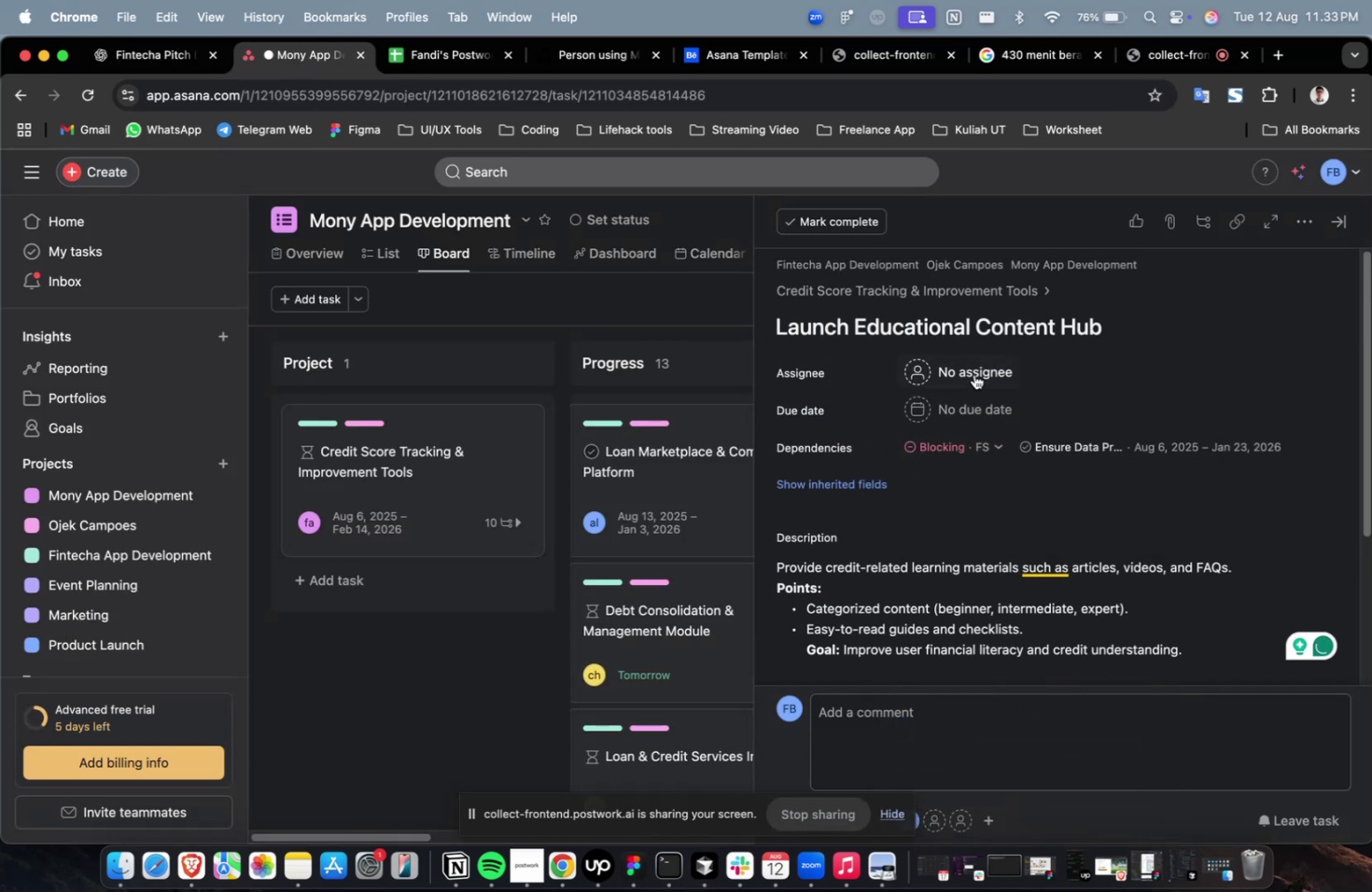 
double_click([974, 371])
 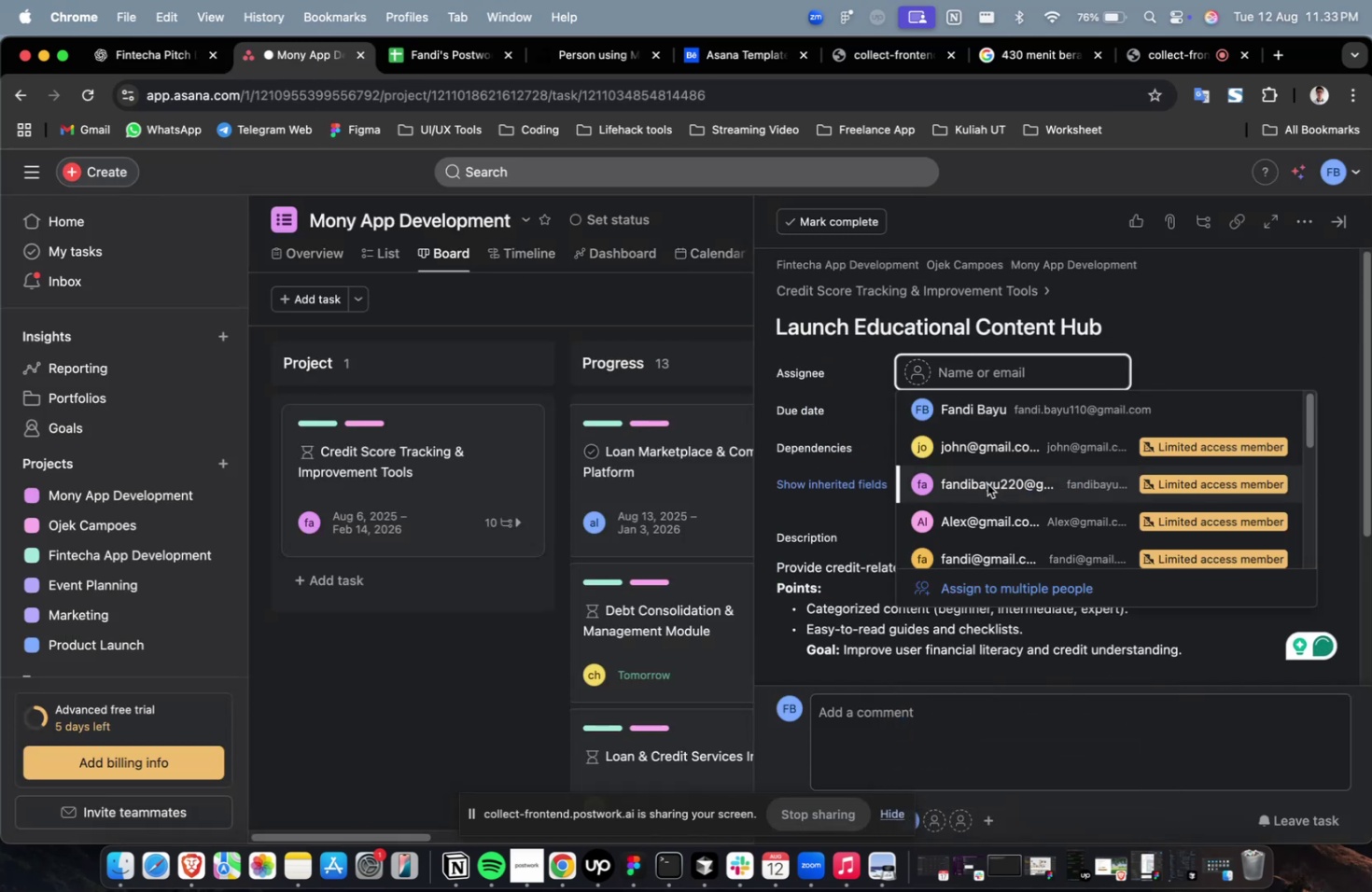 
triple_click([987, 483])
 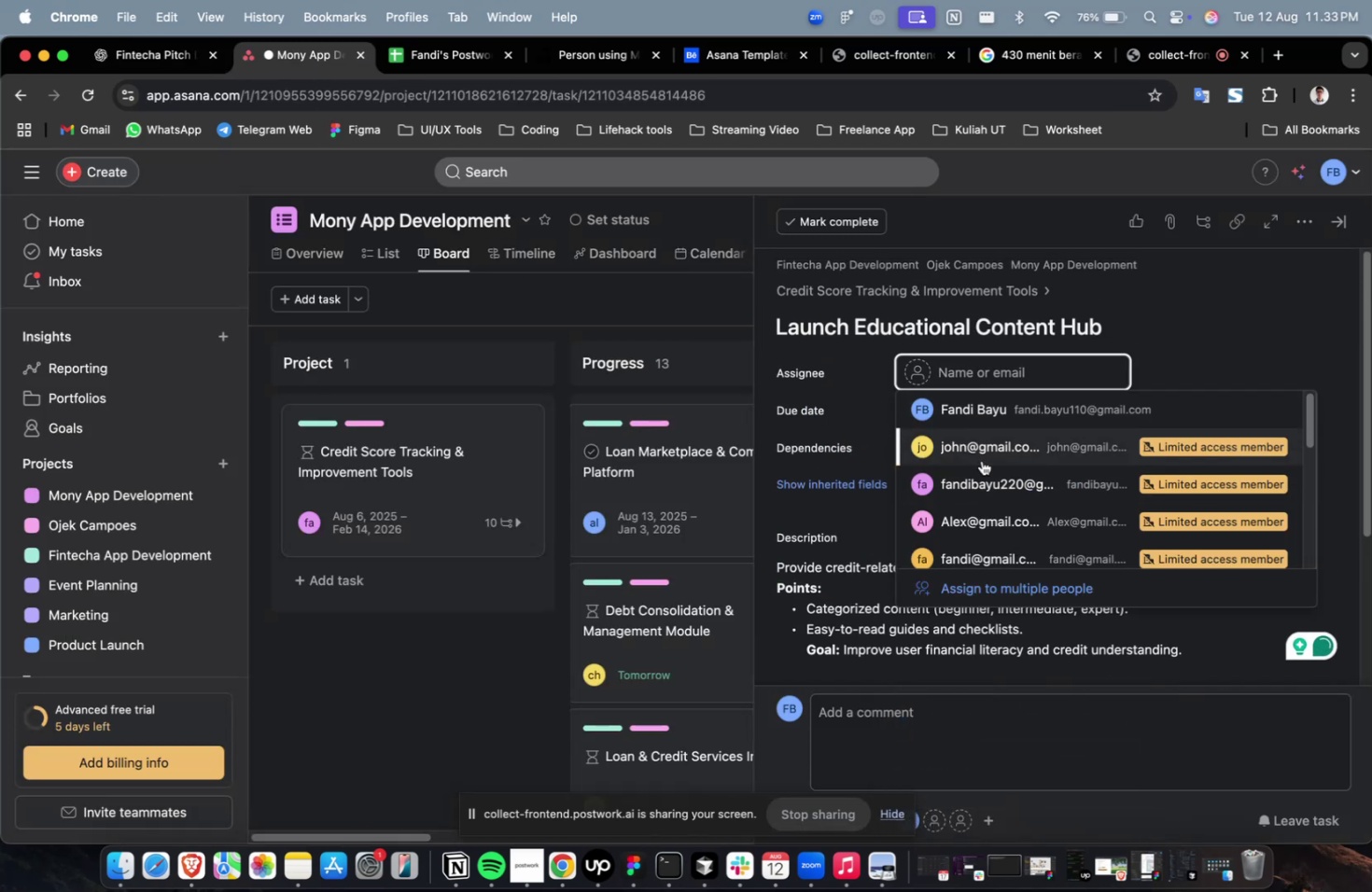 
left_click([982, 467])
 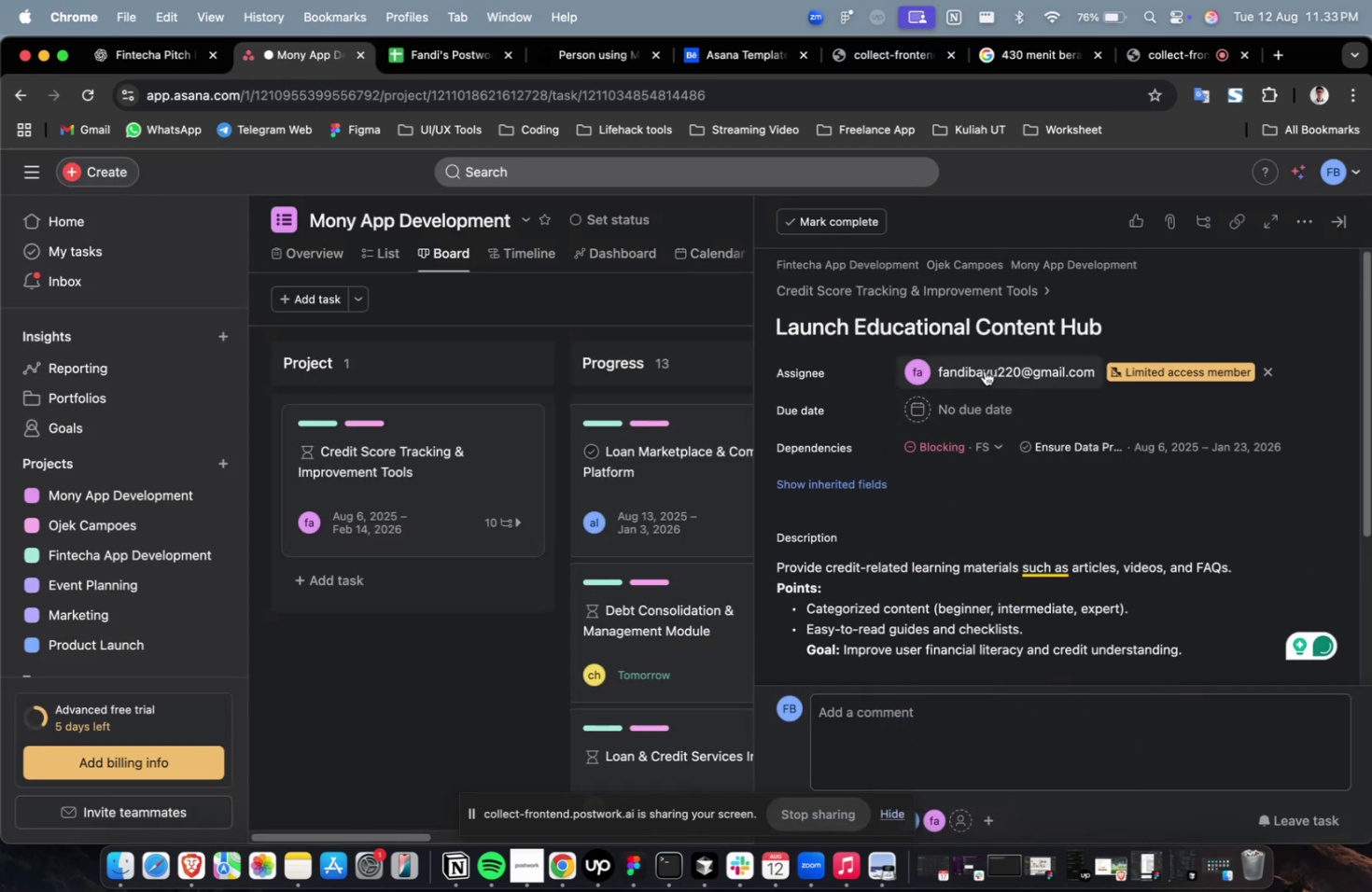 
double_click([984, 370])
 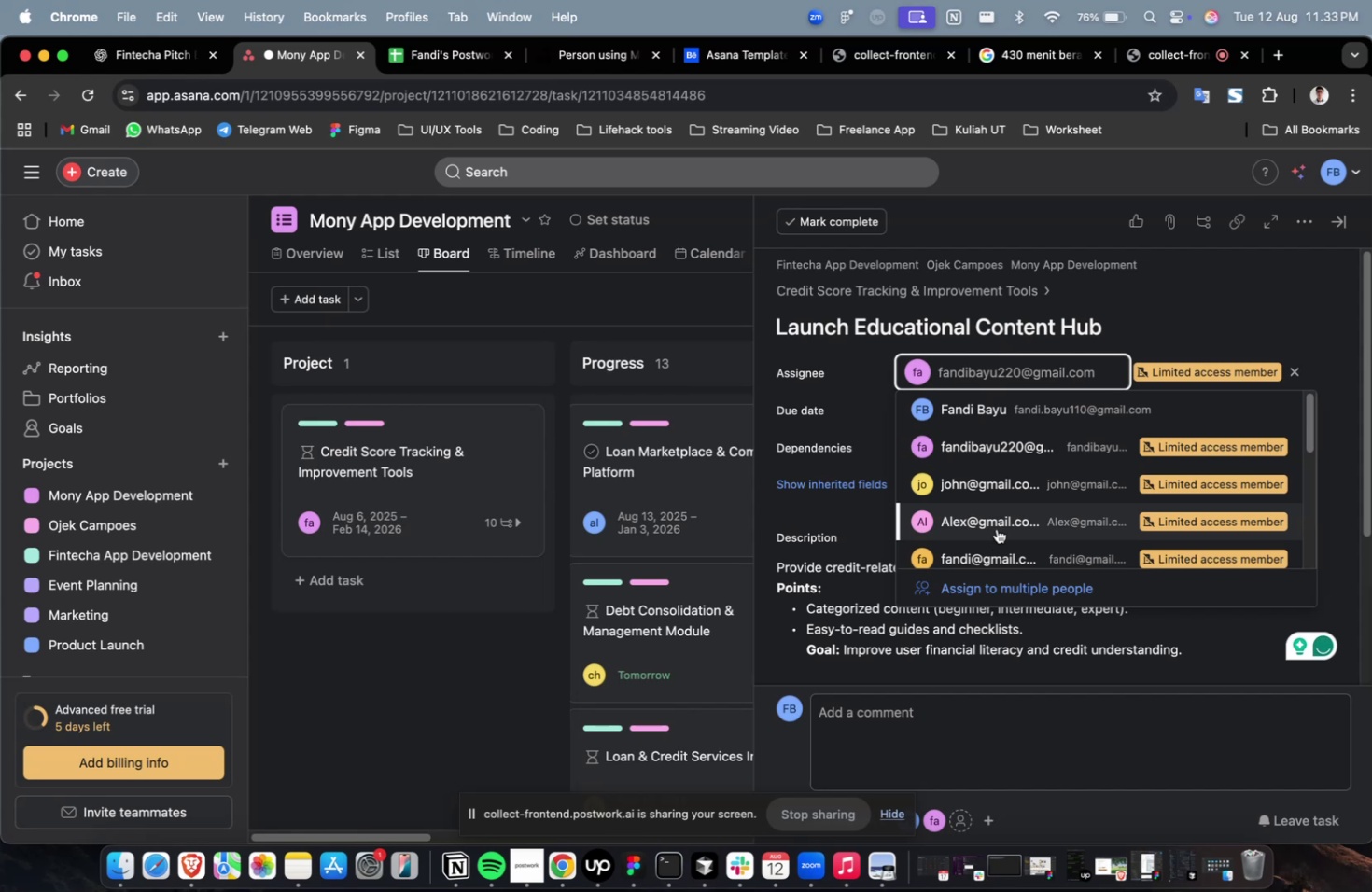 
left_click([997, 525])
 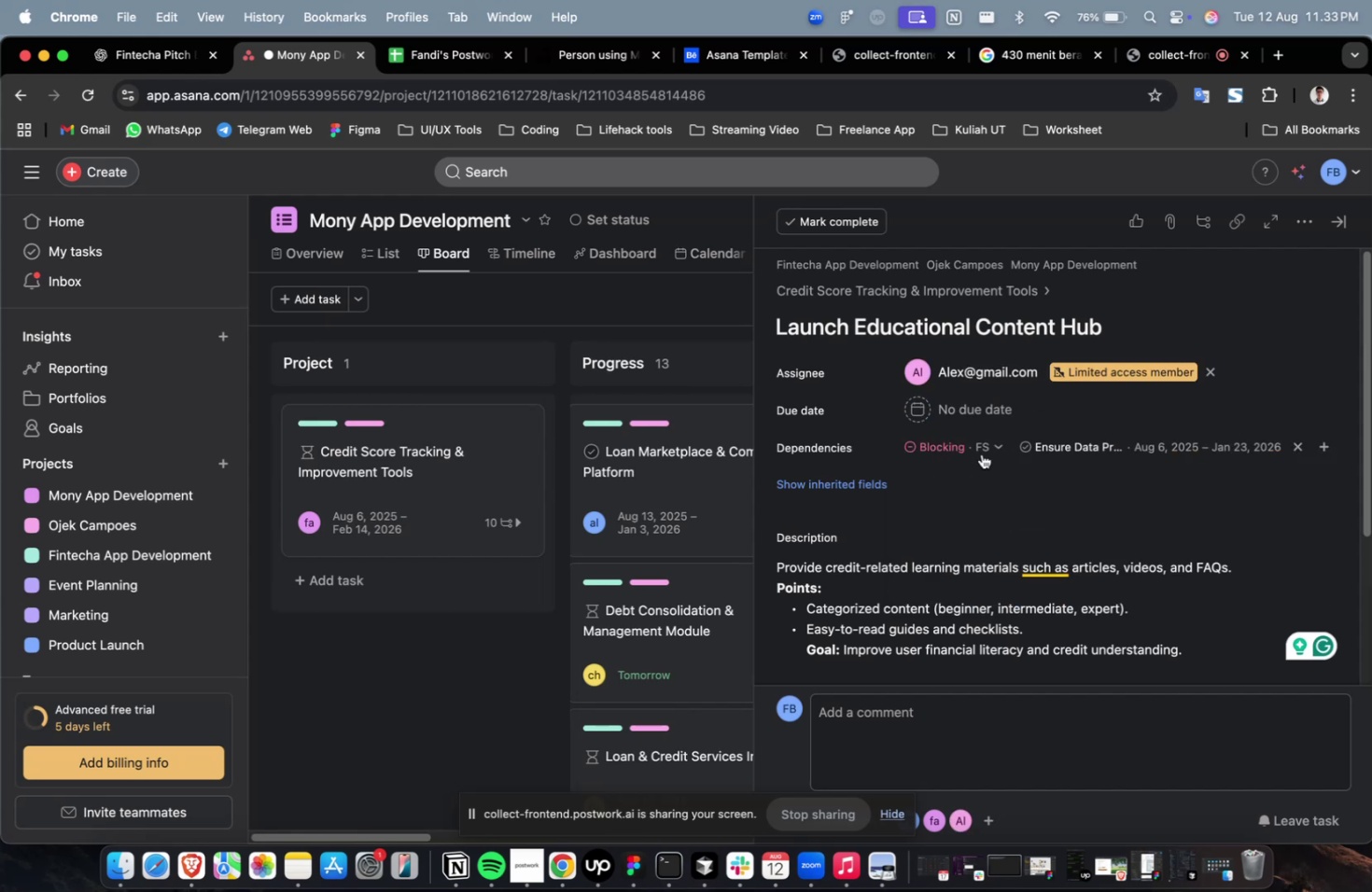 
mouse_move([970, 433])
 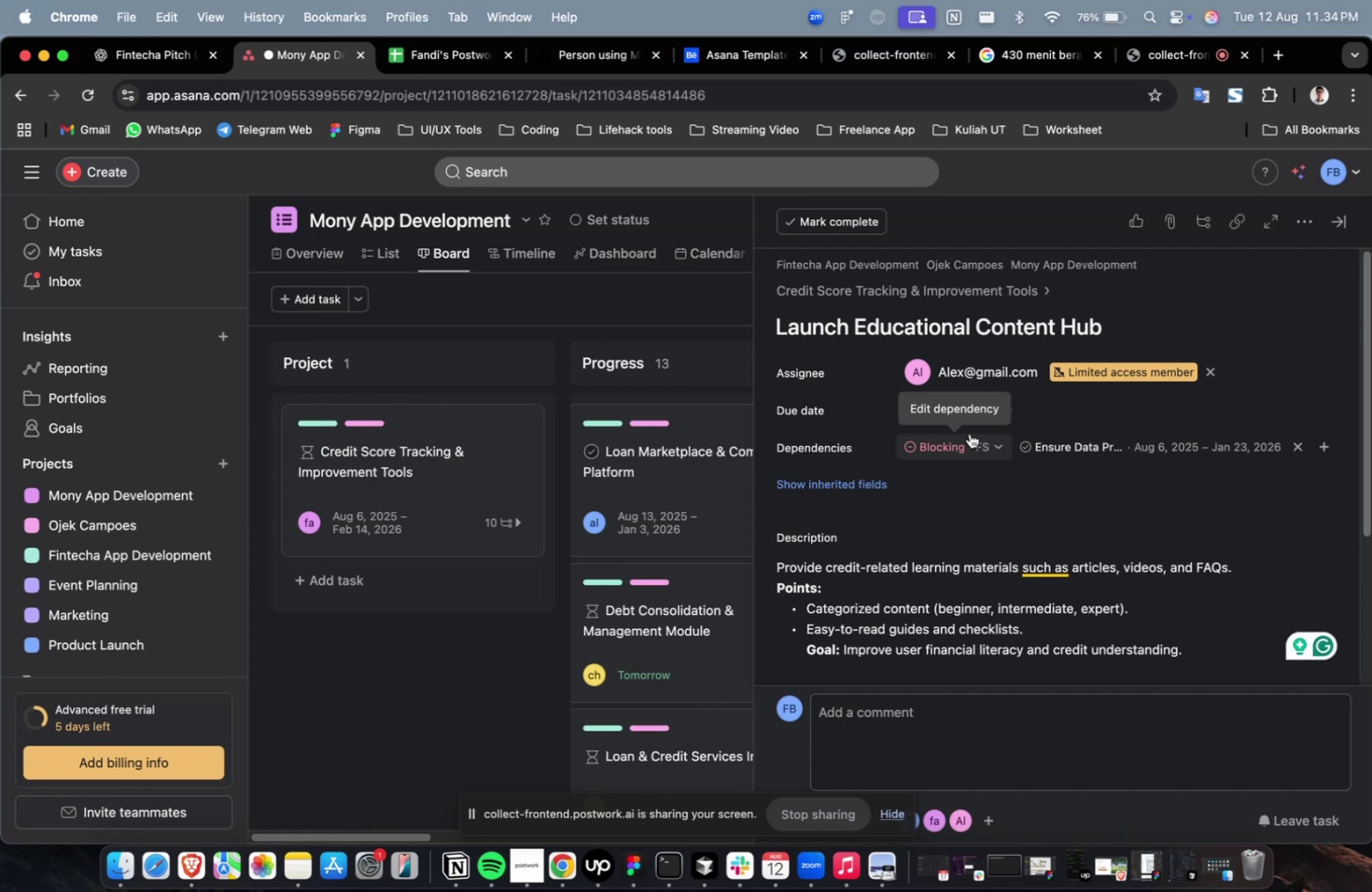 
wait(50.83)
 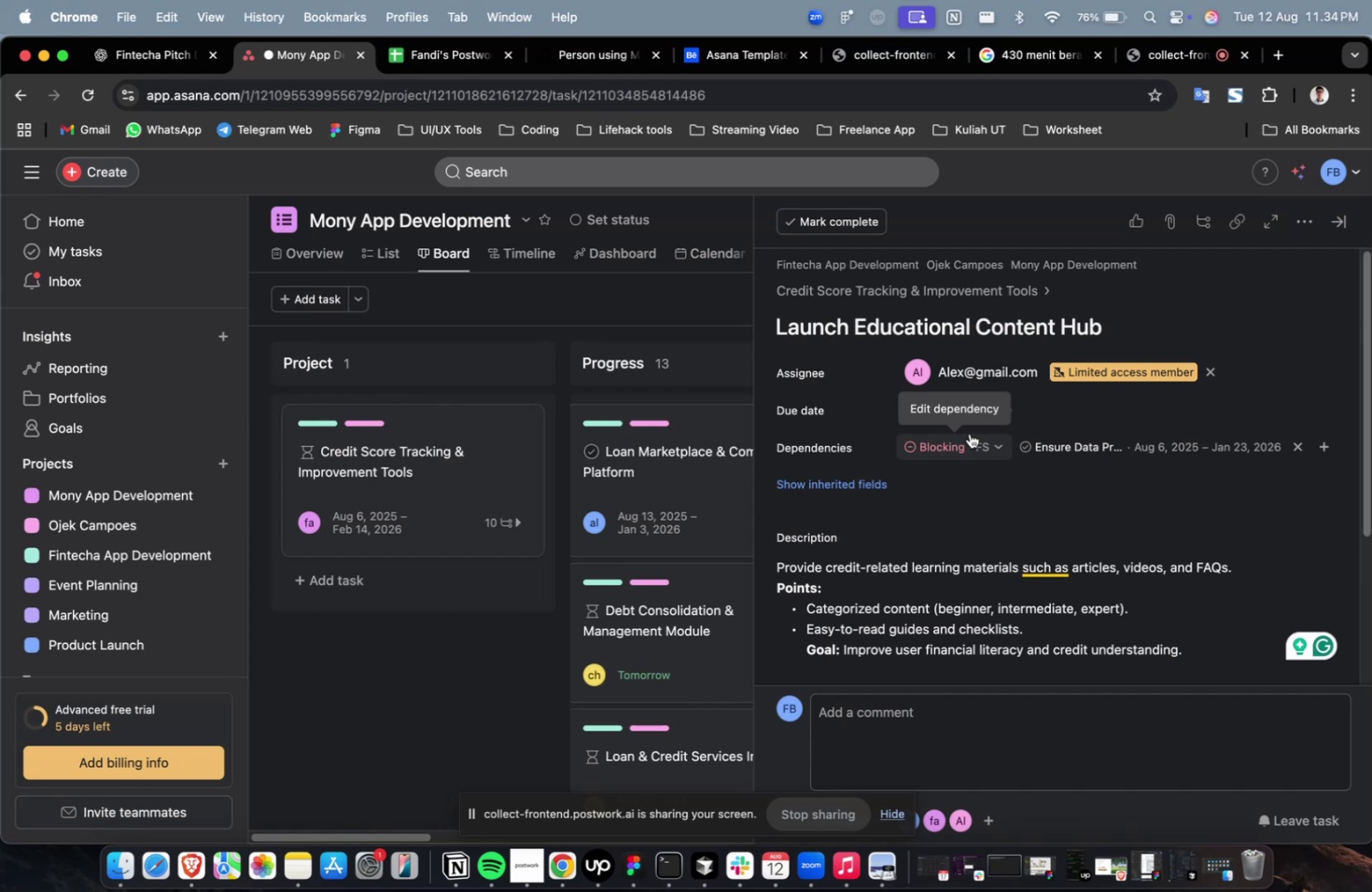 
double_click([969, 466])
 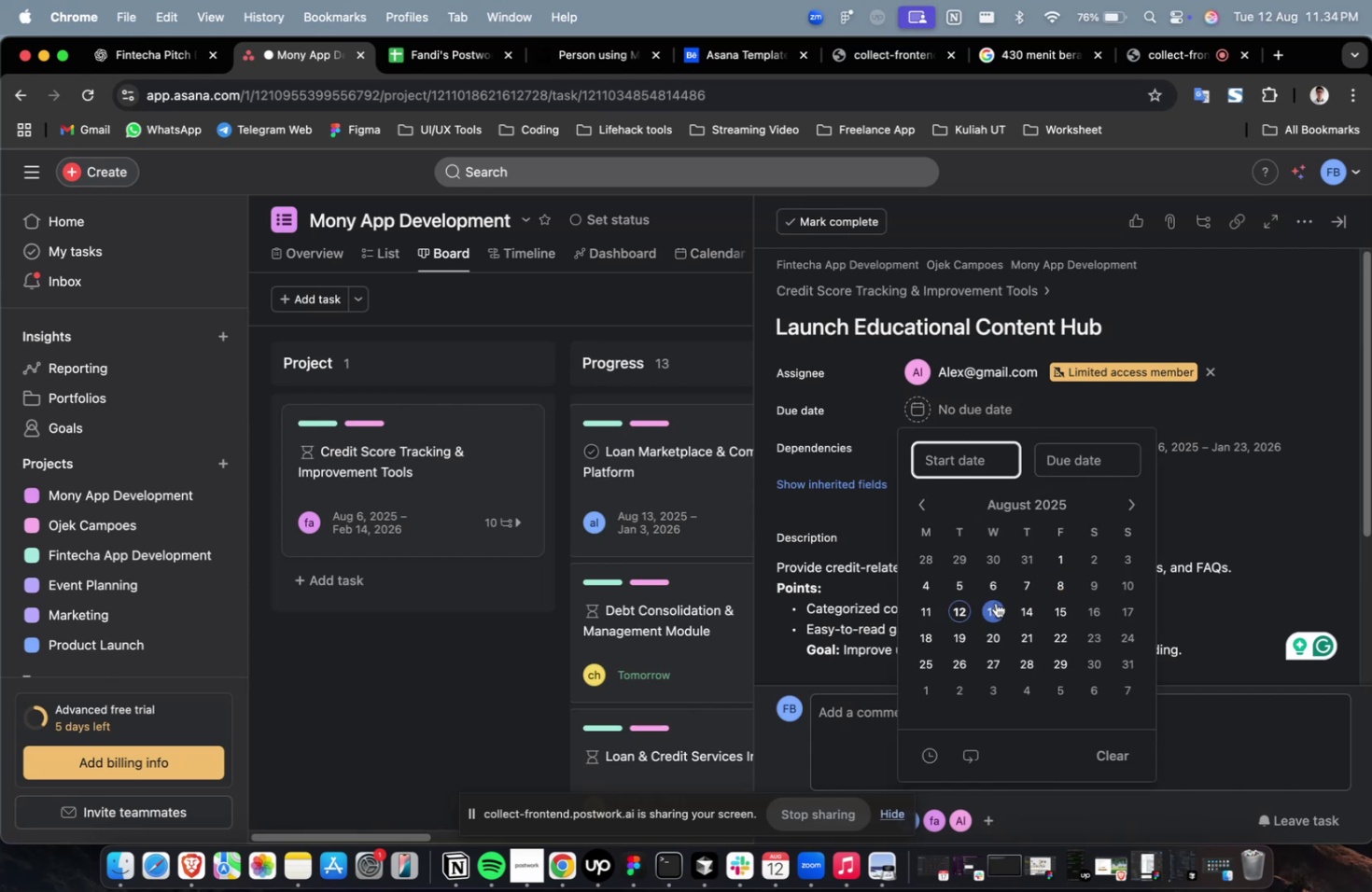 
left_click([995, 602])
 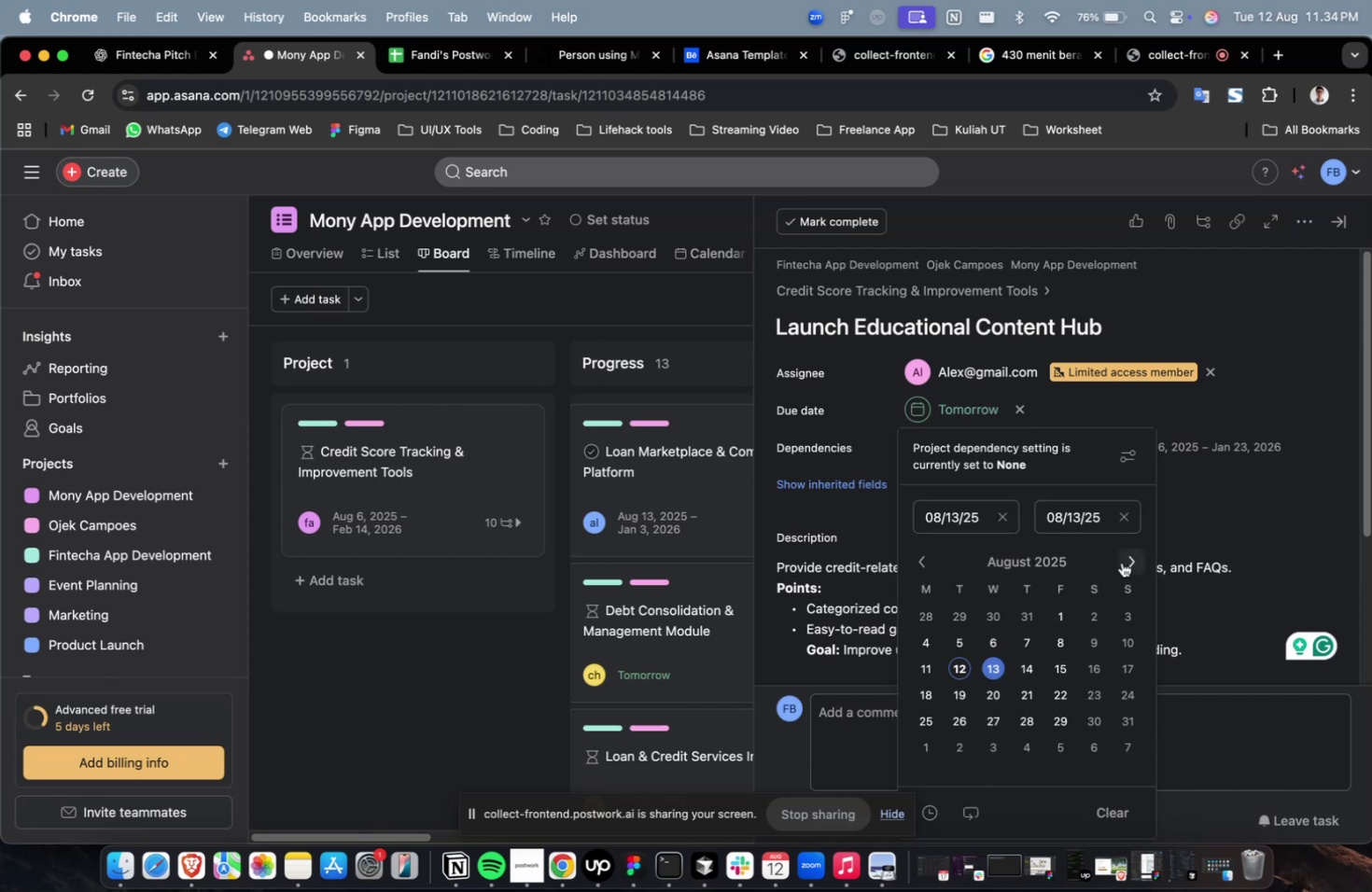 
double_click([1121, 562])
 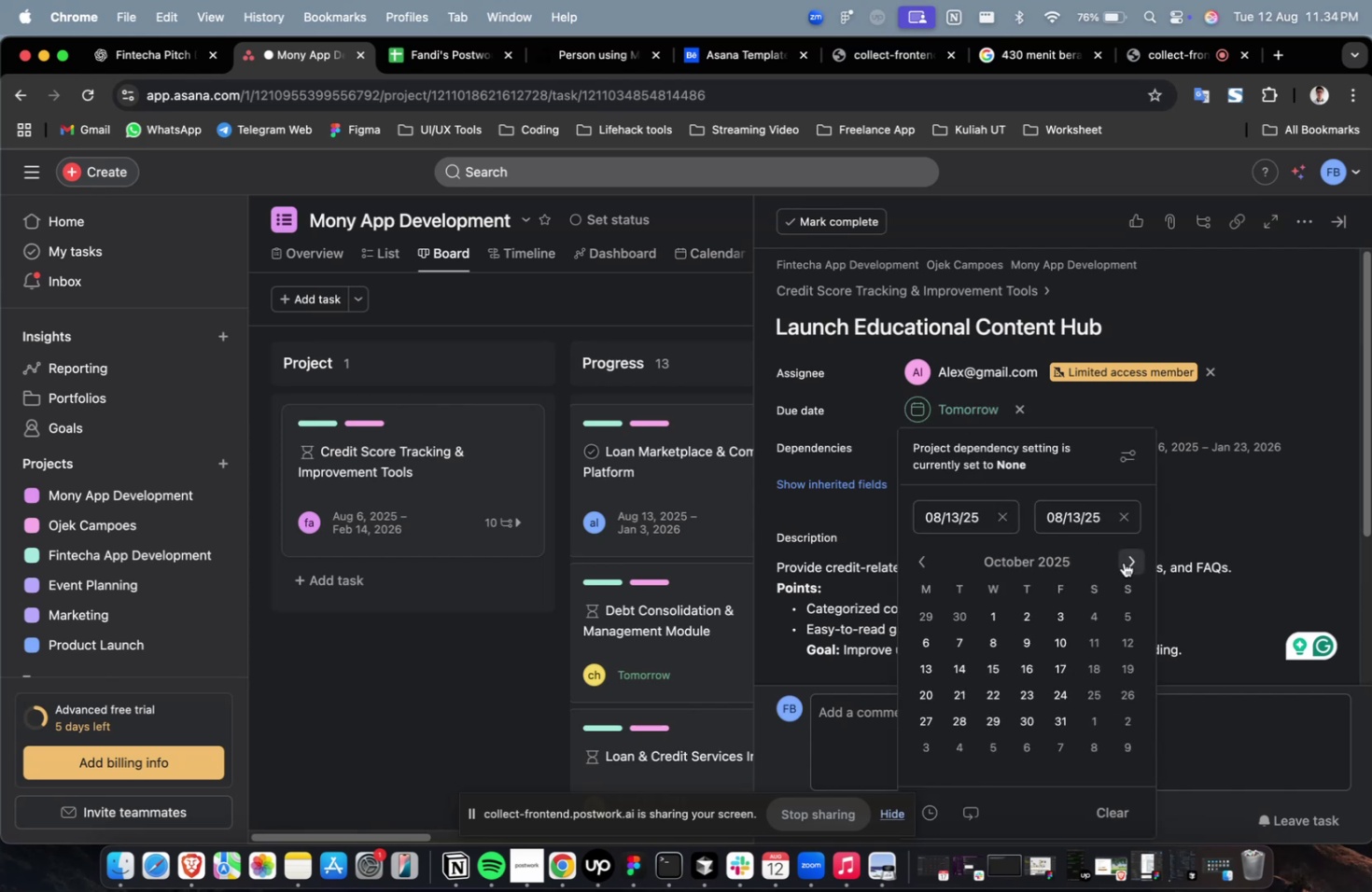 
triple_click([1123, 562])
 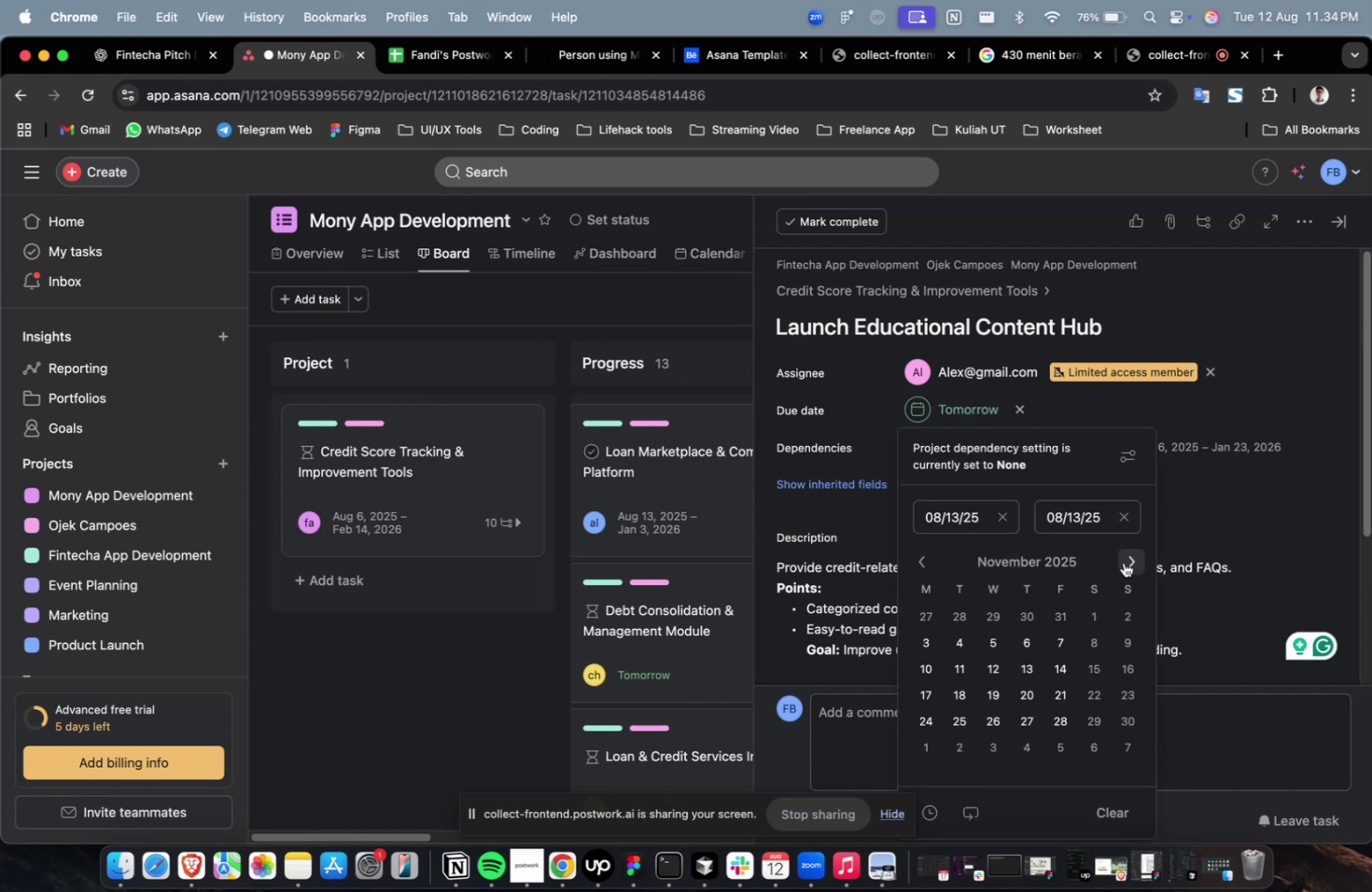 
triple_click([1123, 562])
 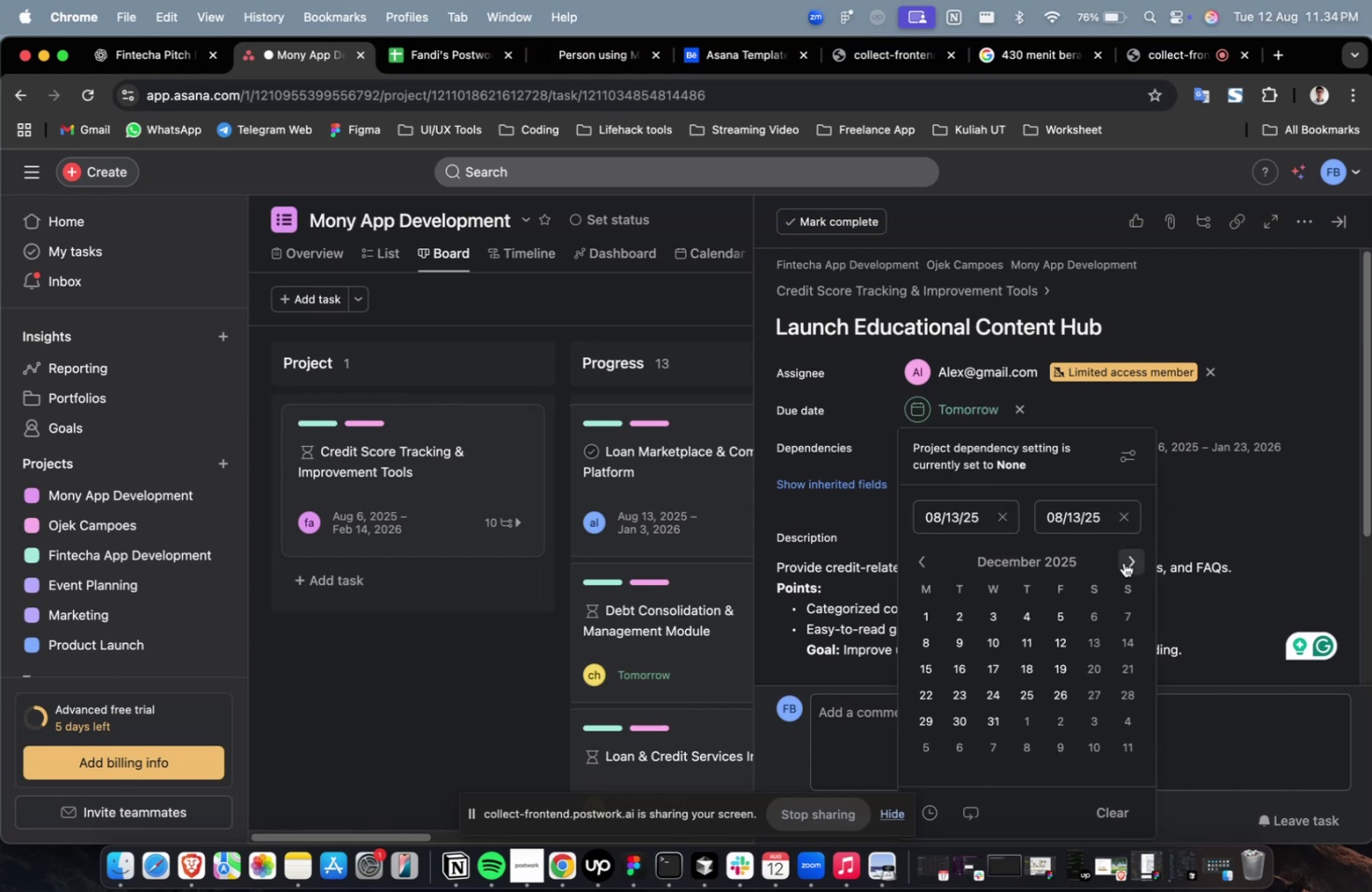 
triple_click([1123, 562])
 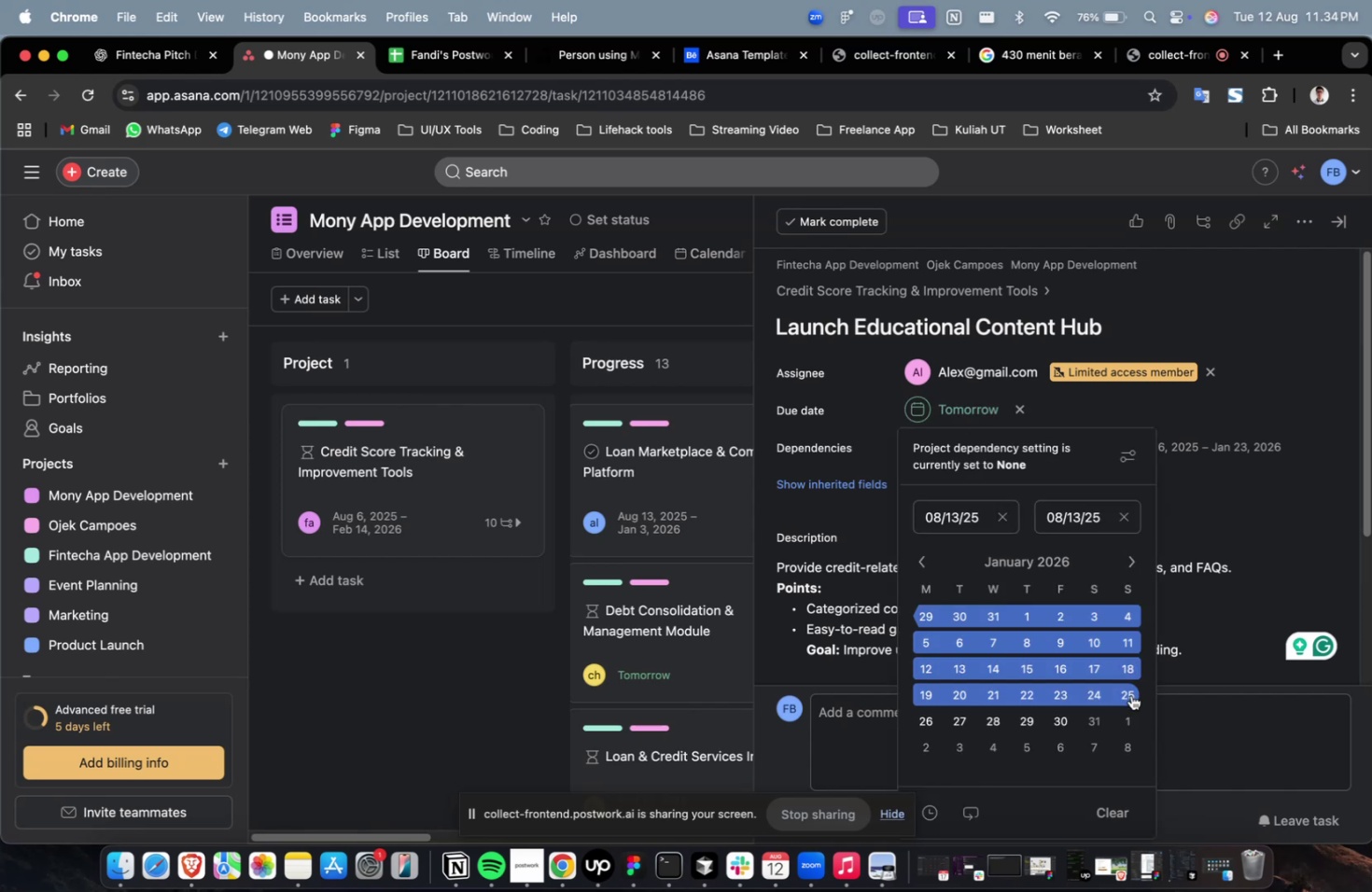 
left_click([1130, 694])
 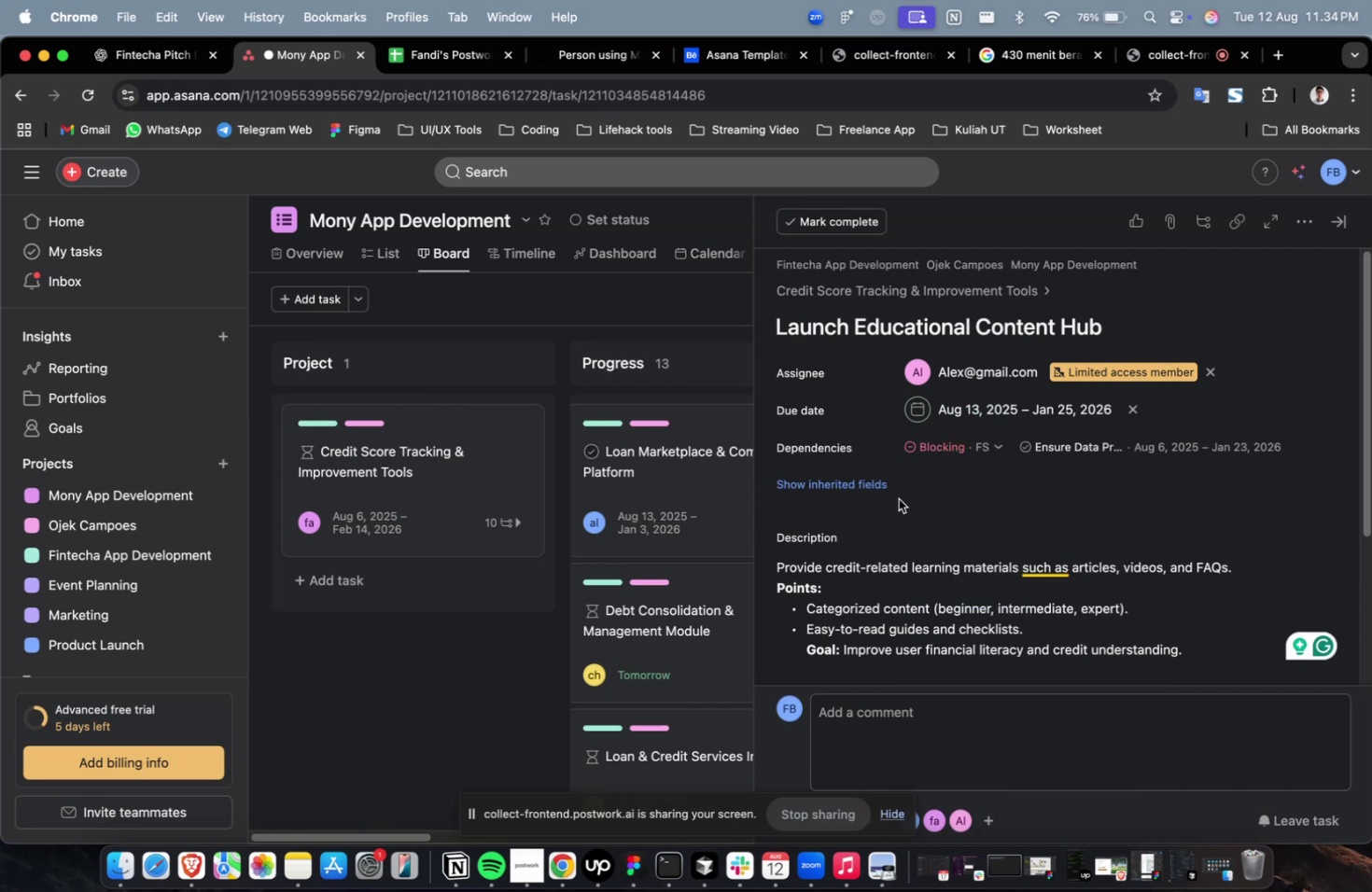 
triple_click([878, 493])
 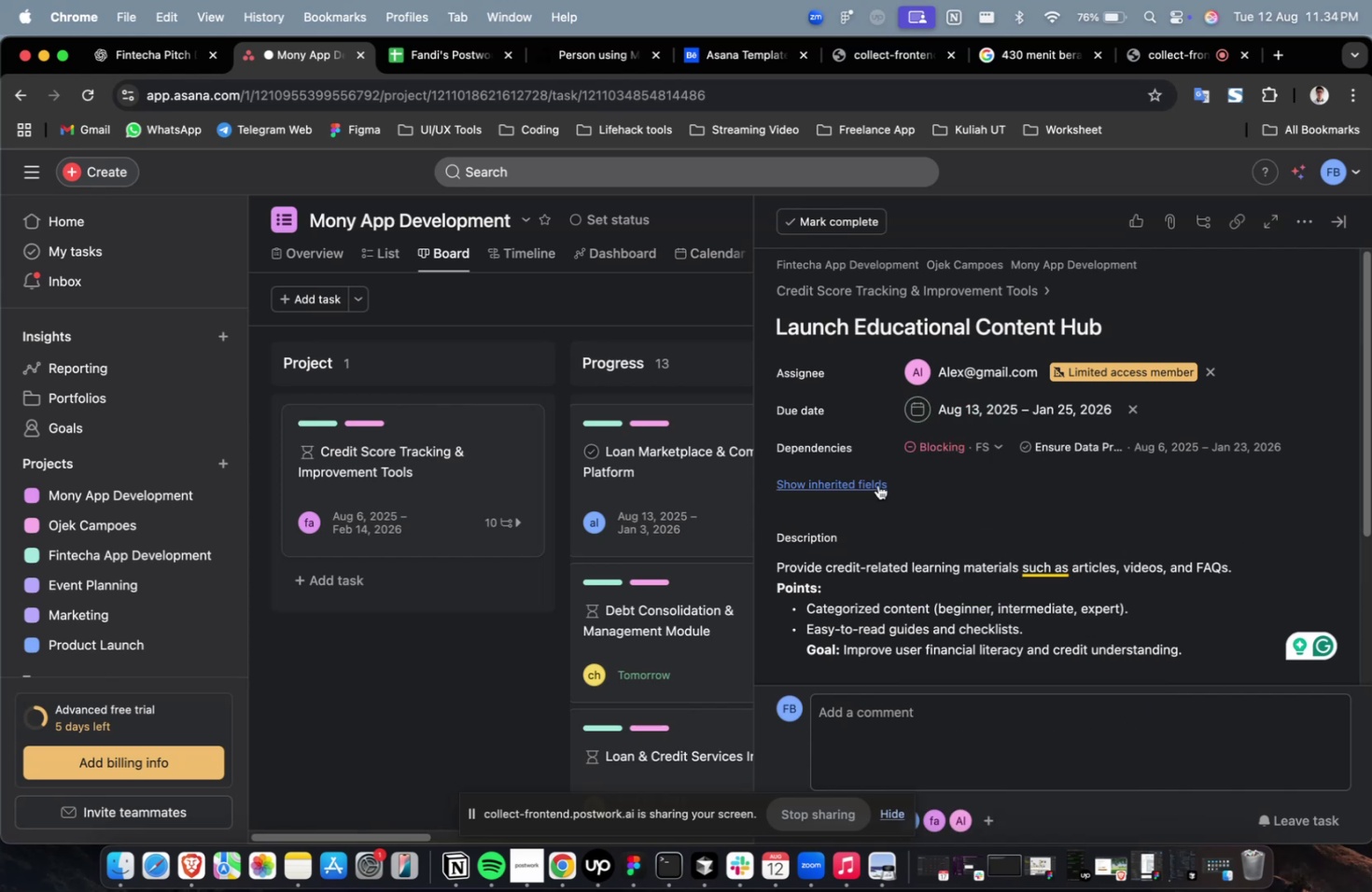 
triple_click([877, 484])
 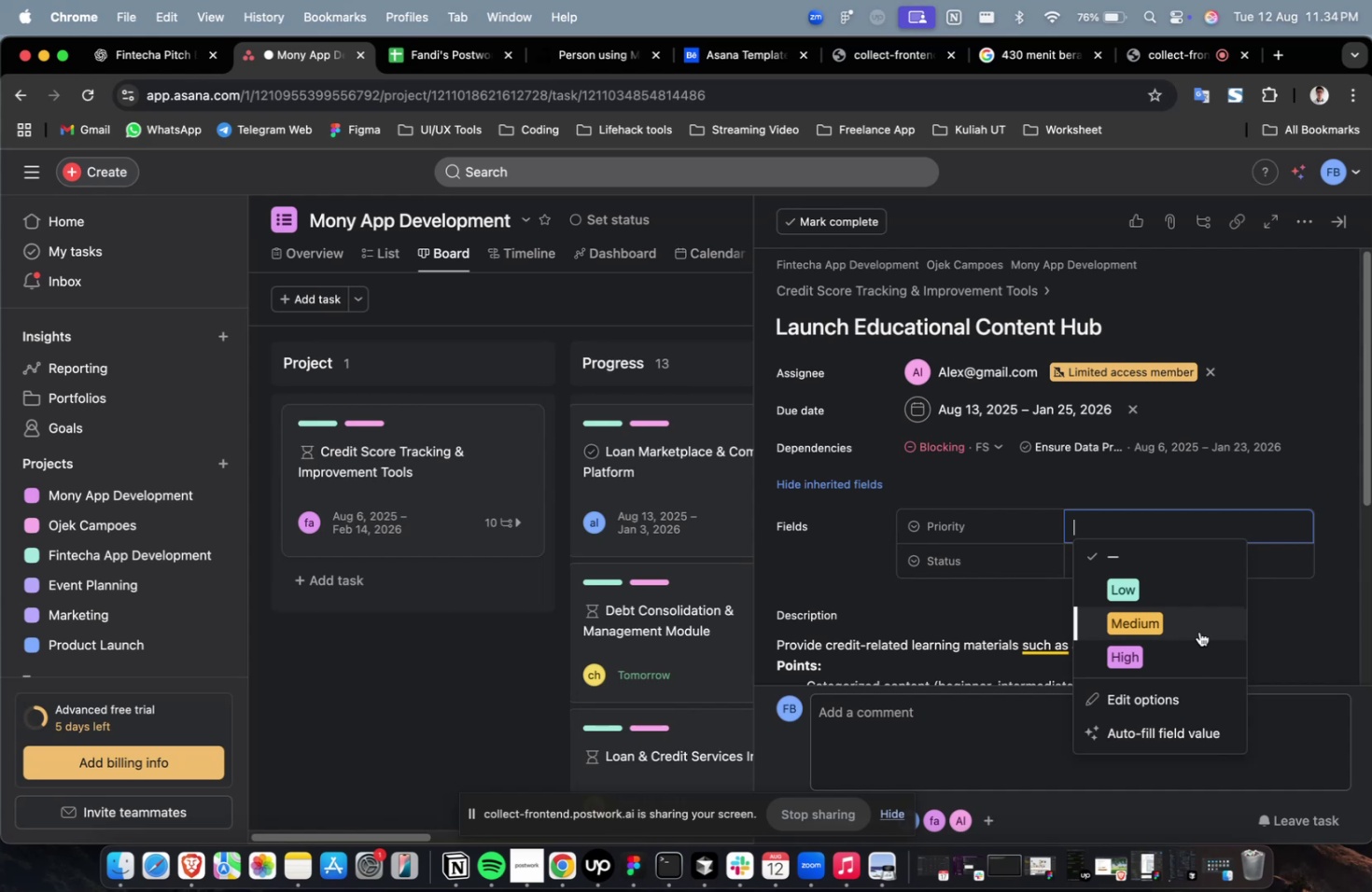 
double_click([1191, 555])
 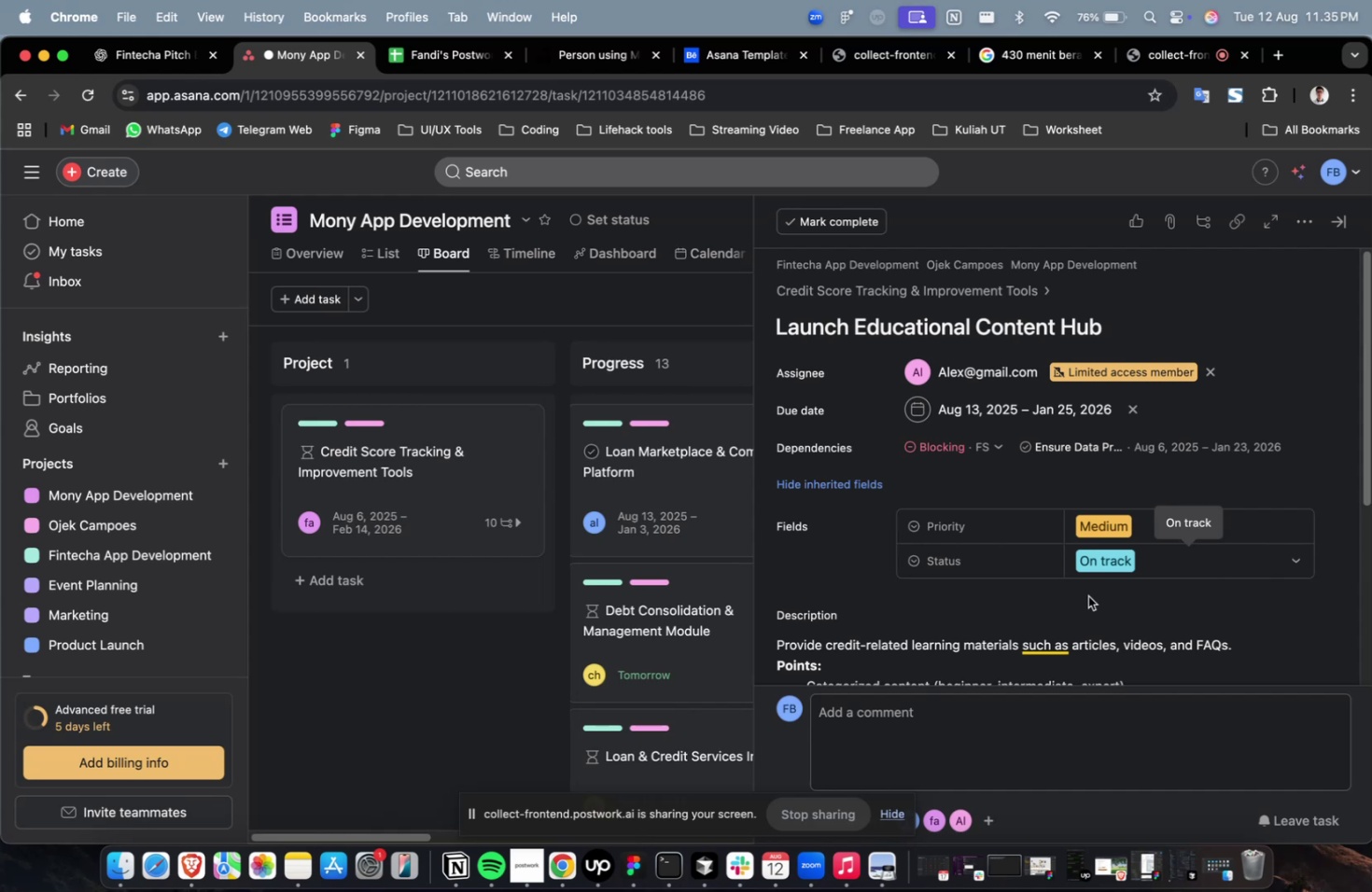 
wait(76.0)
 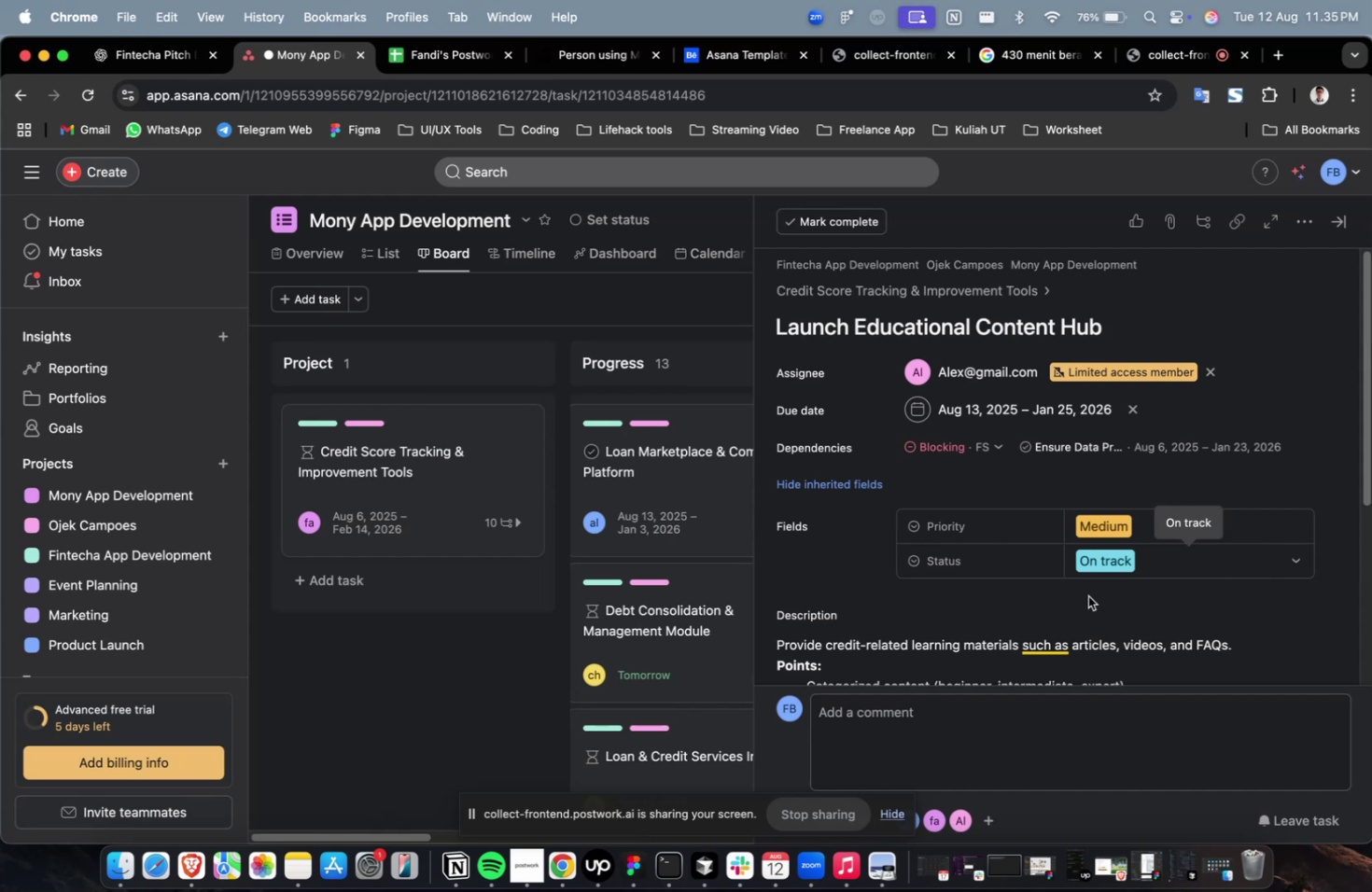 
scroll: coordinate [1237, 606], scroll_direction: down, amount: 79.0
 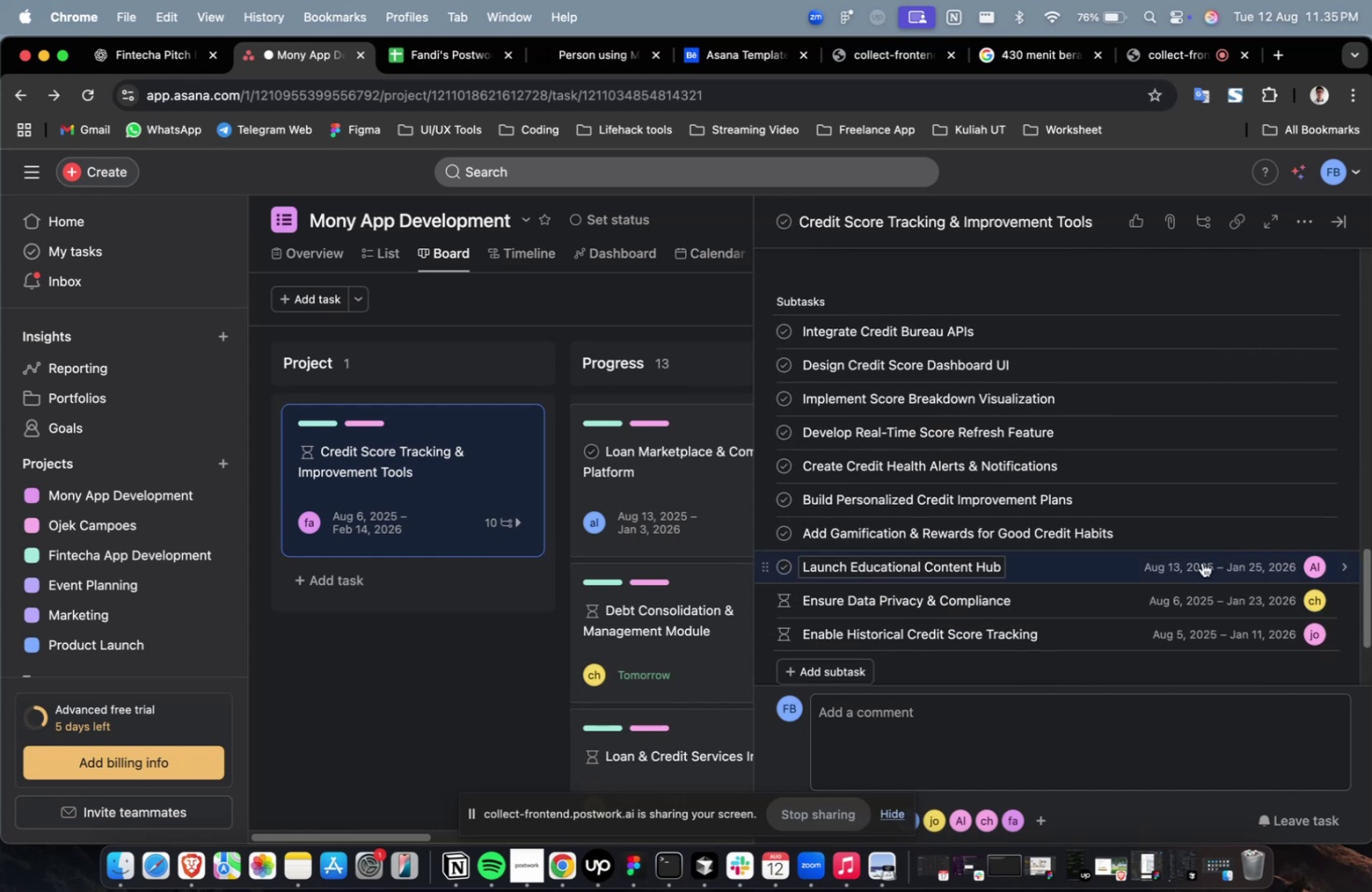 
left_click([1204, 535])
 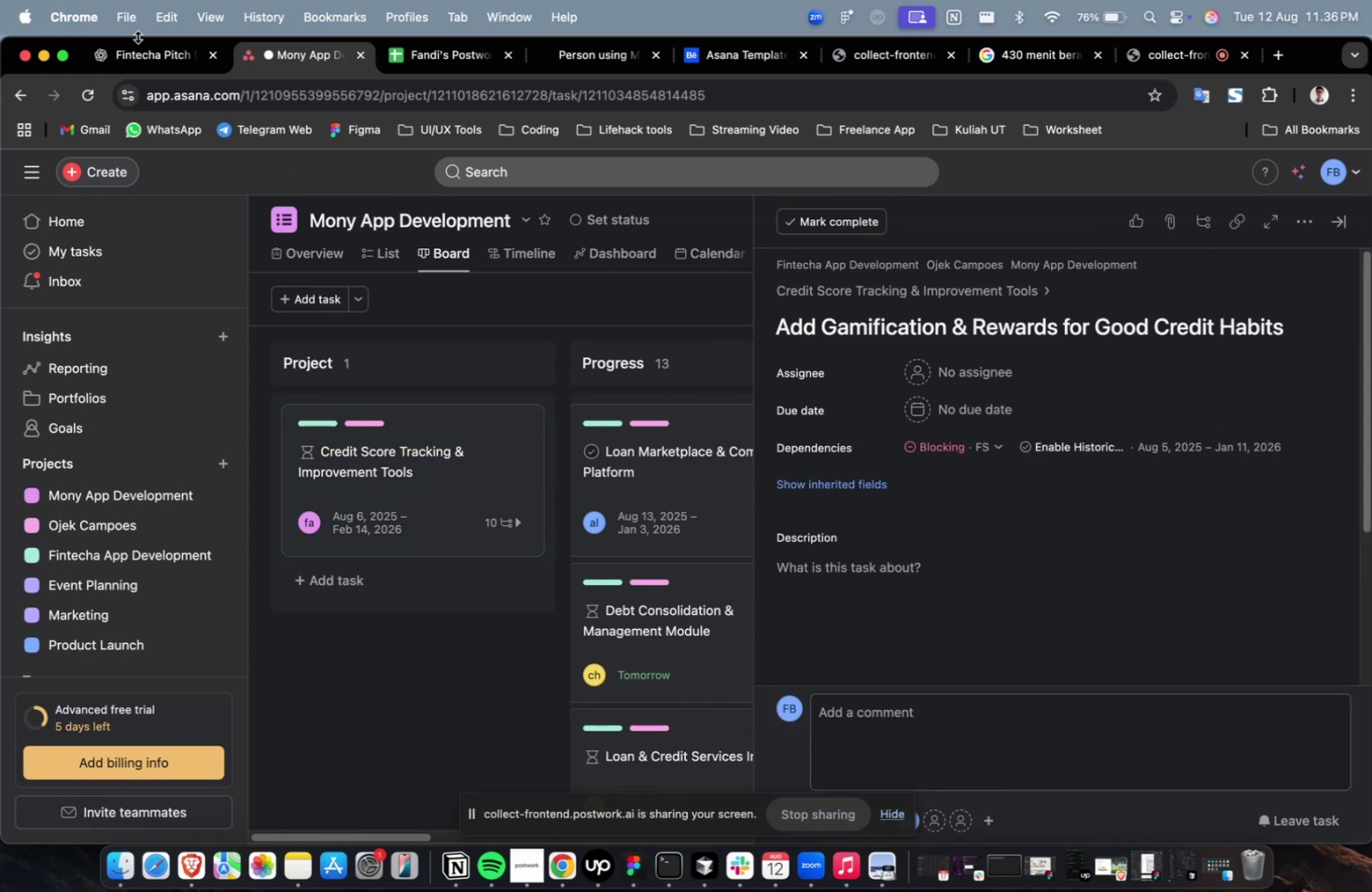 
left_click([152, 51])
 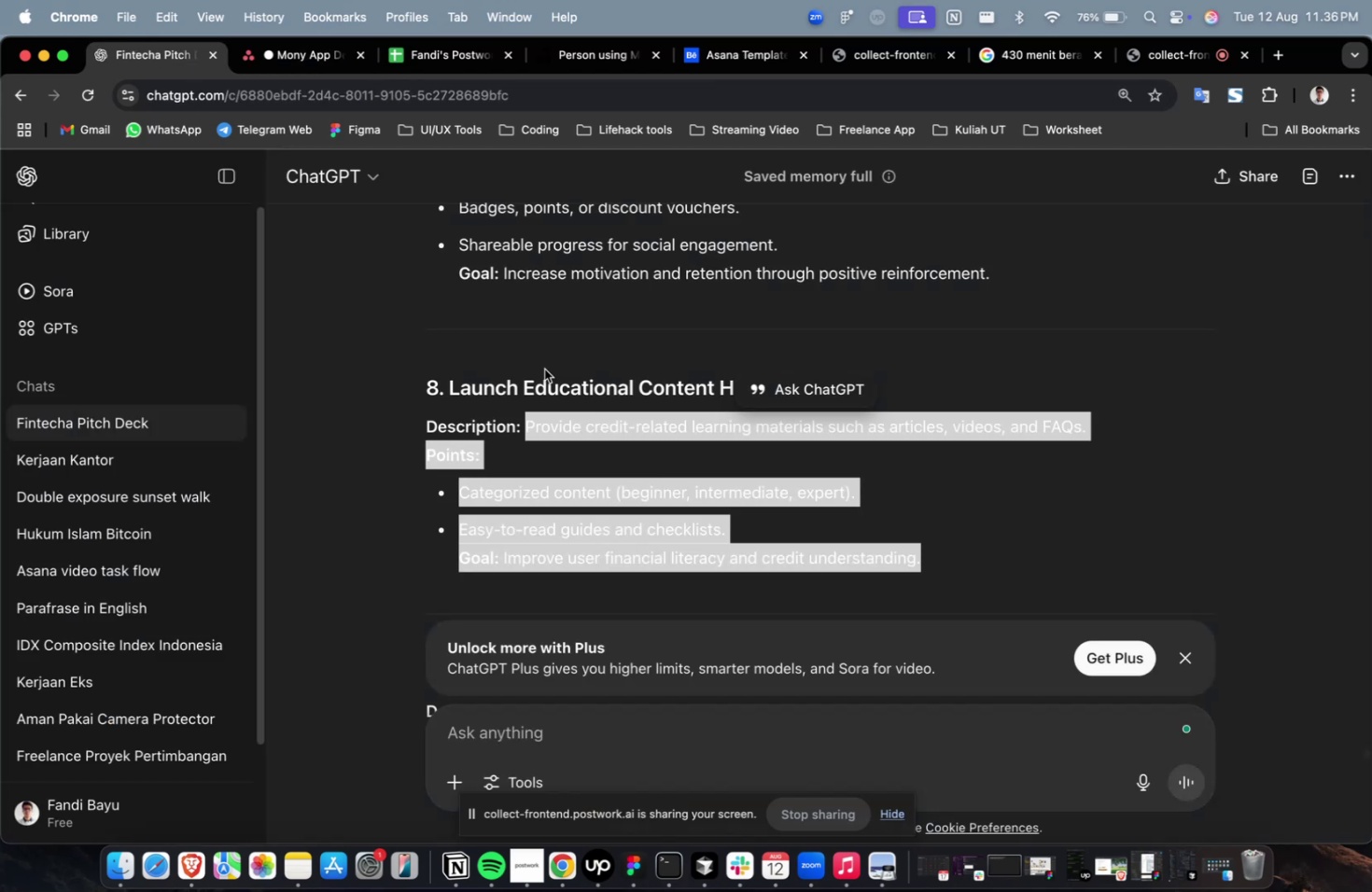 
scroll: coordinate [545, 369], scroll_direction: up, amount: 7.0
 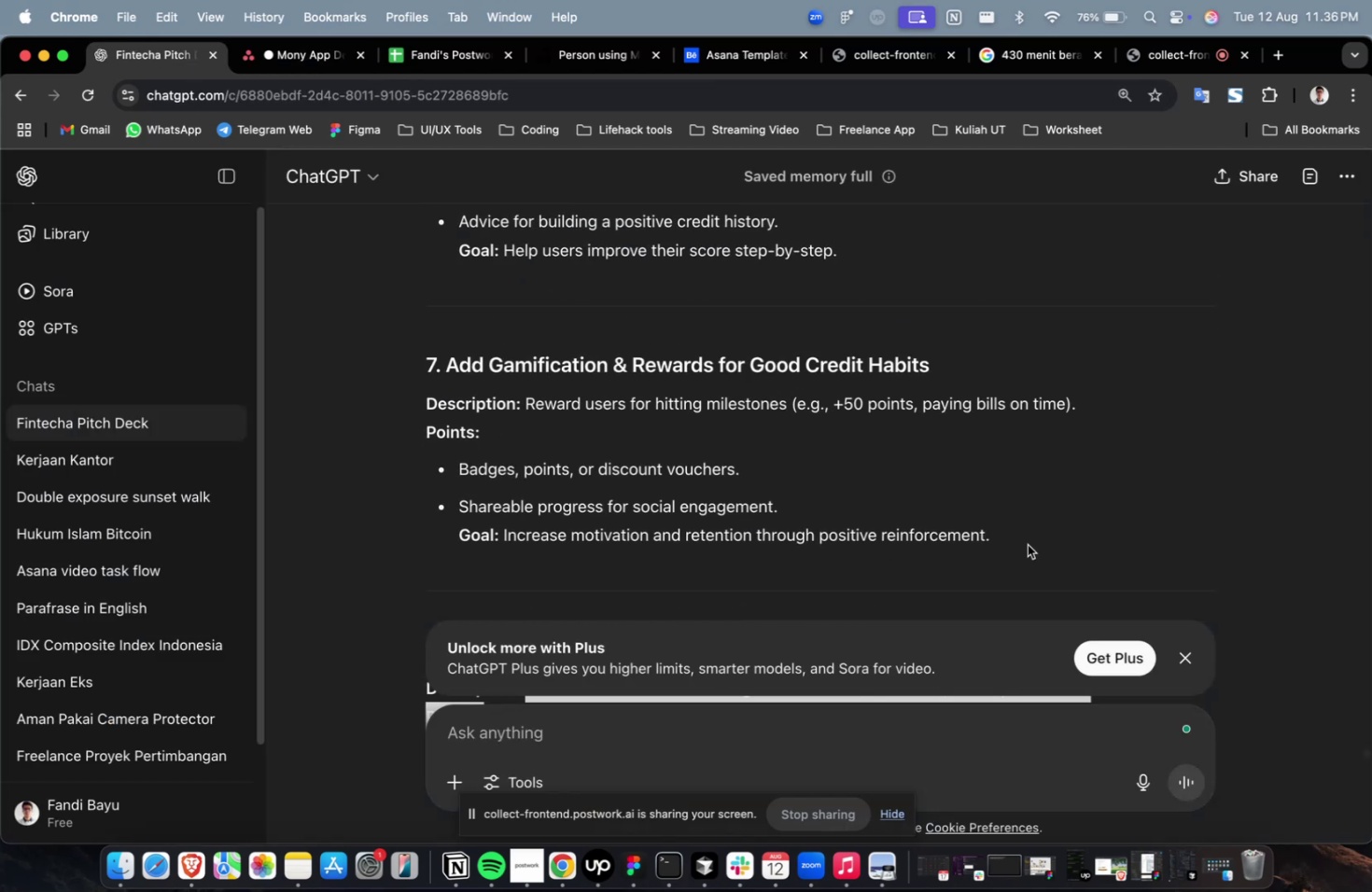 
left_click_drag(start_coordinate=[1027, 549], to_coordinate=[523, 401])
 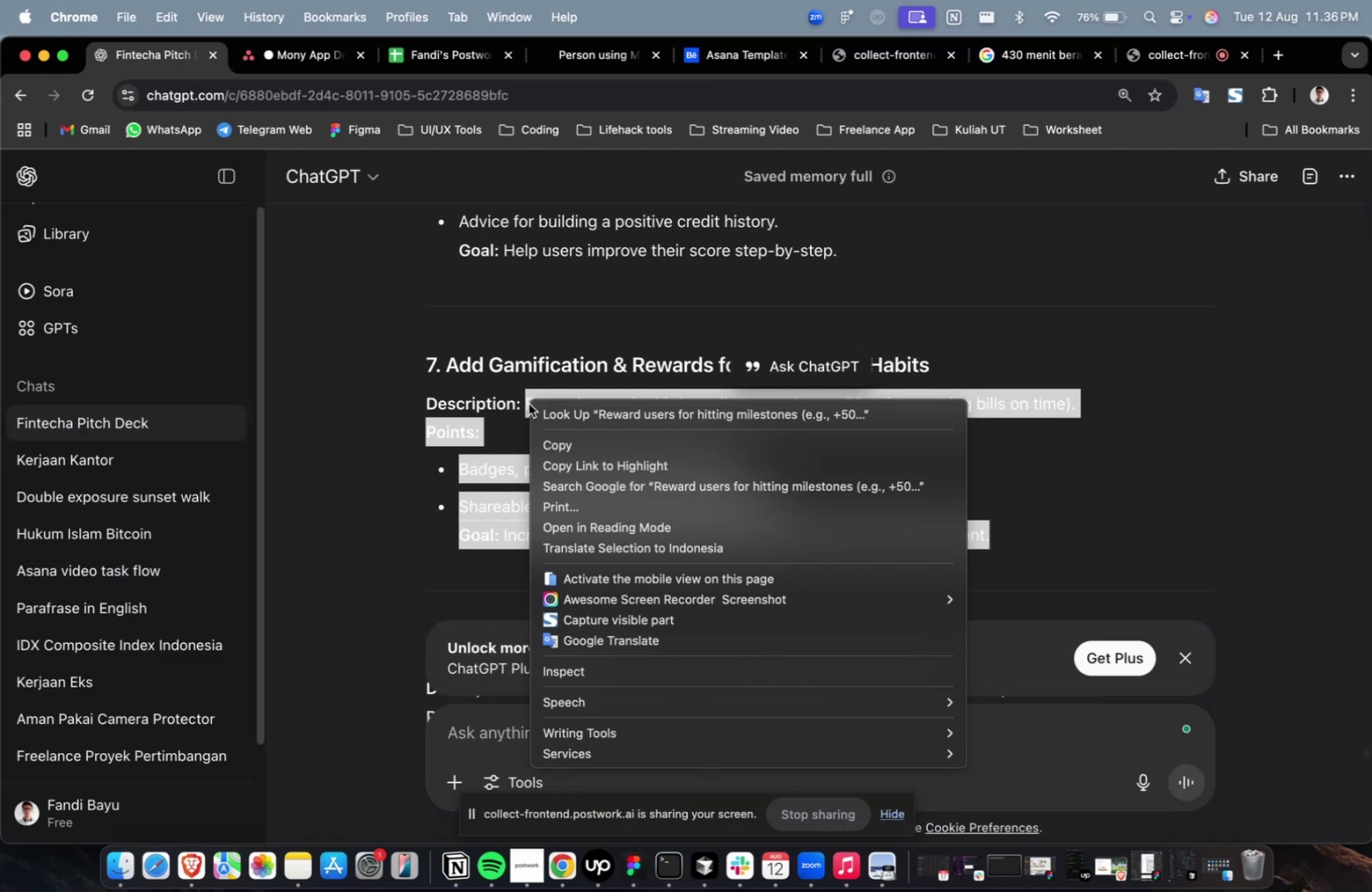 
right_click([528, 403])
 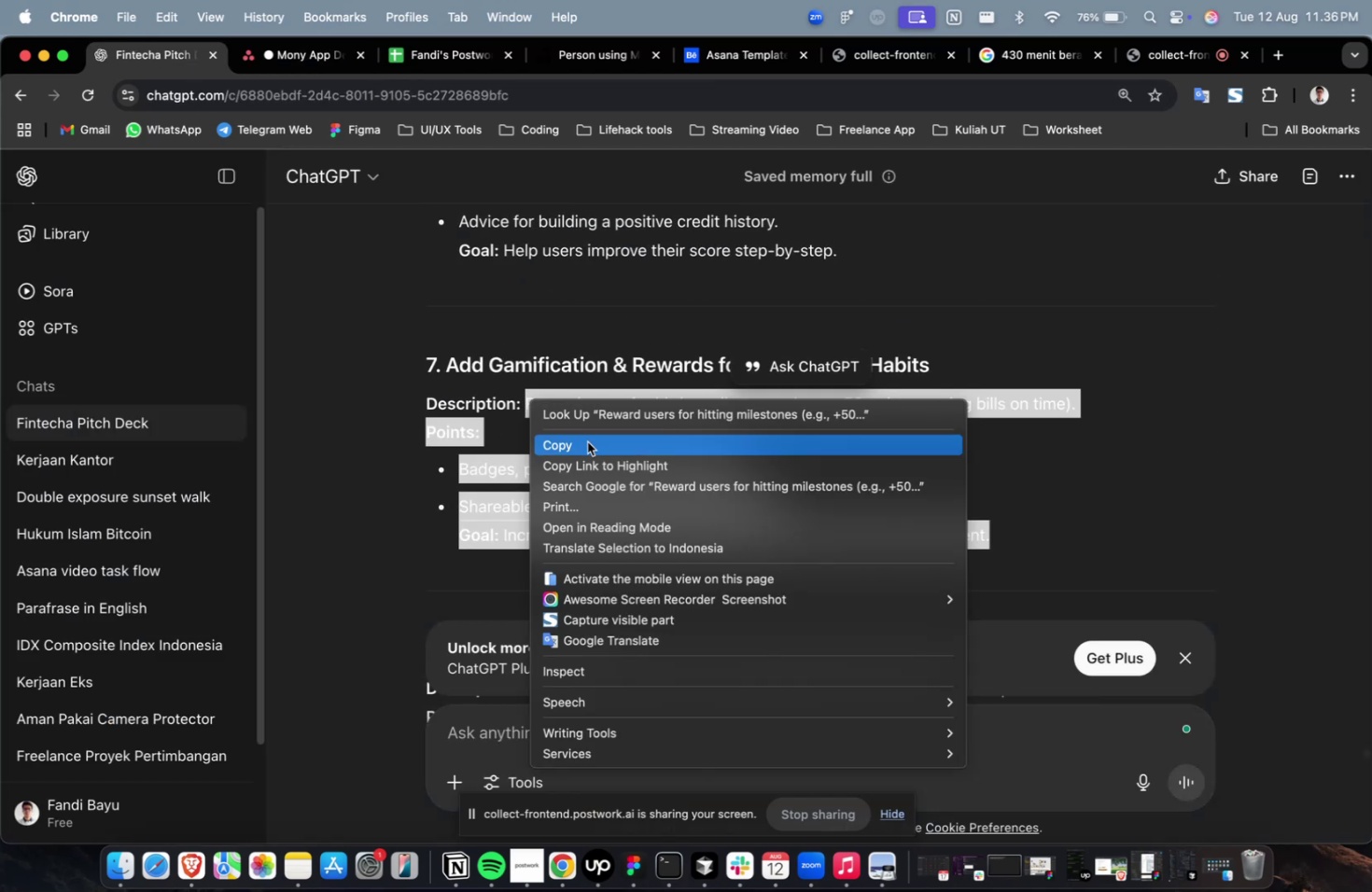 
left_click([587, 441])
 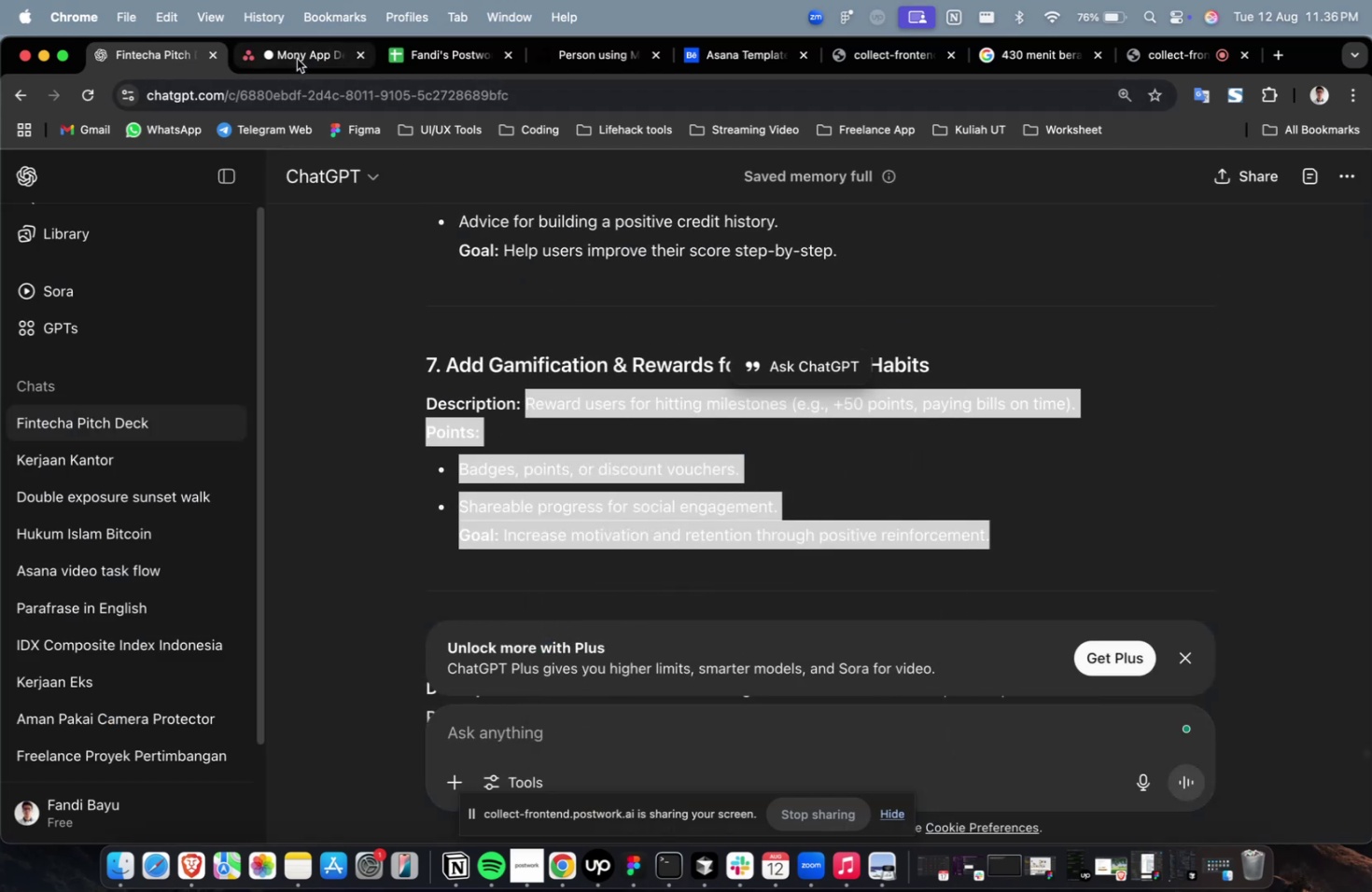 
left_click([297, 59])
 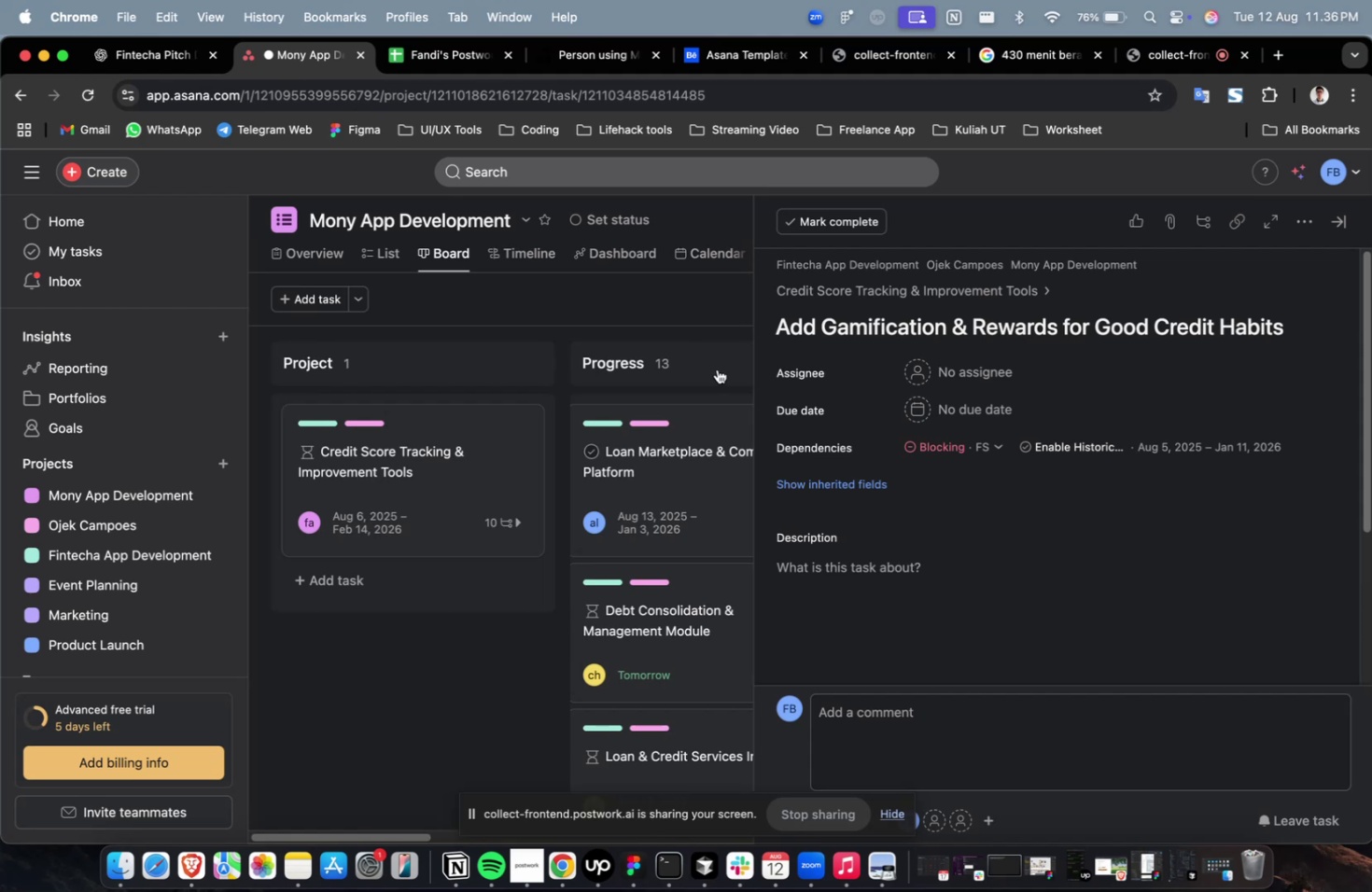 
left_click([908, 608])
 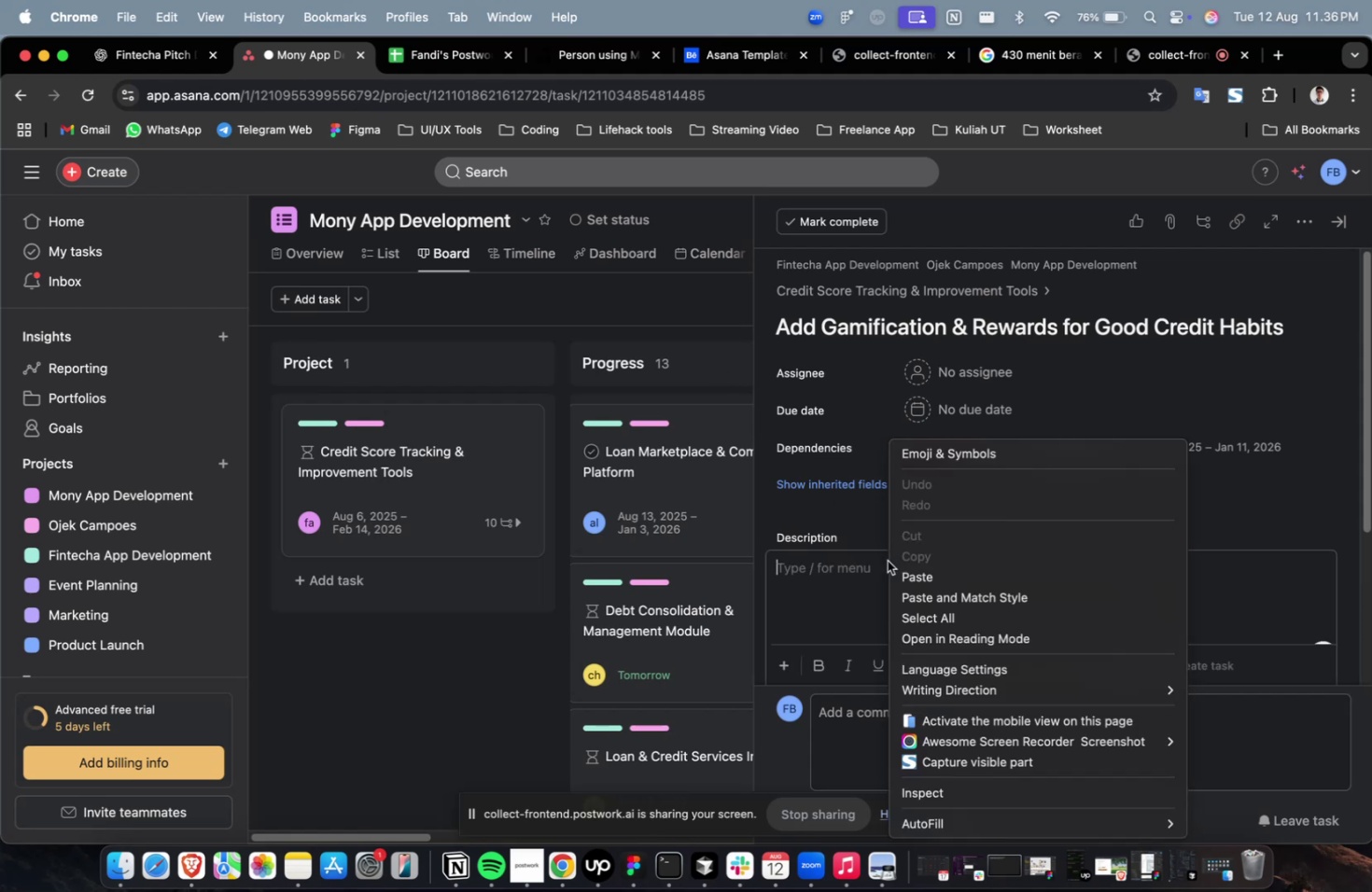 
right_click([887, 560])
 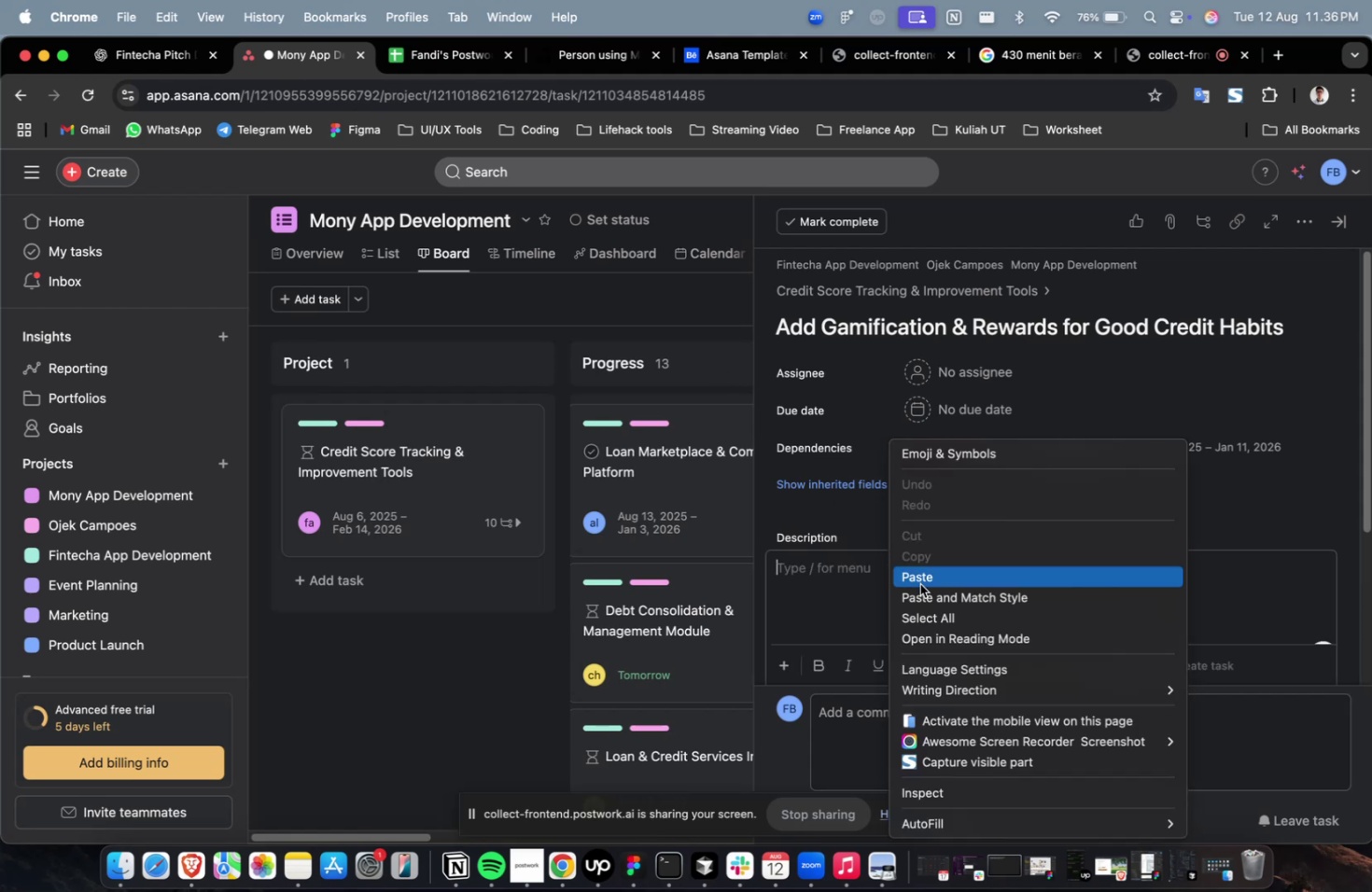 
left_click([919, 583])
 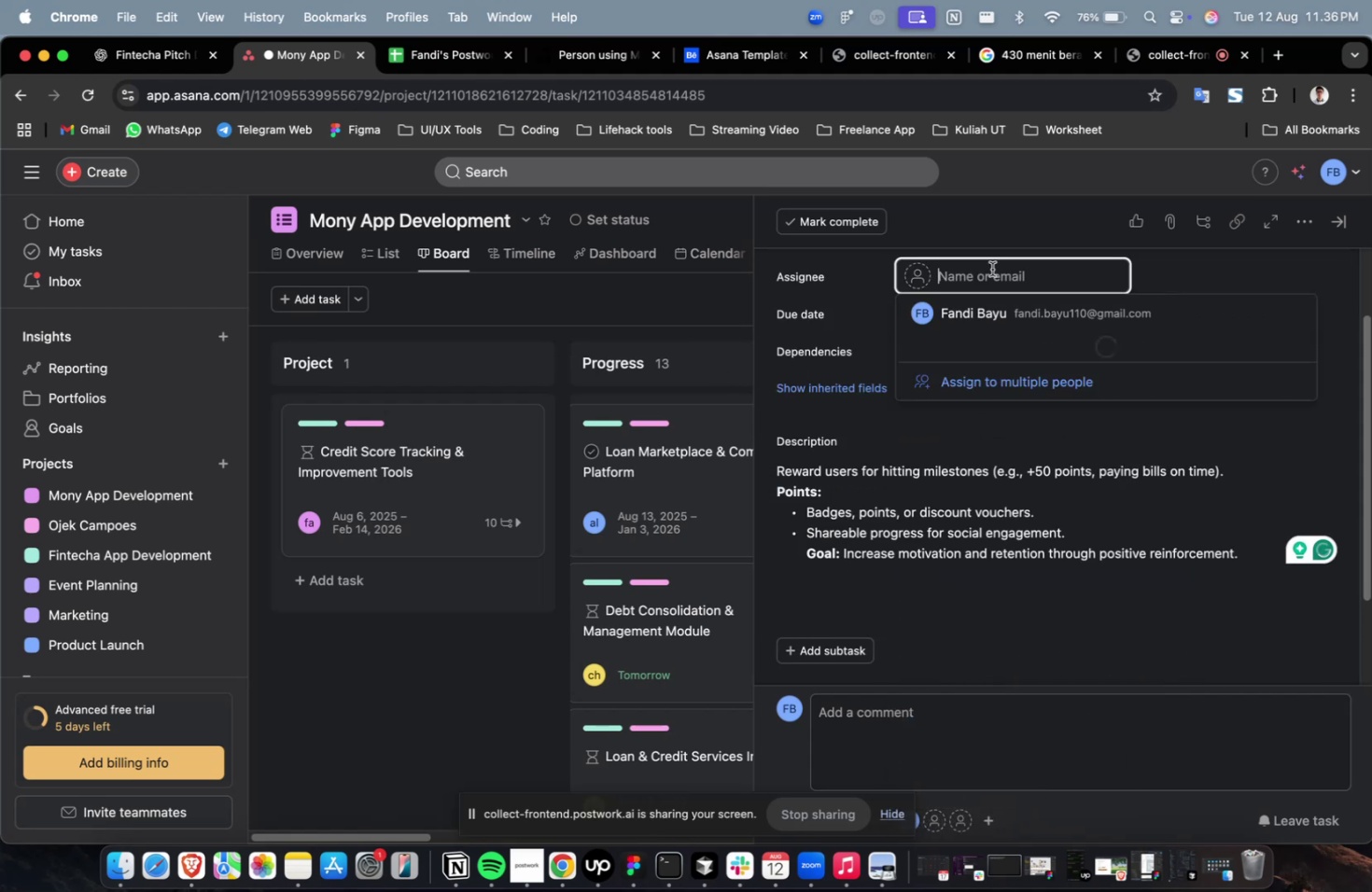 
left_click([1030, 414])
 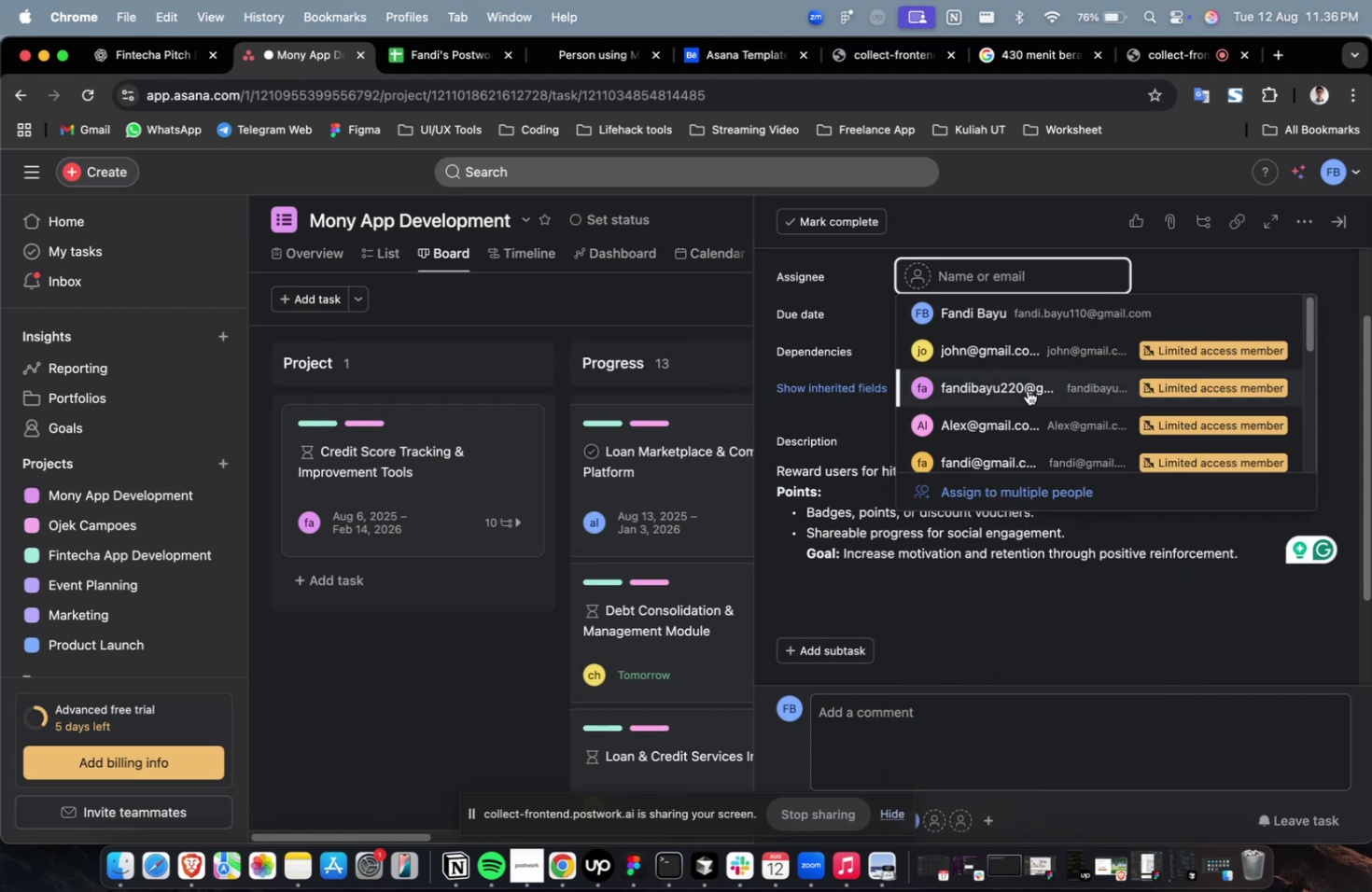 
double_click([1027, 390])
 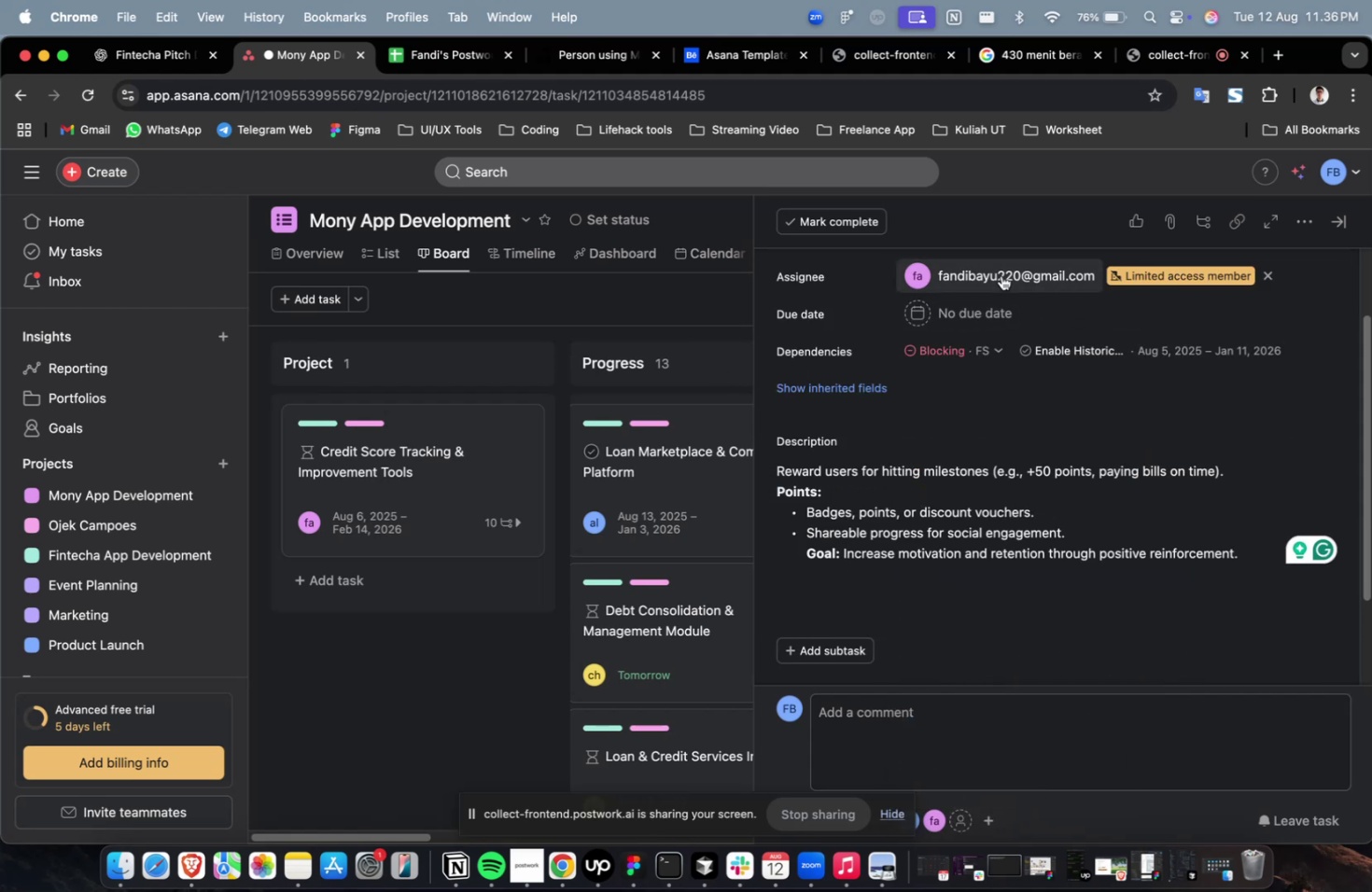 
triple_click([1001, 275])
 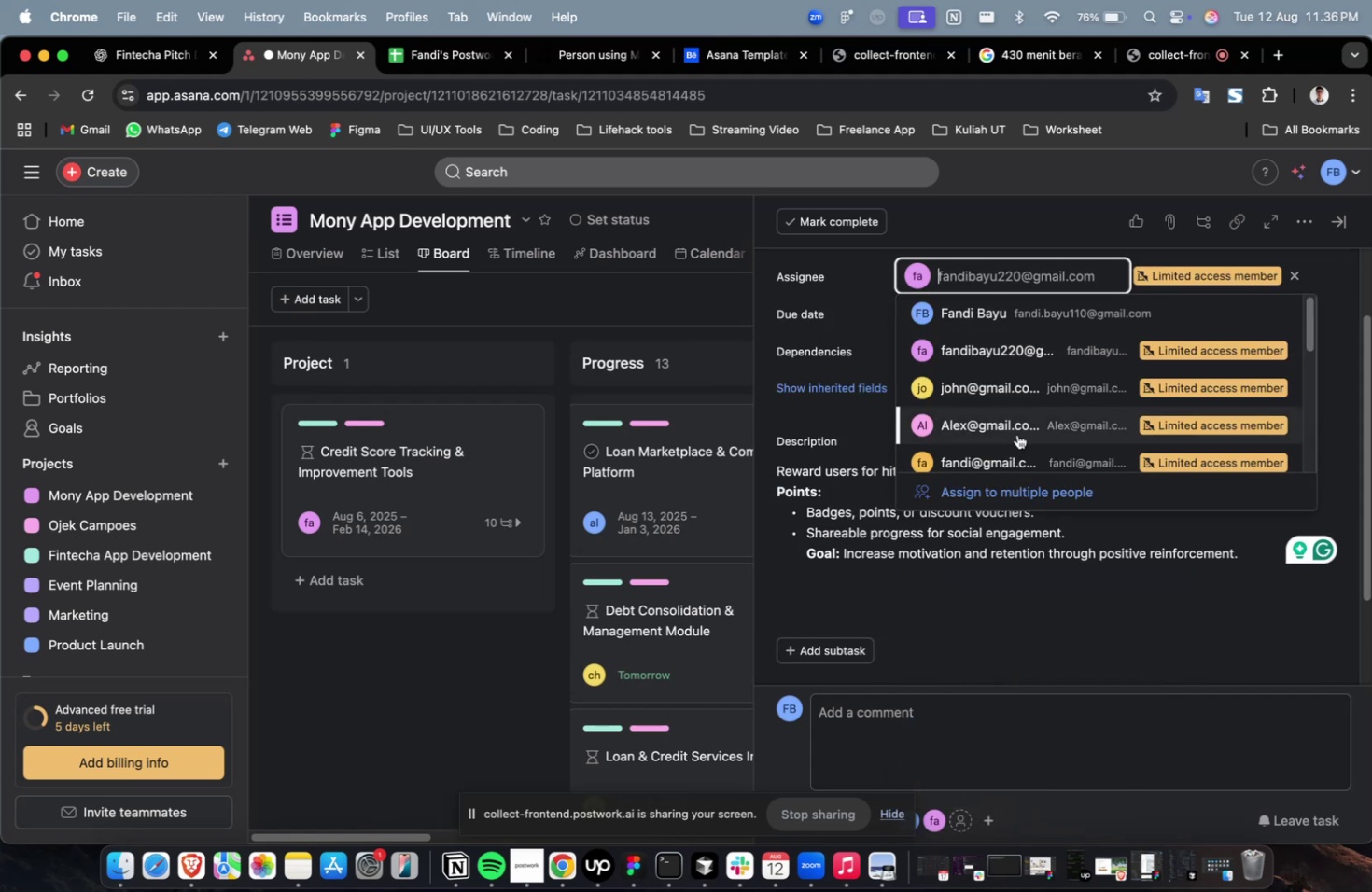 
triple_click([1016, 434])
 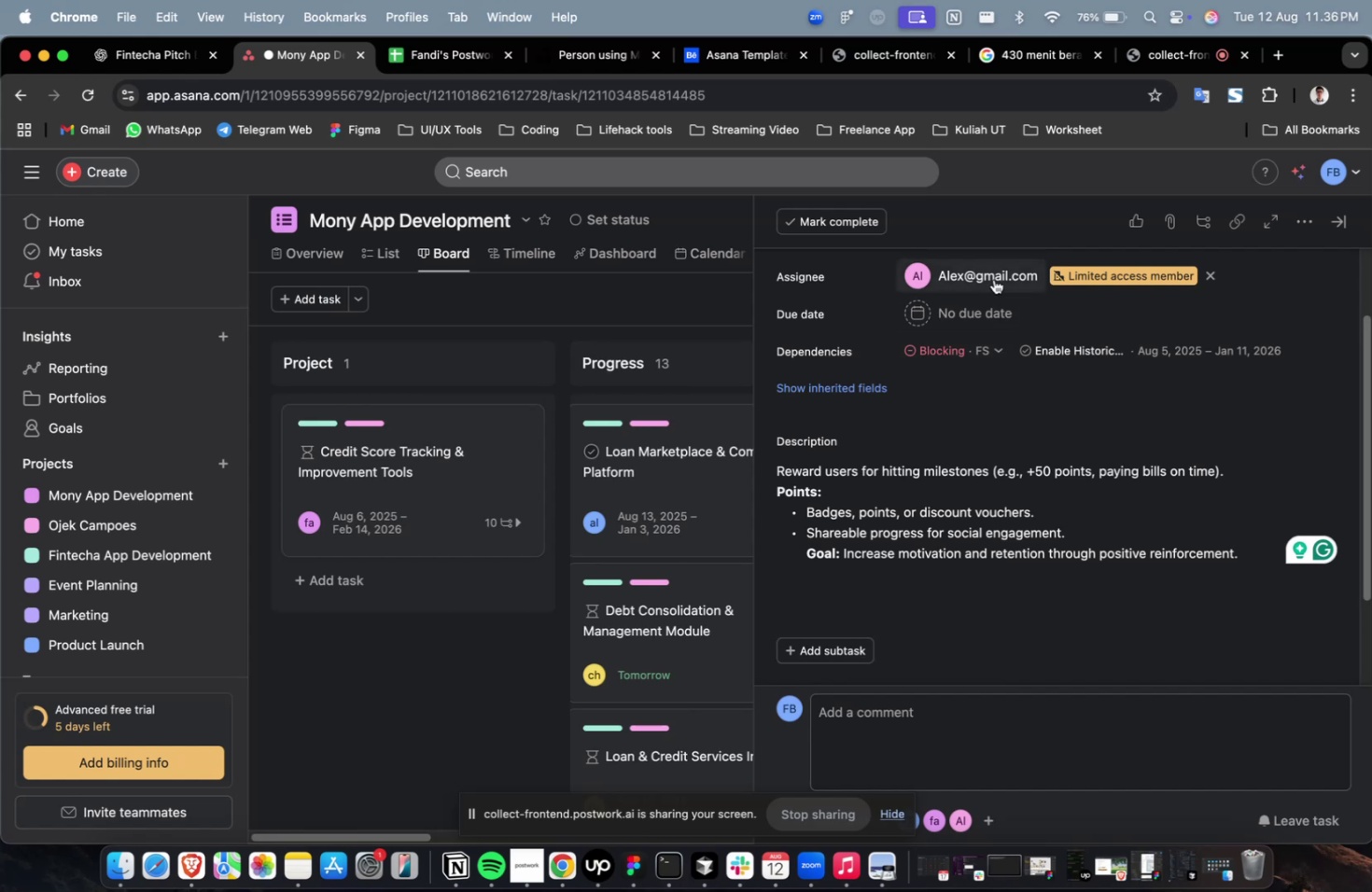 
scroll: coordinate [1007, 369], scroll_direction: down, amount: 8.0
 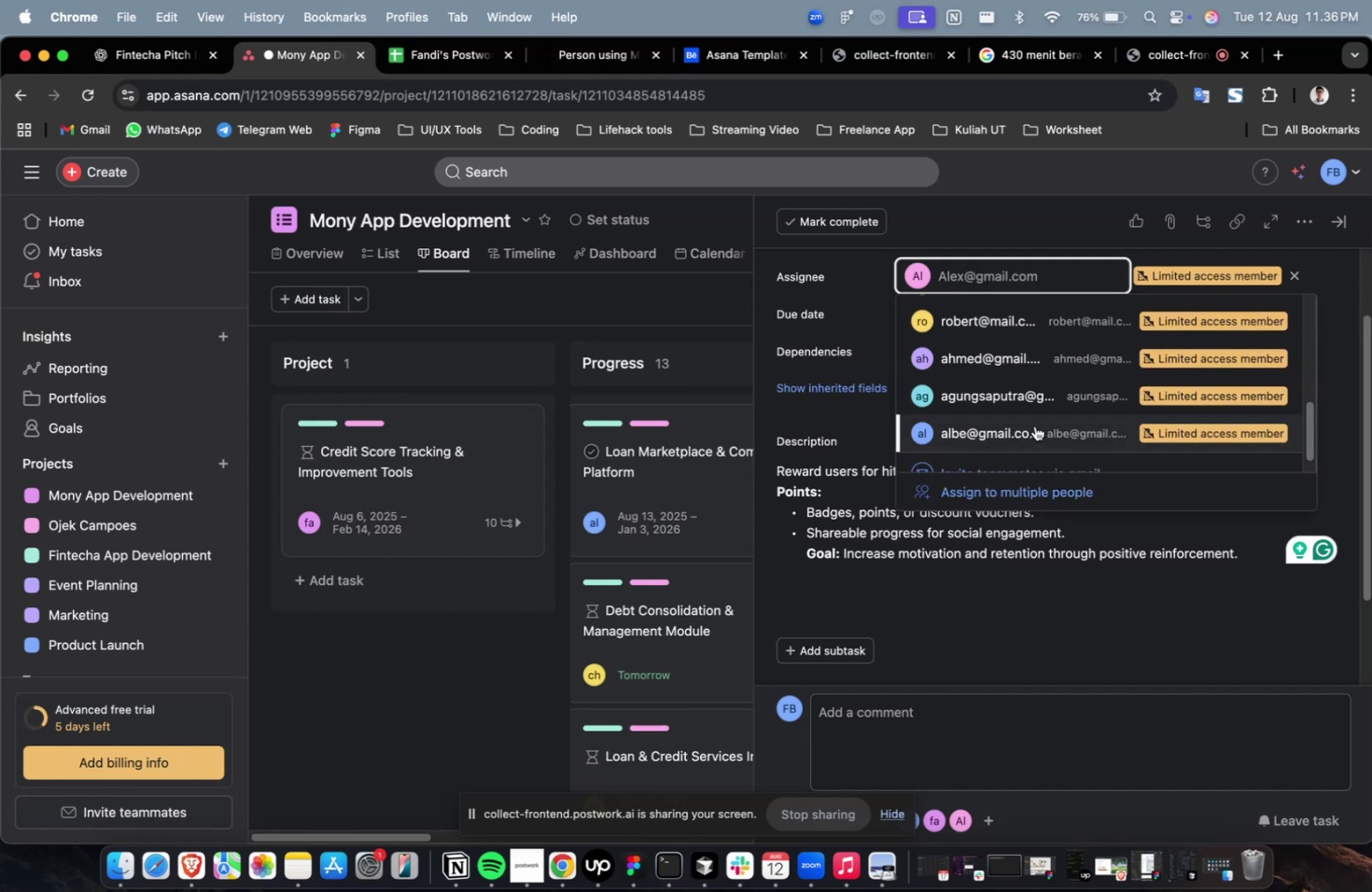 
left_click([1034, 425])
 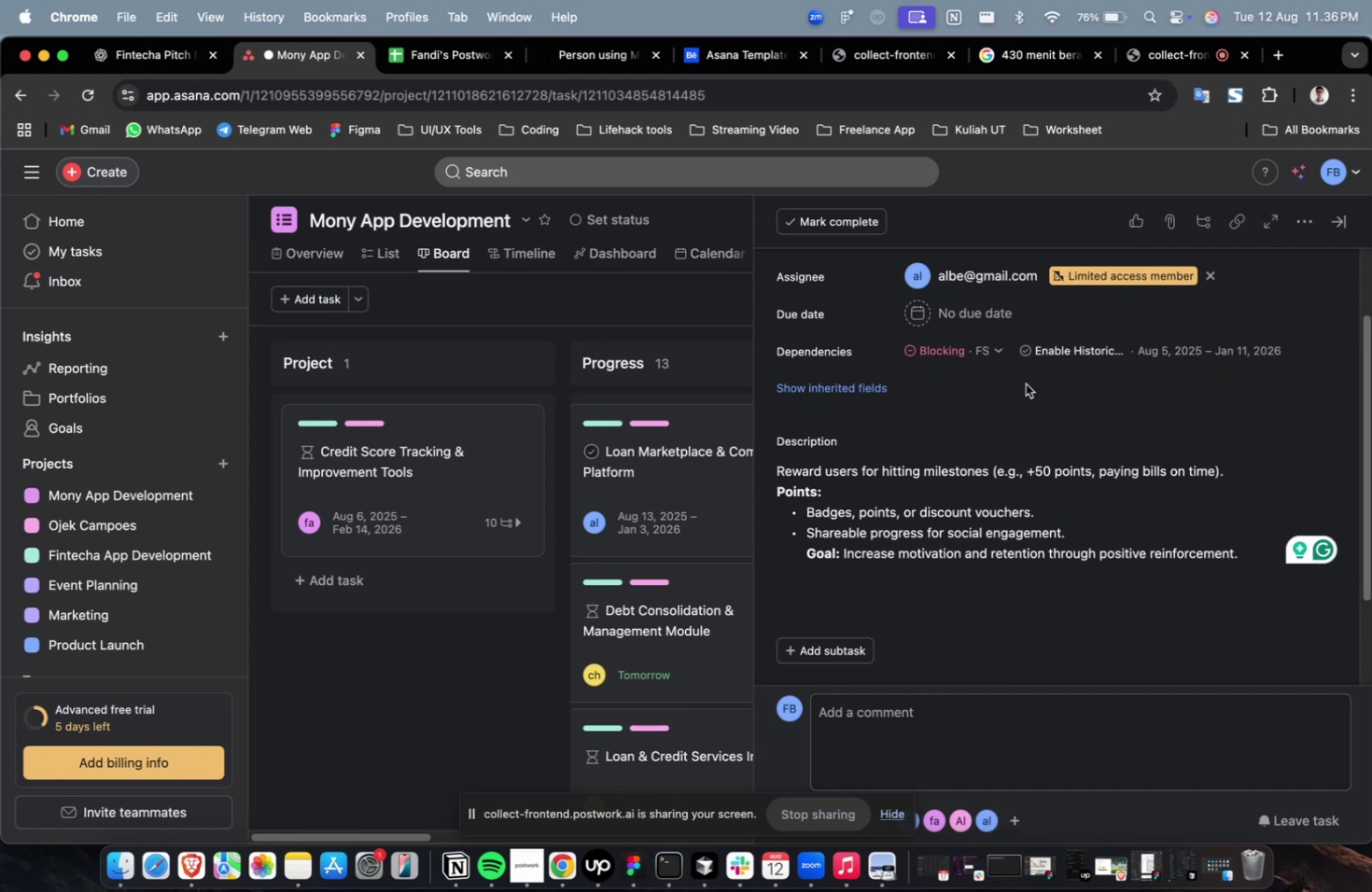 
left_click([998, 314])
 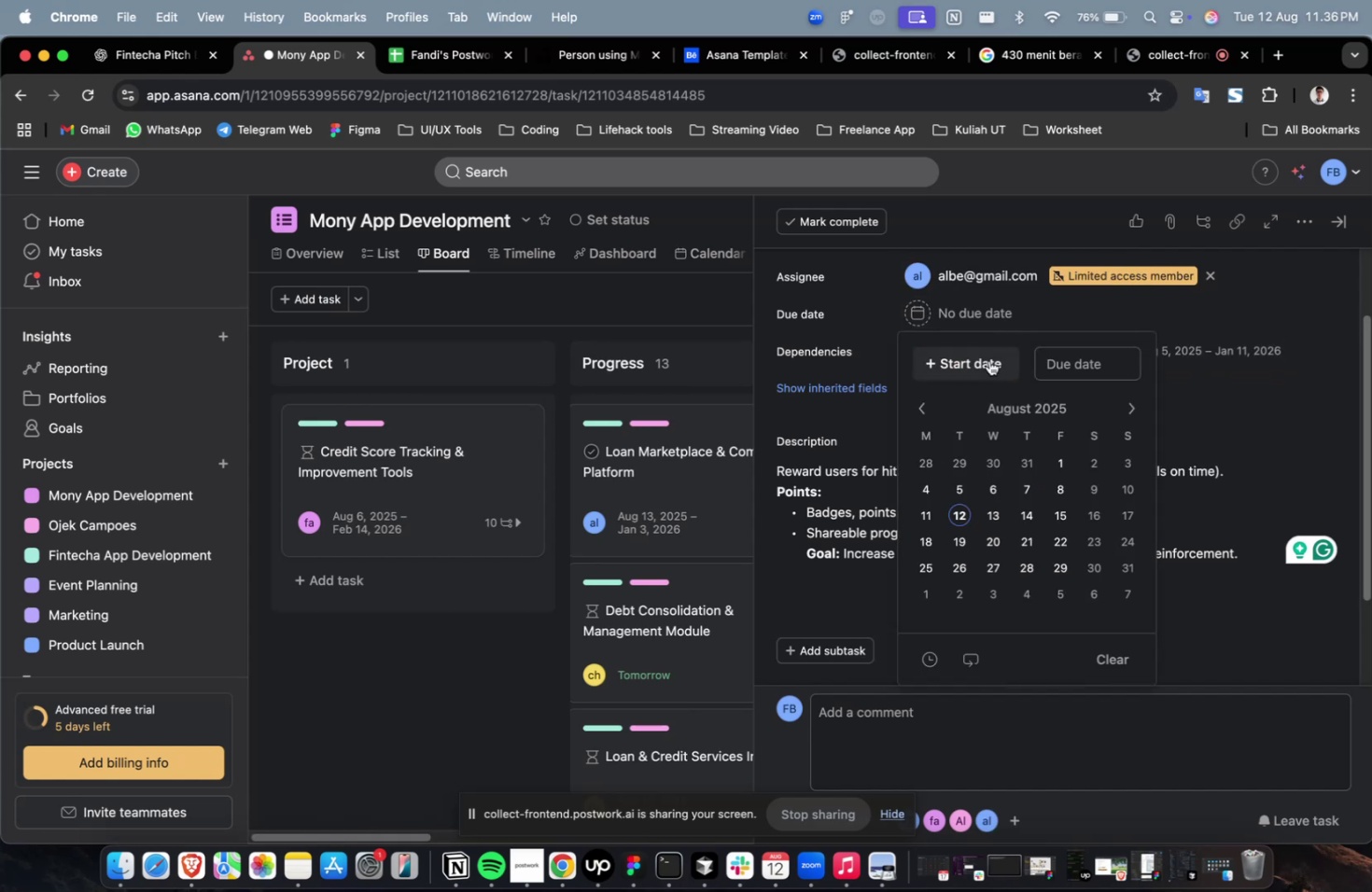 
double_click([988, 360])
 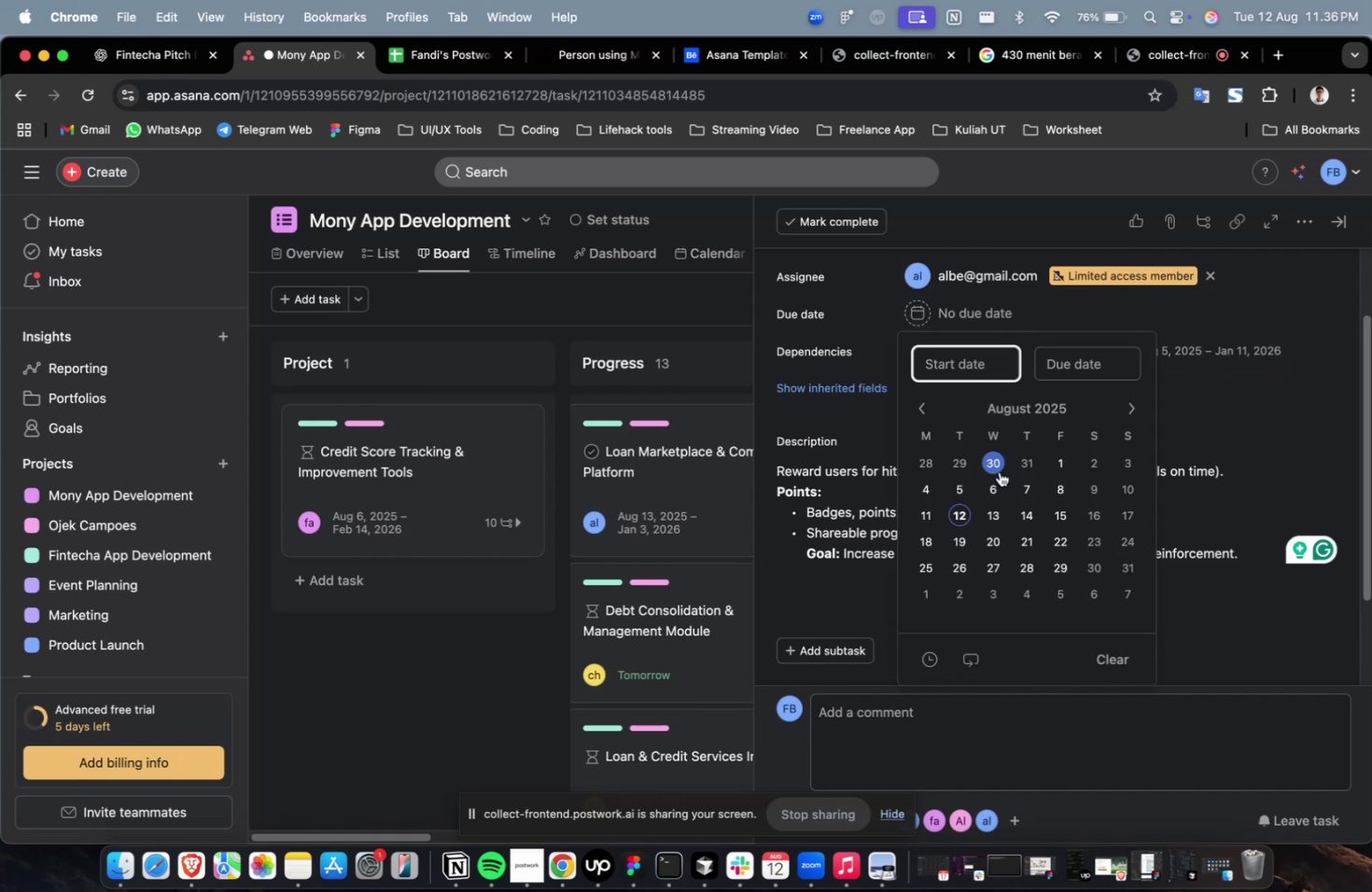 
left_click([999, 471])
 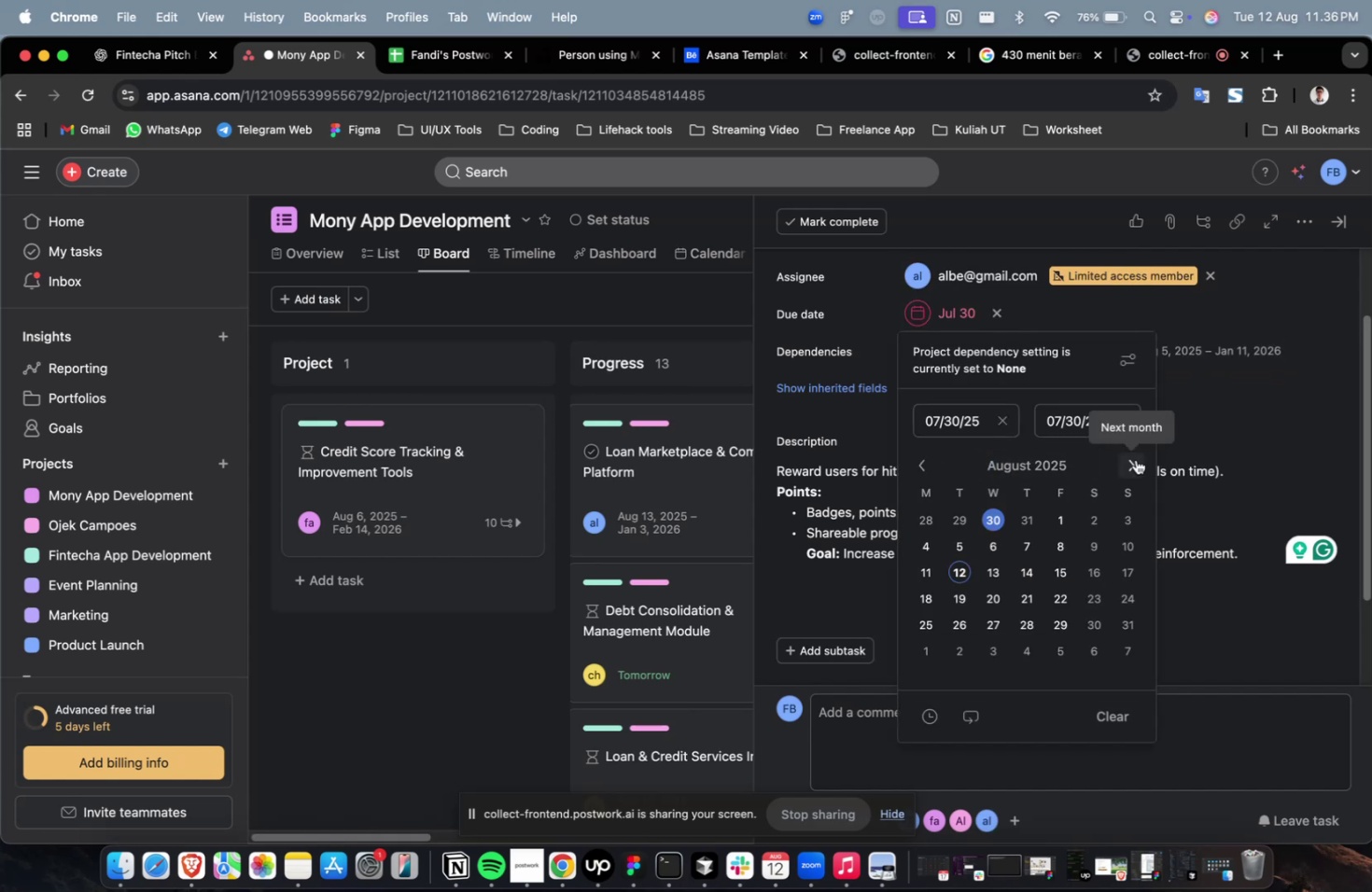 
double_click([1135, 459])
 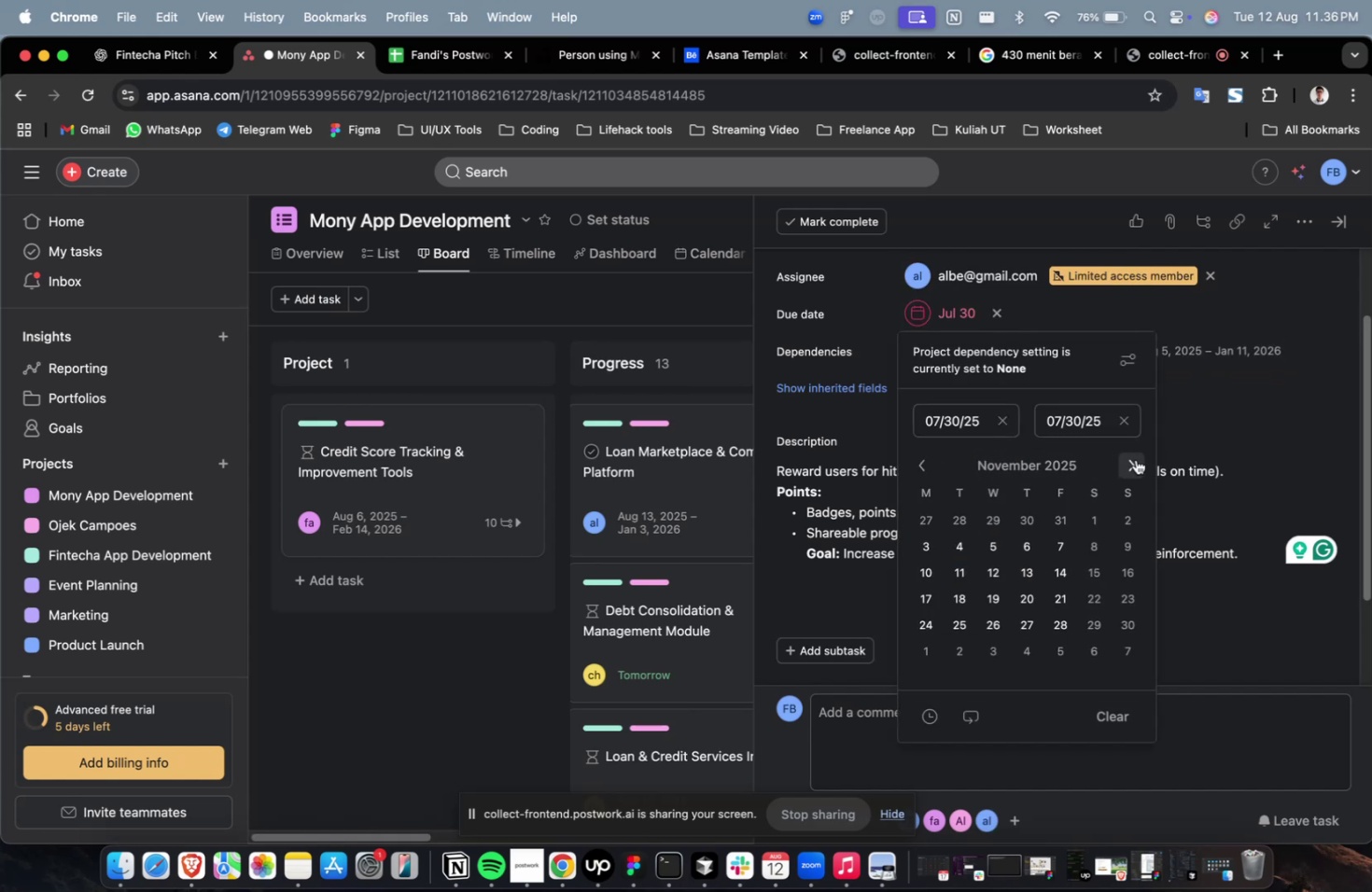 
triple_click([1135, 459])
 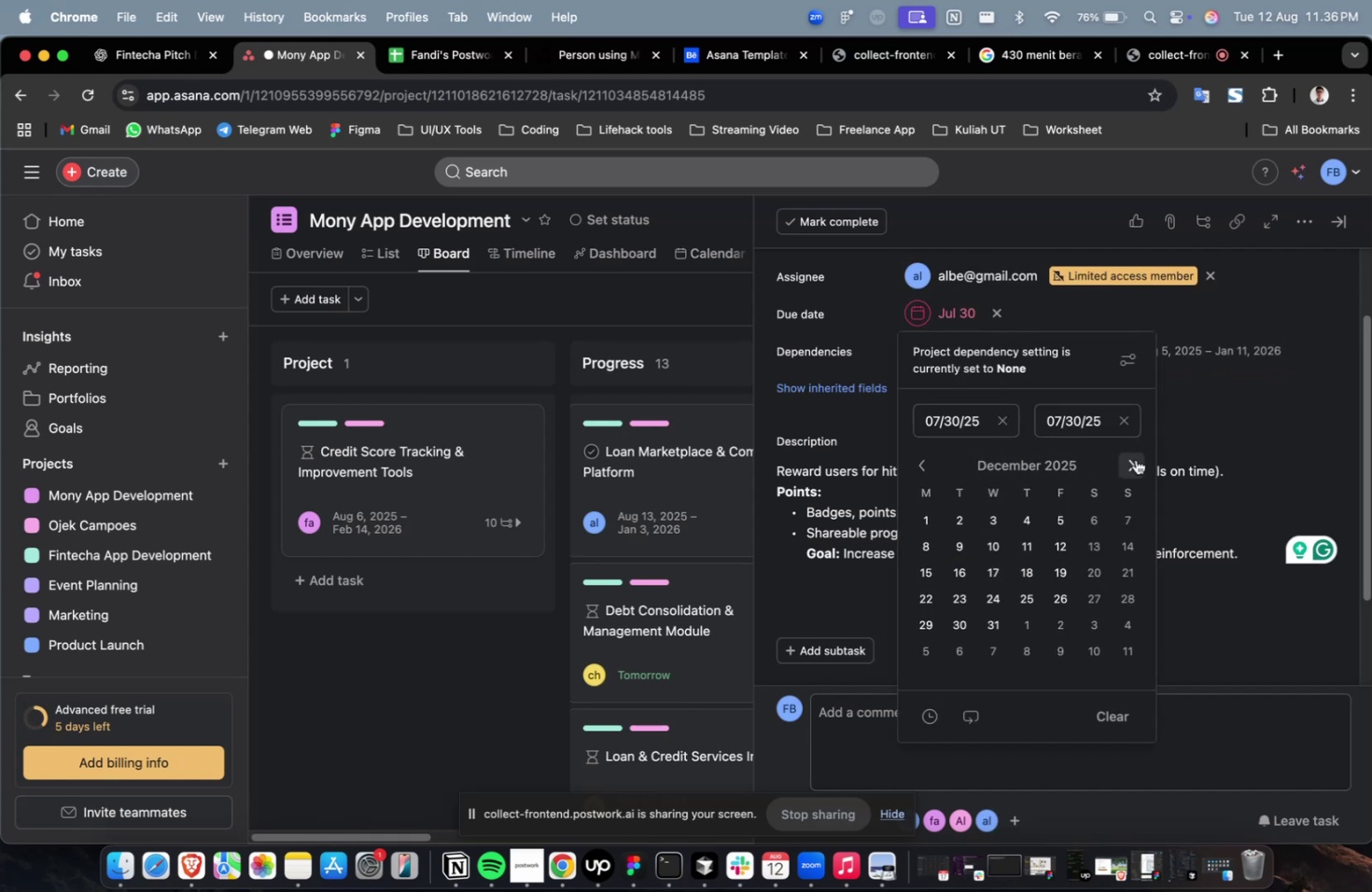 
triple_click([1135, 459])
 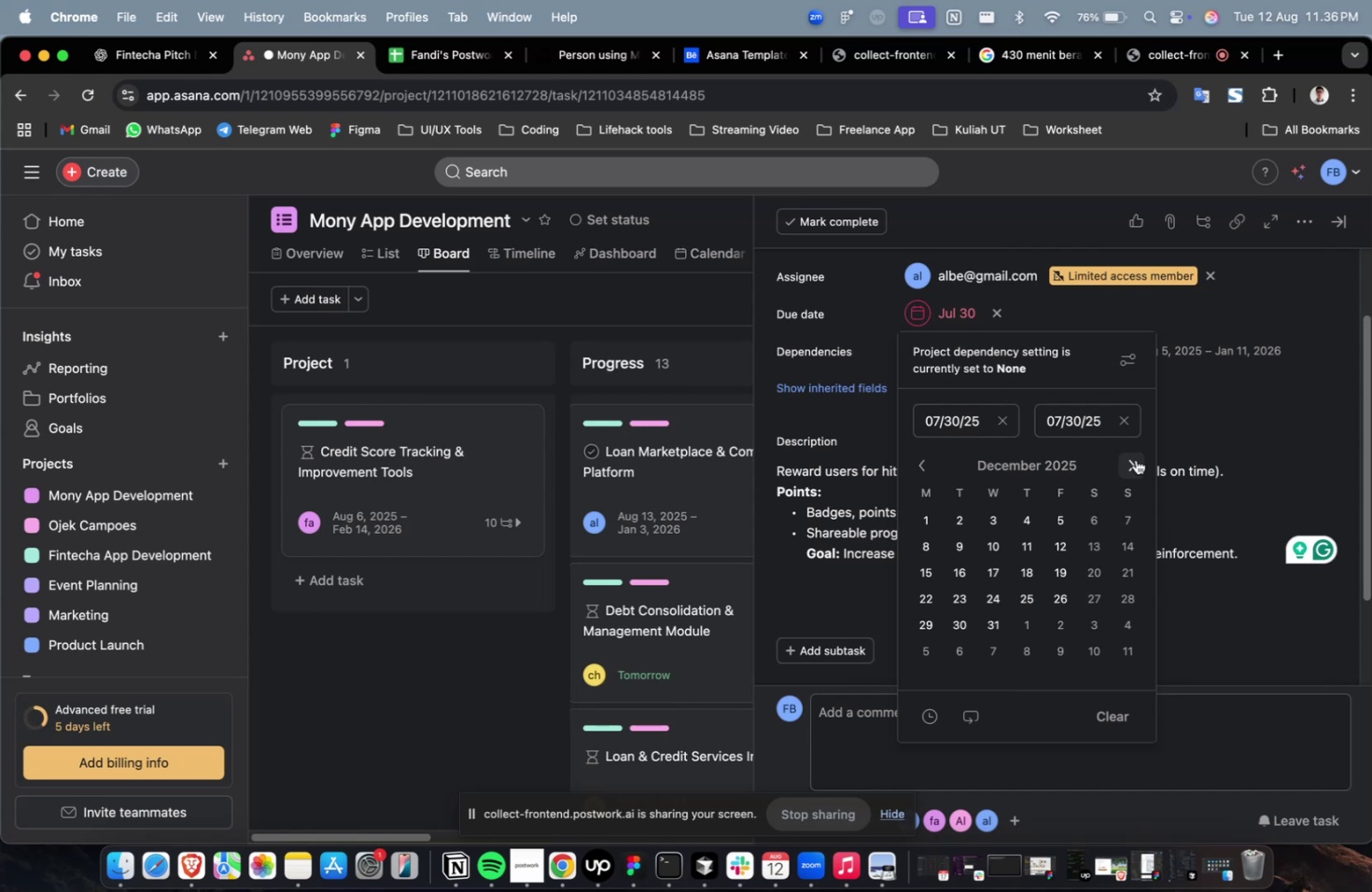 
wait(32.53)
 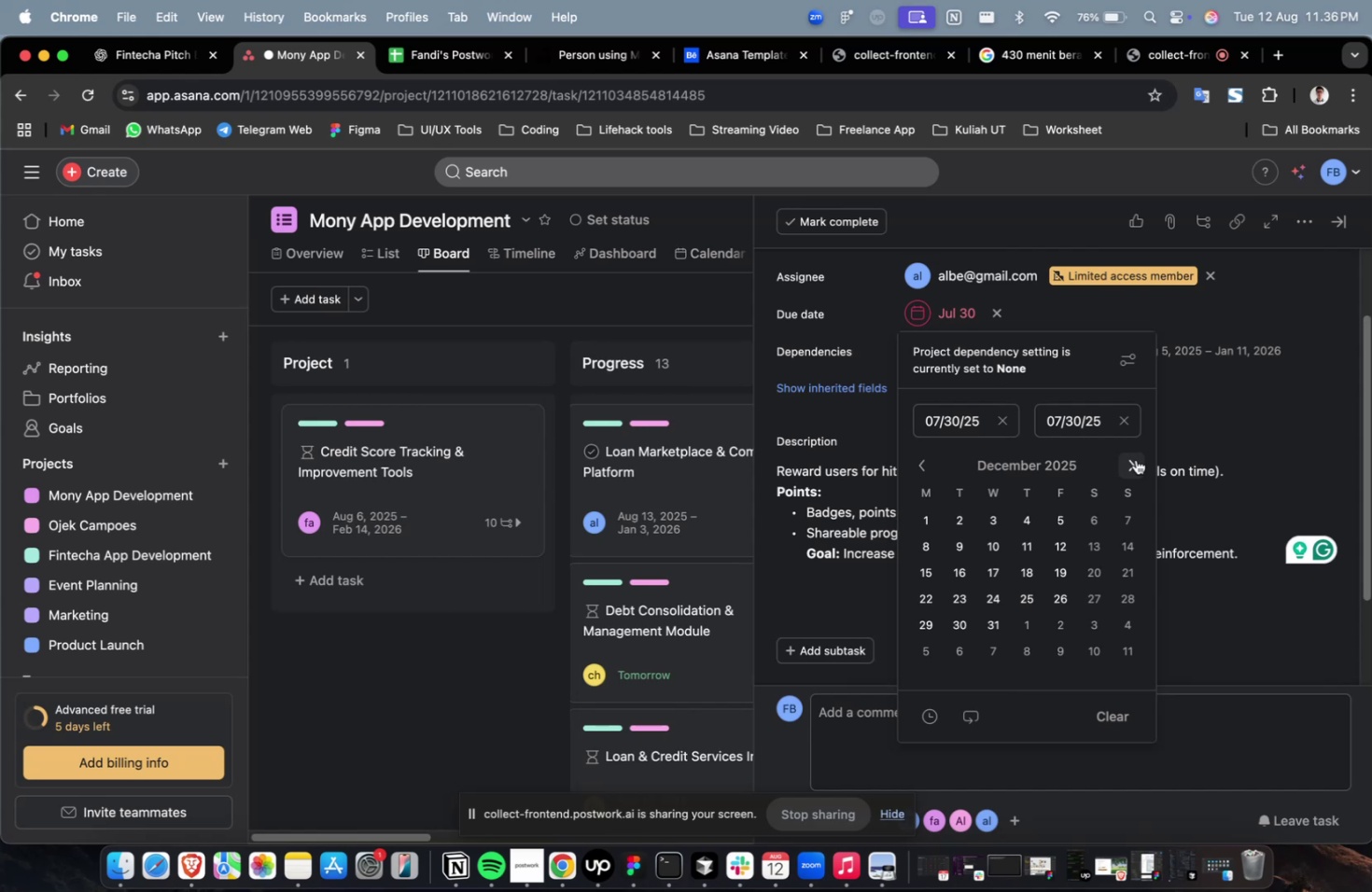 
left_click([1124, 630])
 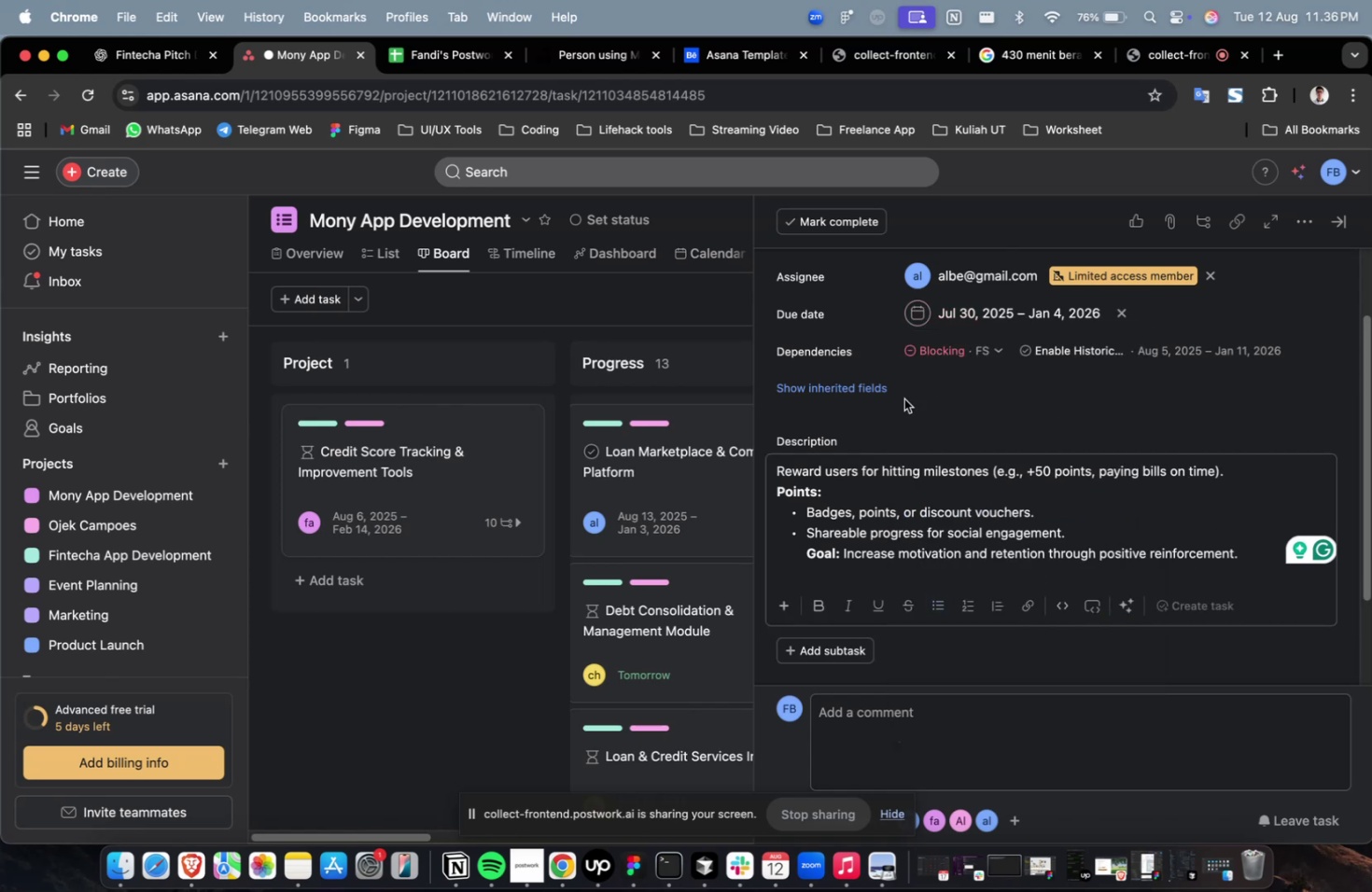 
left_click([864, 397])
 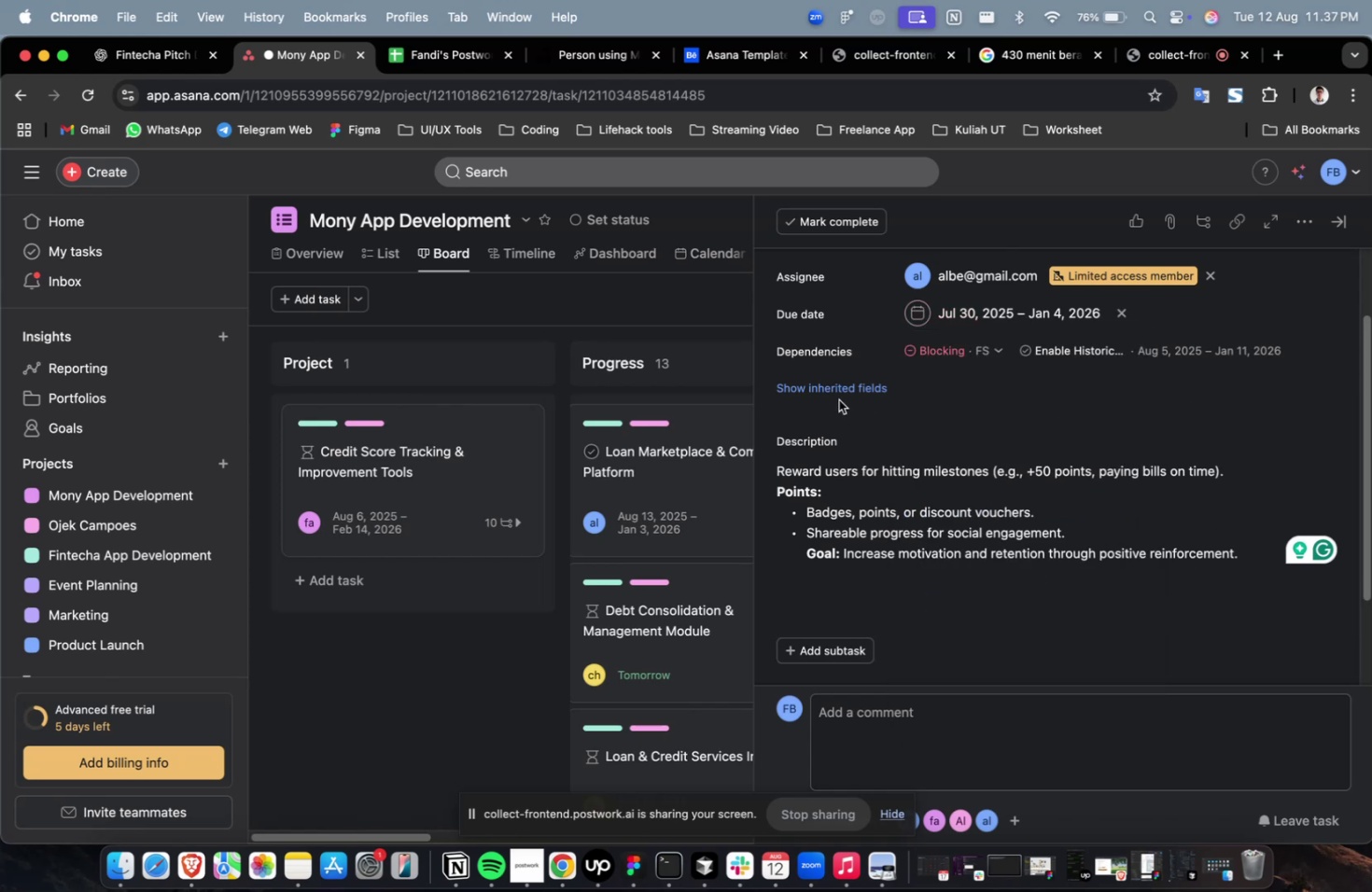 
double_click([854, 390])
 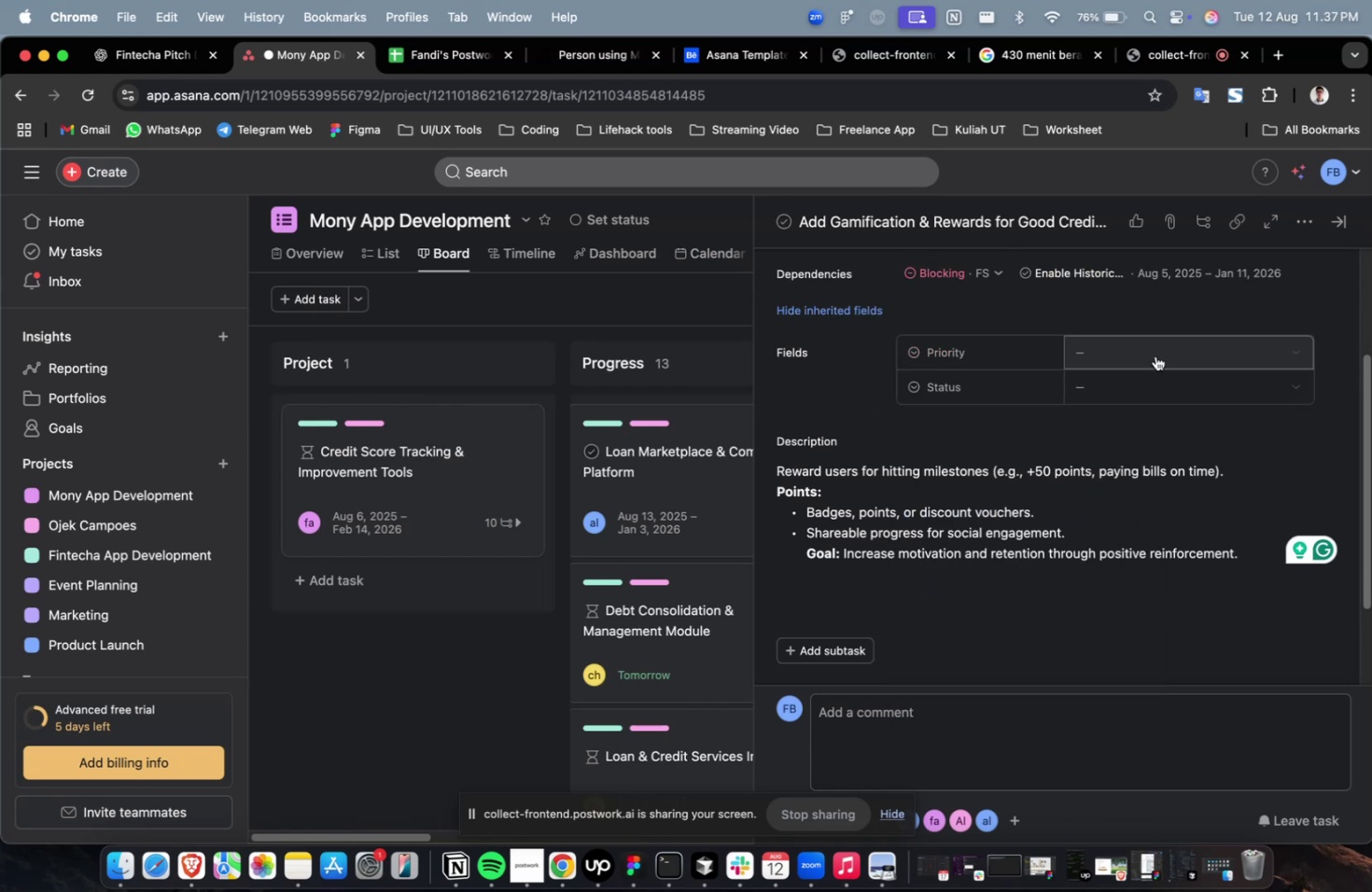 
left_click([1156, 348])
 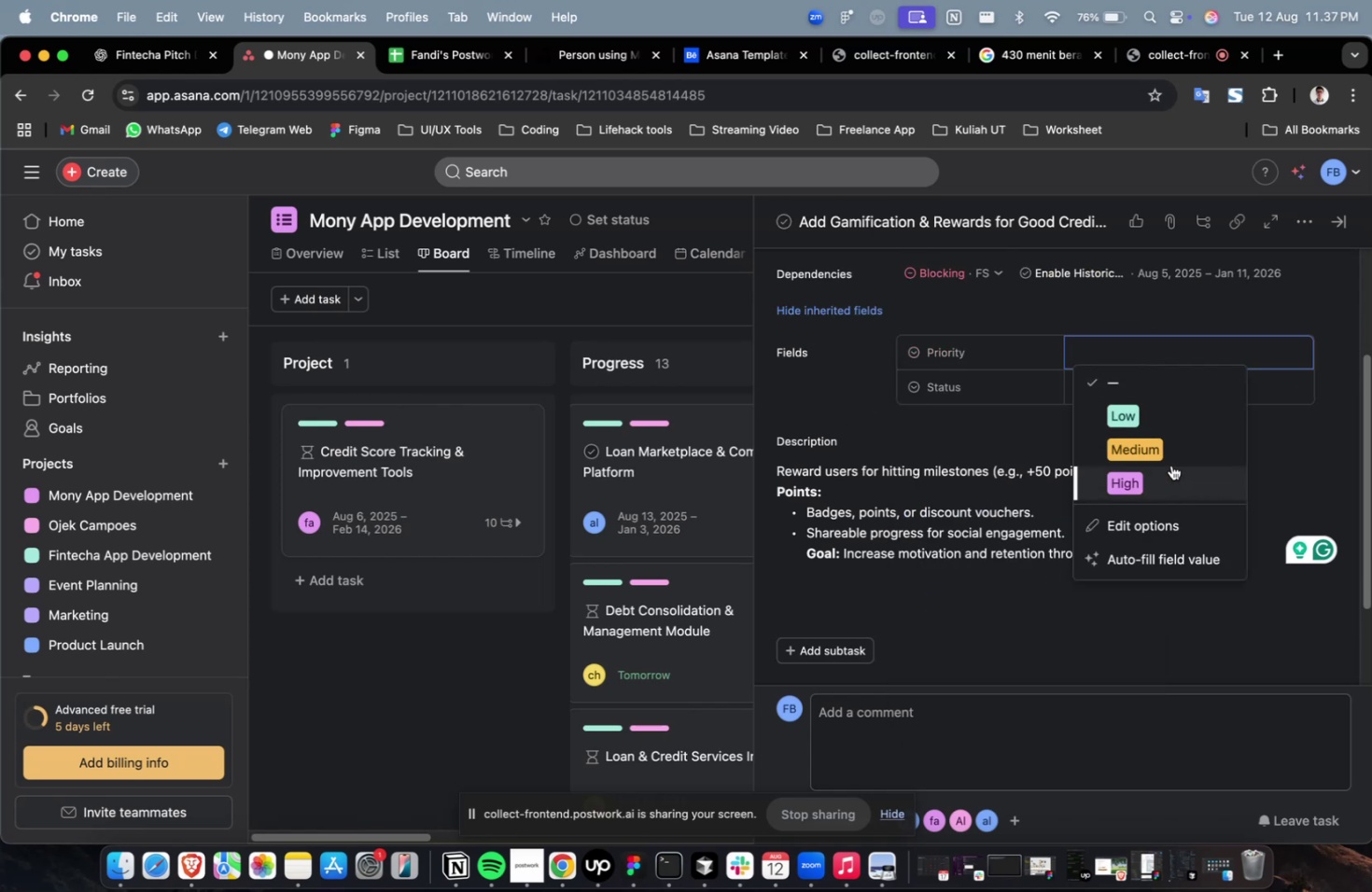 
double_click([1170, 465])
 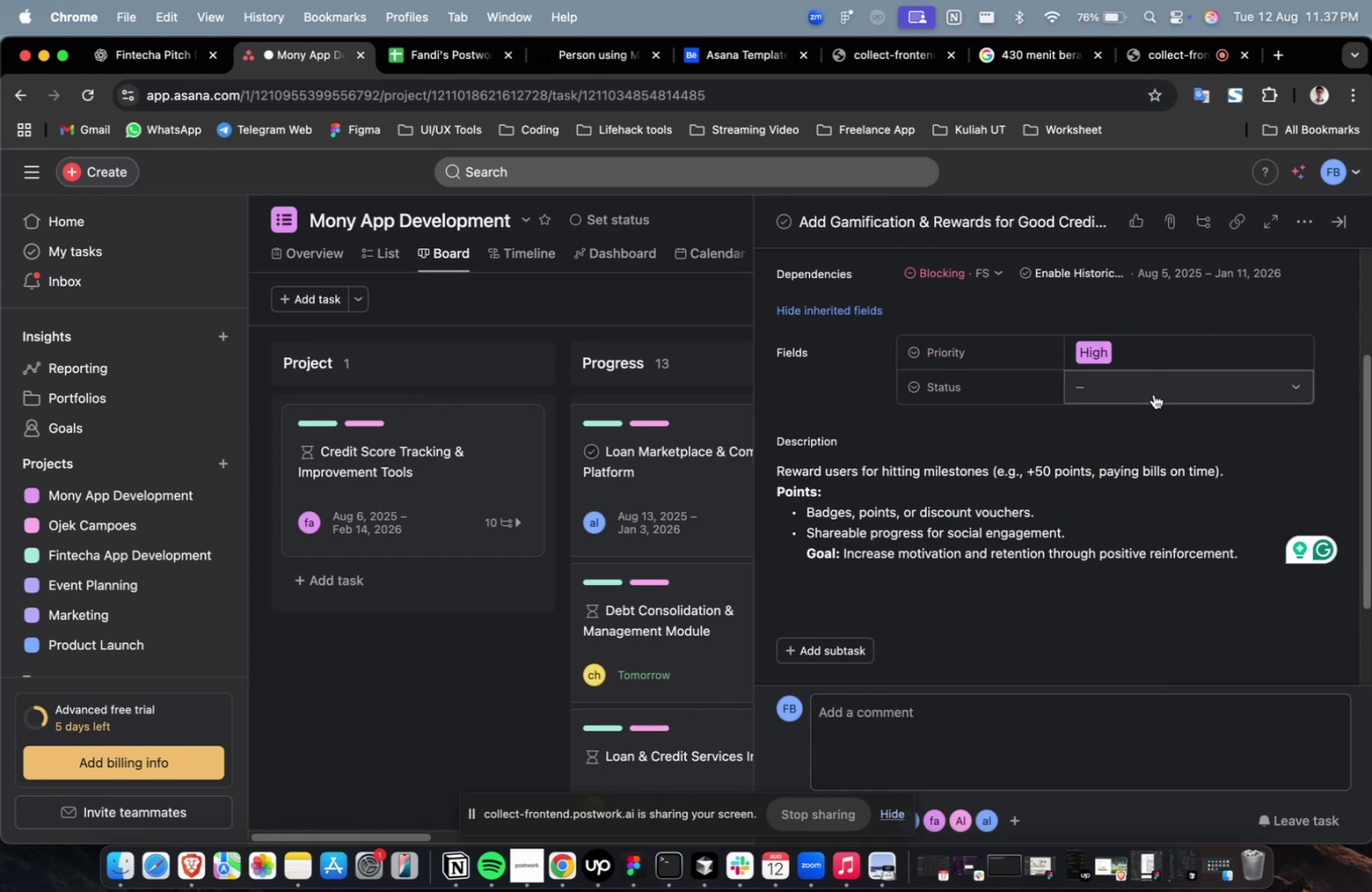 
triple_click([1152, 394])
 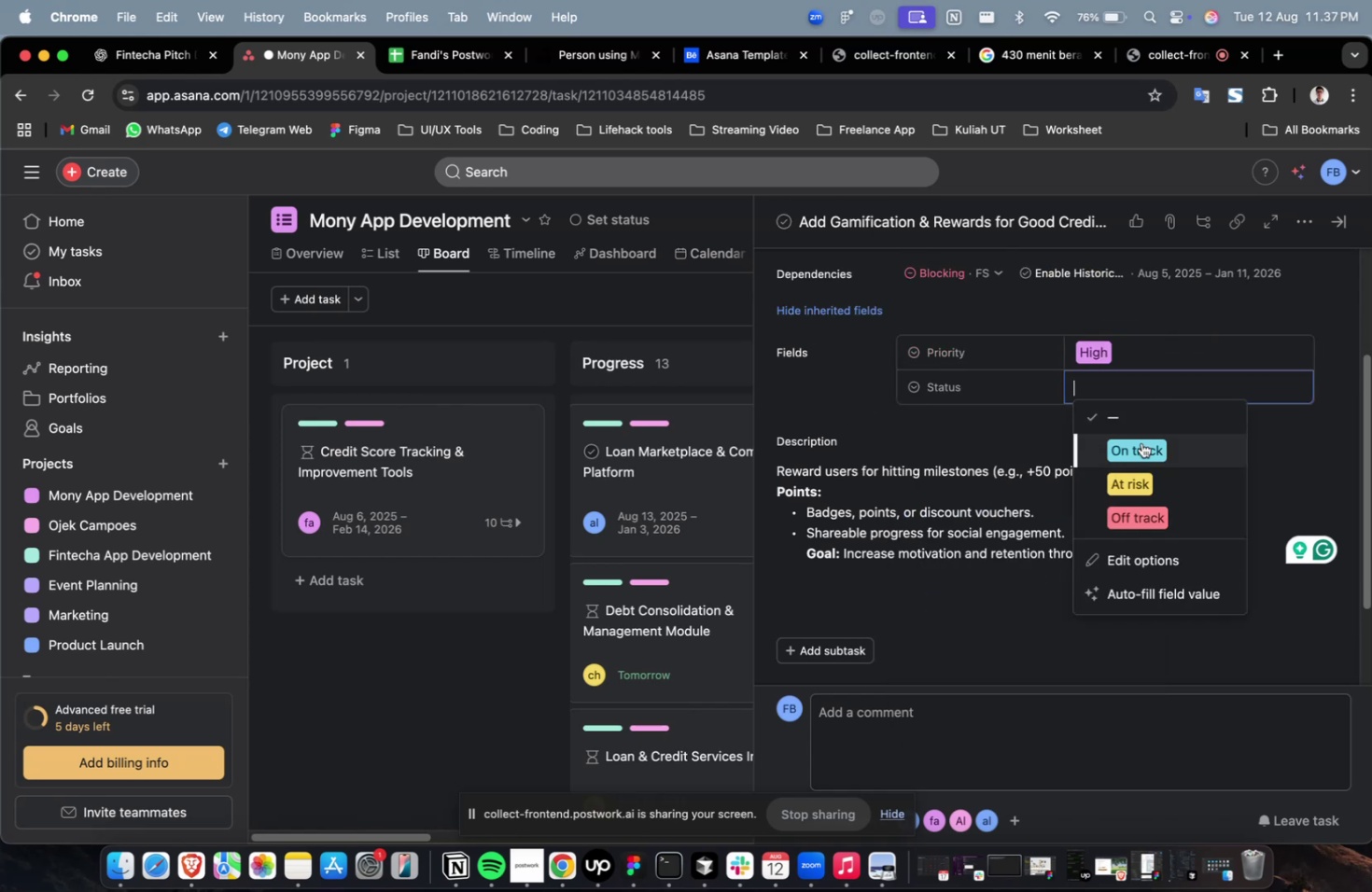 
triple_click([1141, 442])
 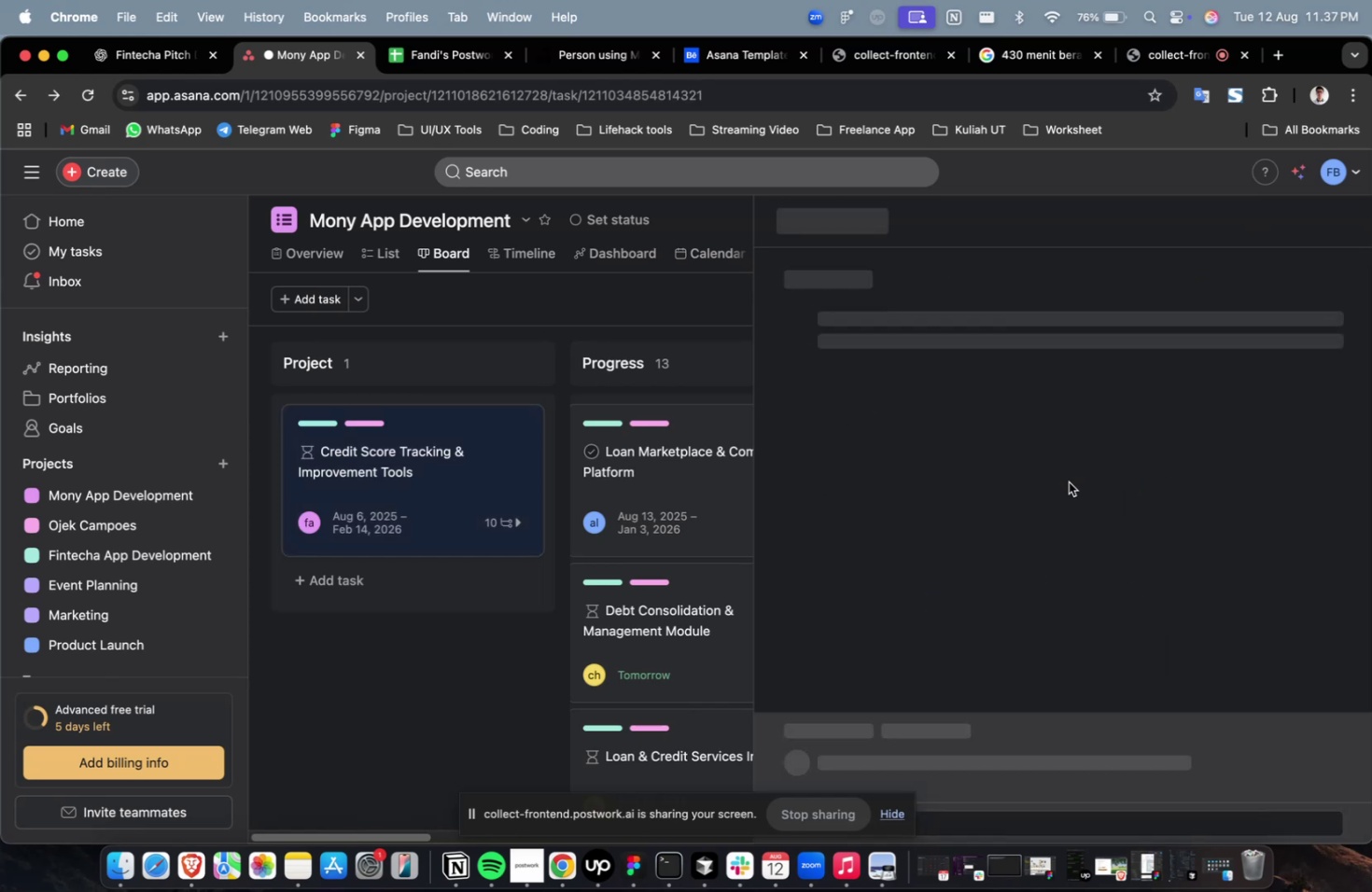 
scroll: coordinate [1118, 559], scroll_direction: down, amount: 38.0
 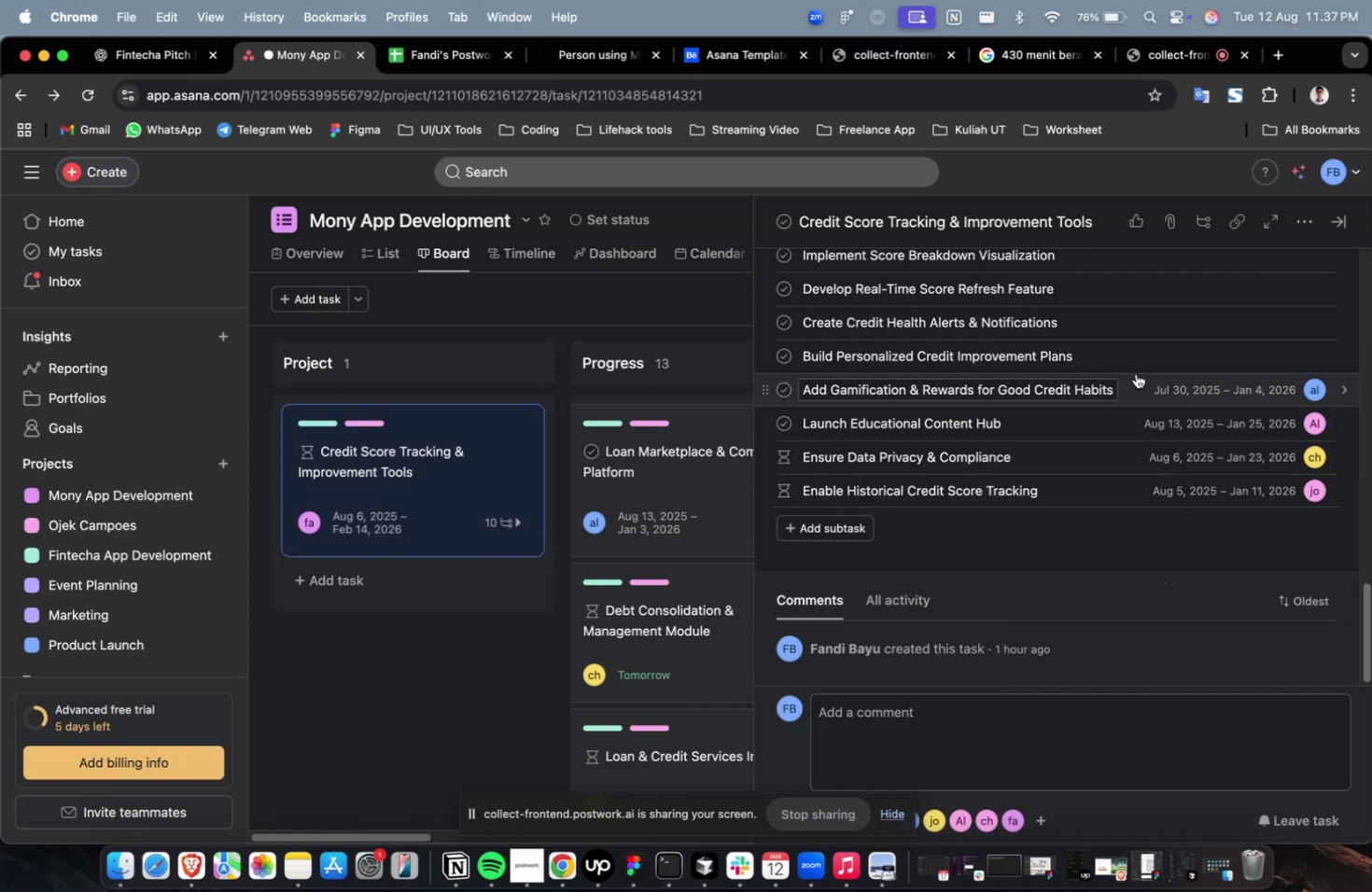 
left_click([1135, 373])
 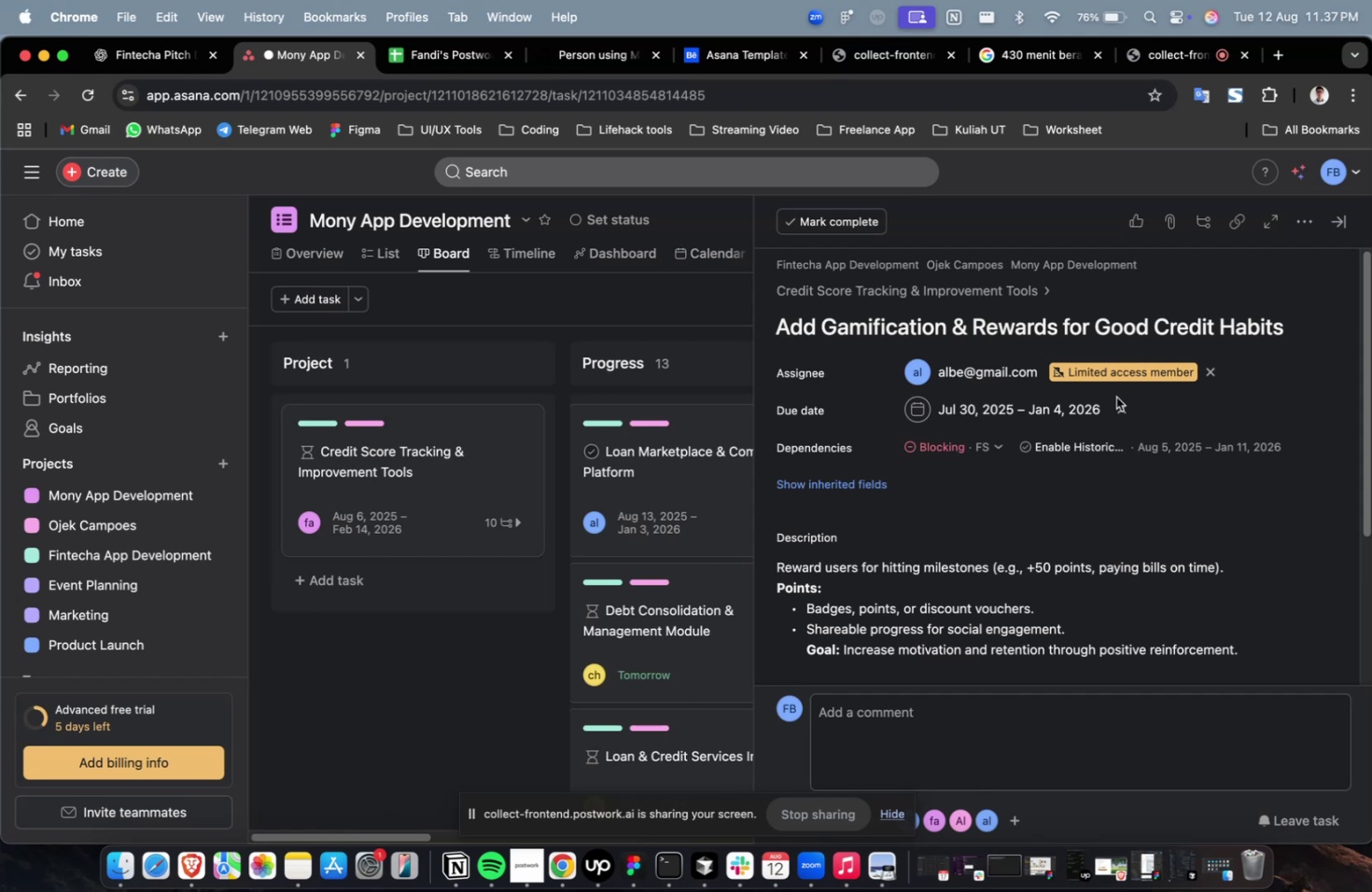 
scroll: coordinate [1102, 427], scroll_direction: down, amount: 50.0
 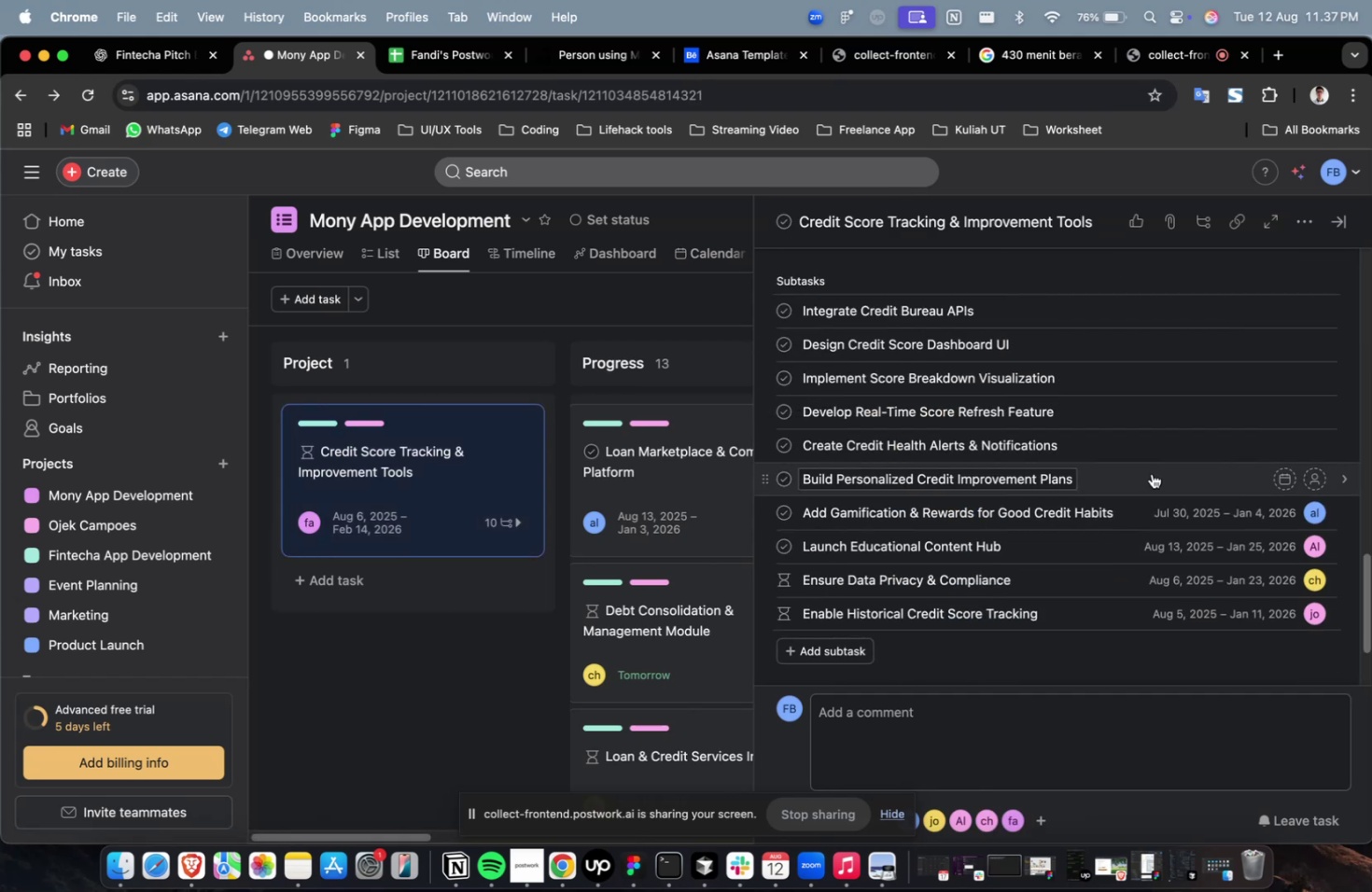 
left_click([1151, 473])
 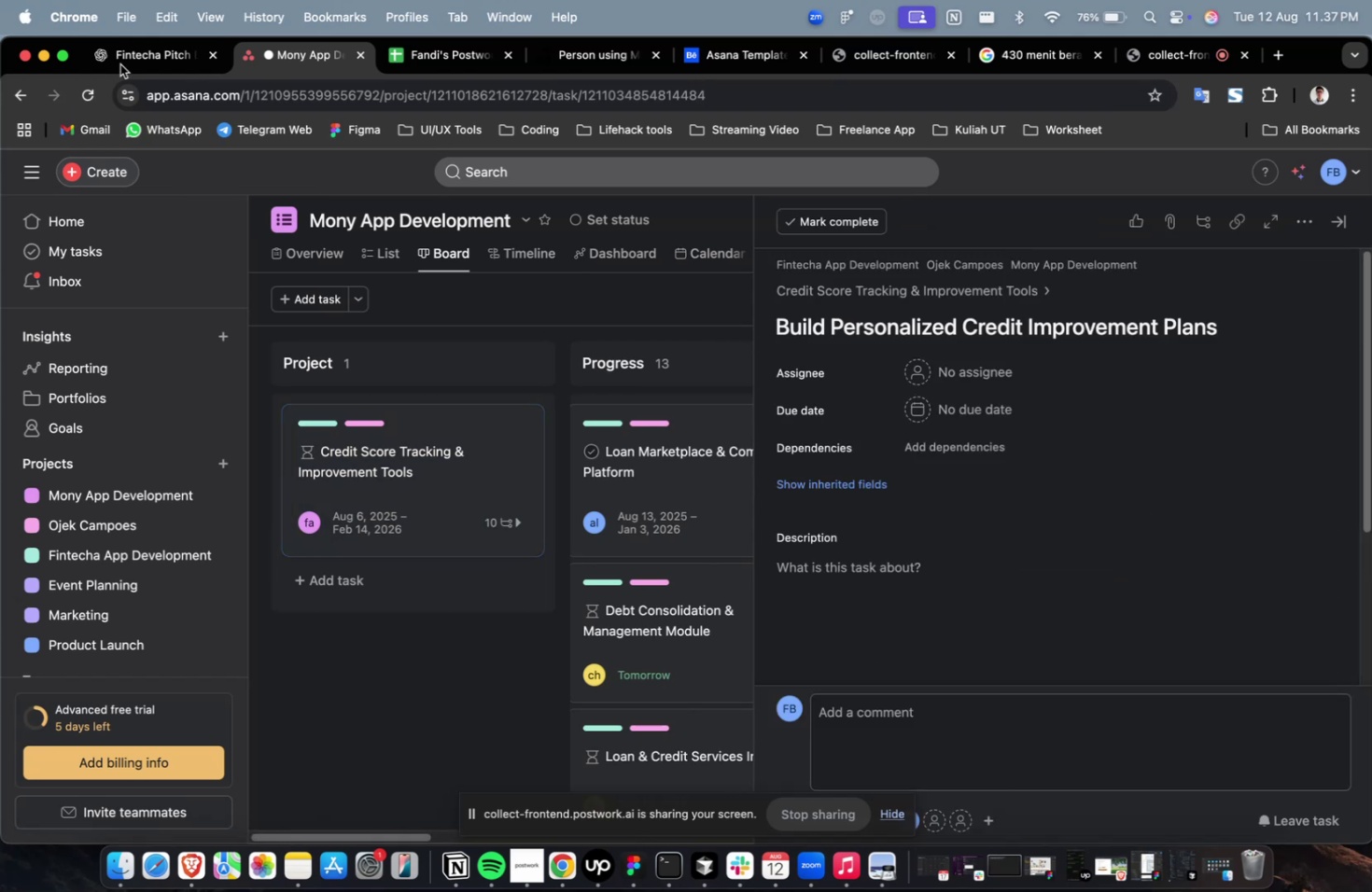 
left_click([121, 64])
 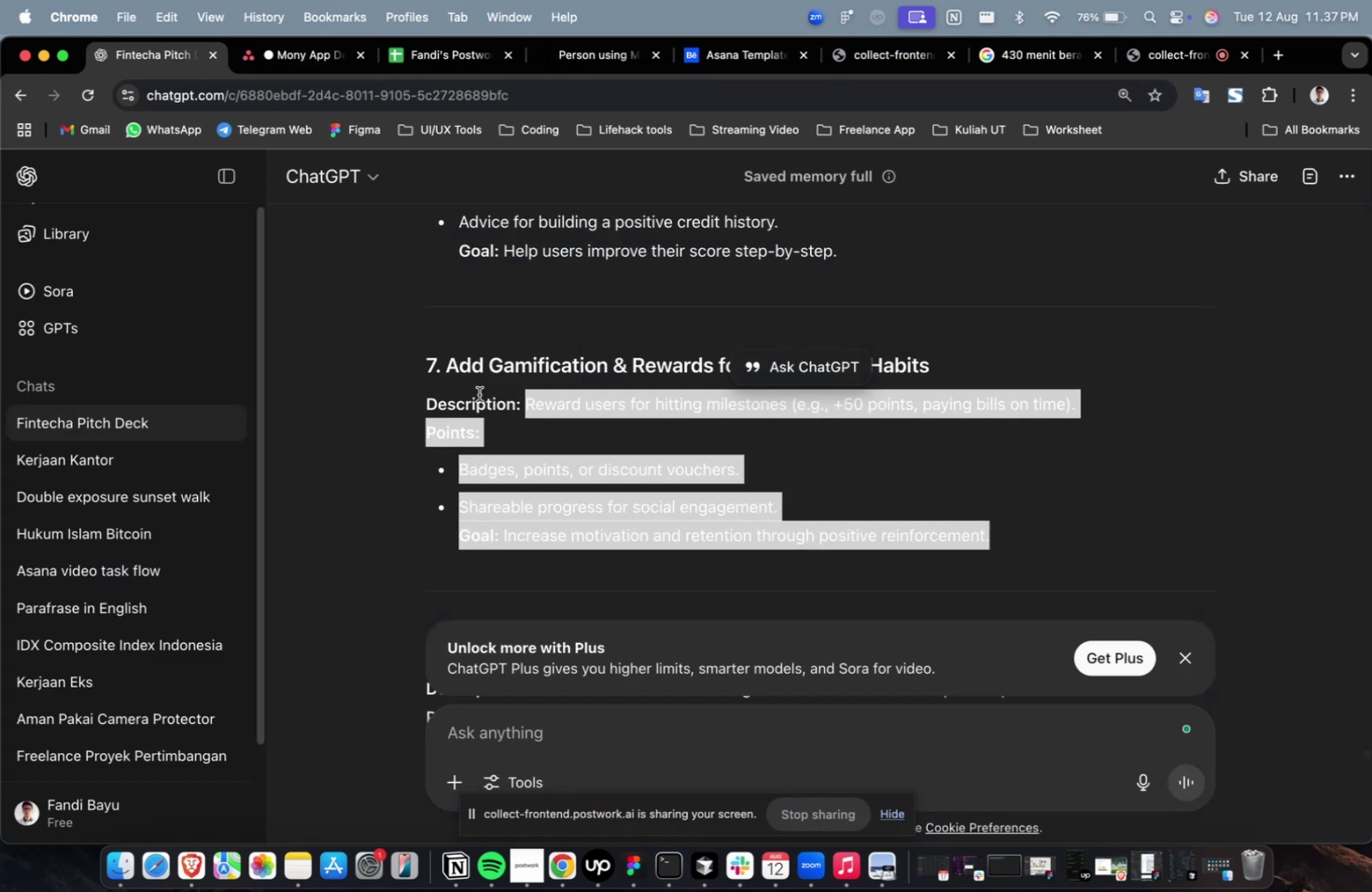 
scroll: coordinate [479, 394], scroll_direction: up, amount: 7.0
 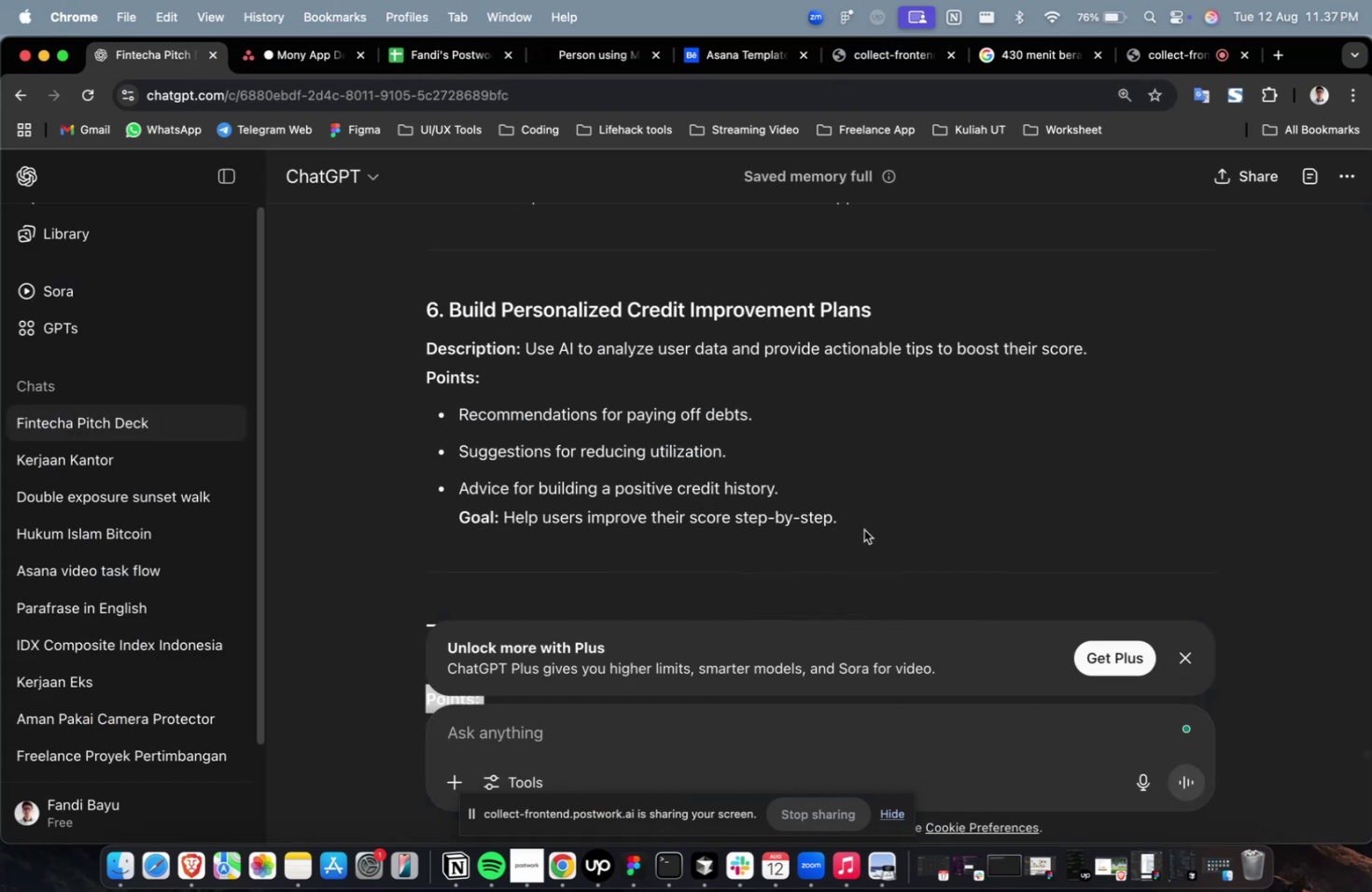 
left_click_drag(start_coordinate=[880, 526], to_coordinate=[529, 351])
 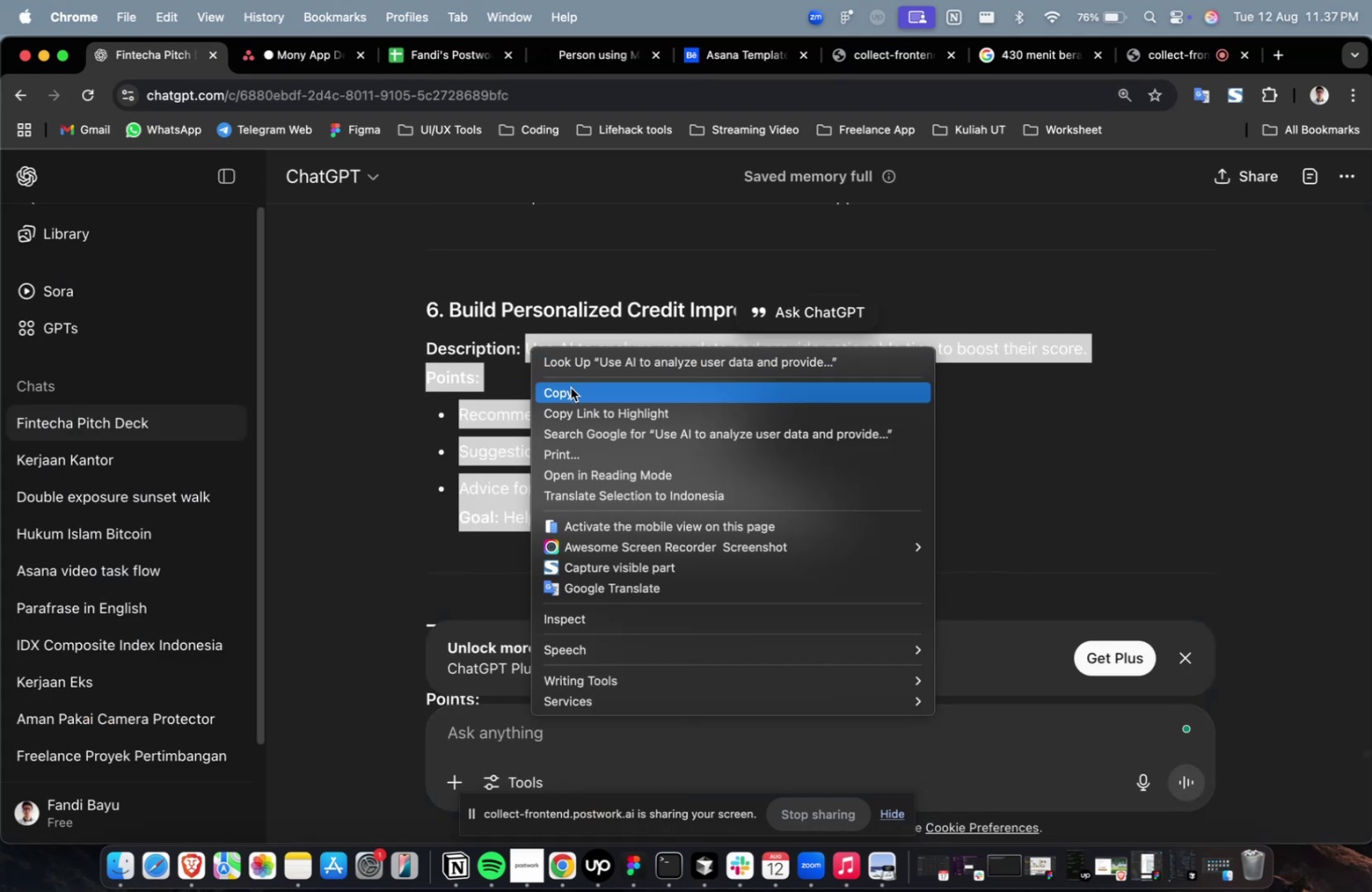 
left_click([570, 387])
 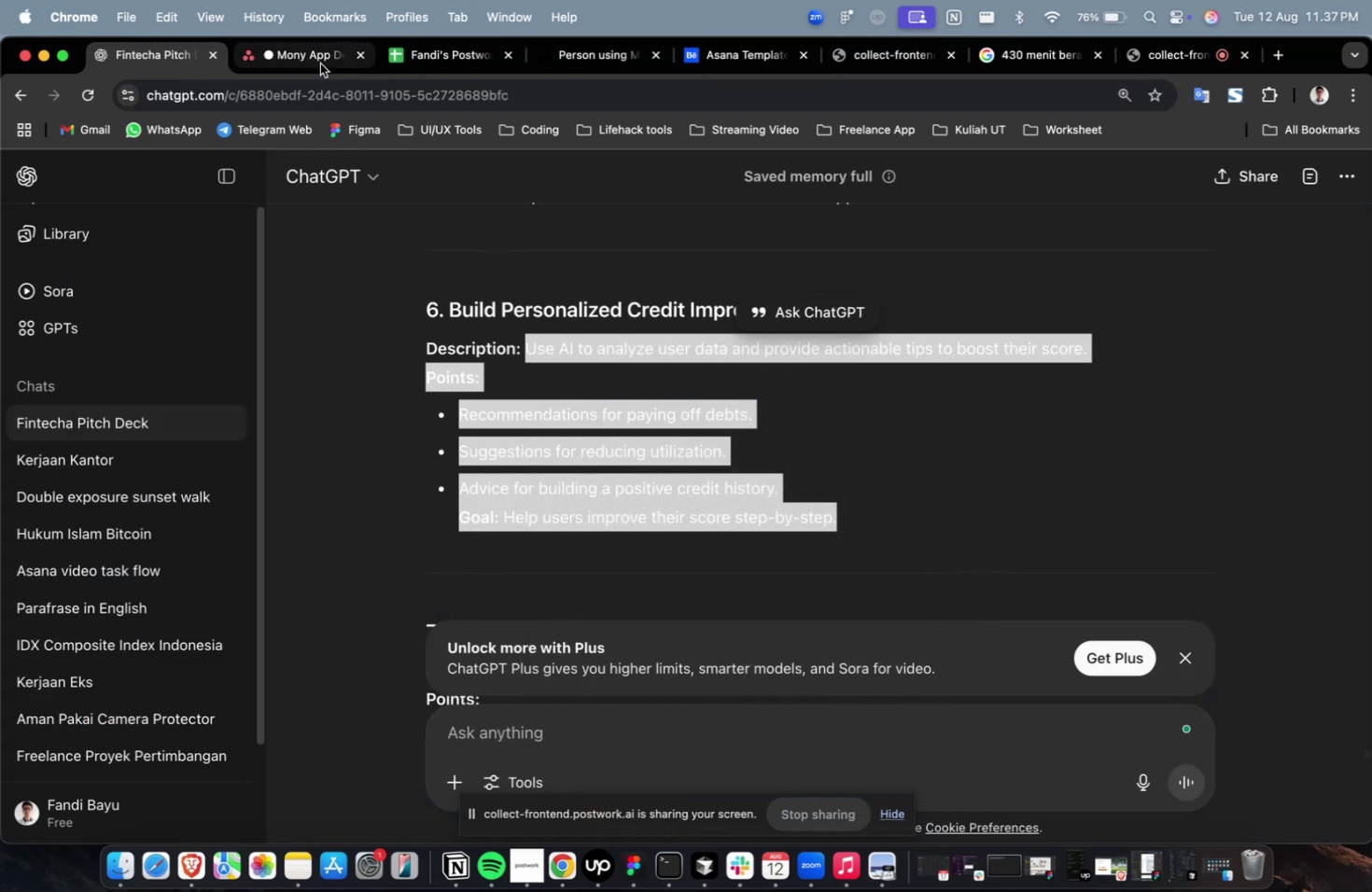 
double_click([320, 63])
 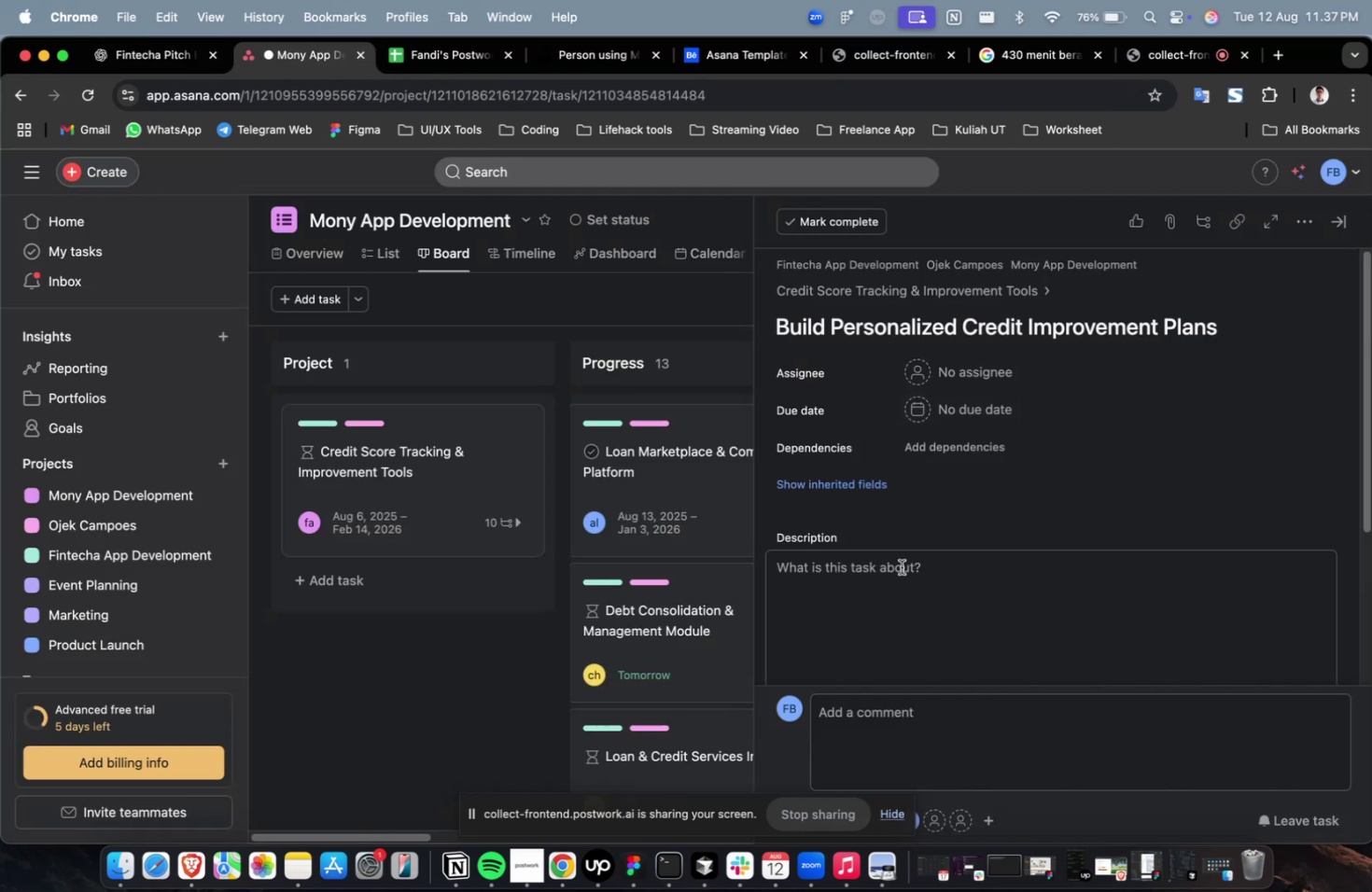 
triple_click([901, 566])
 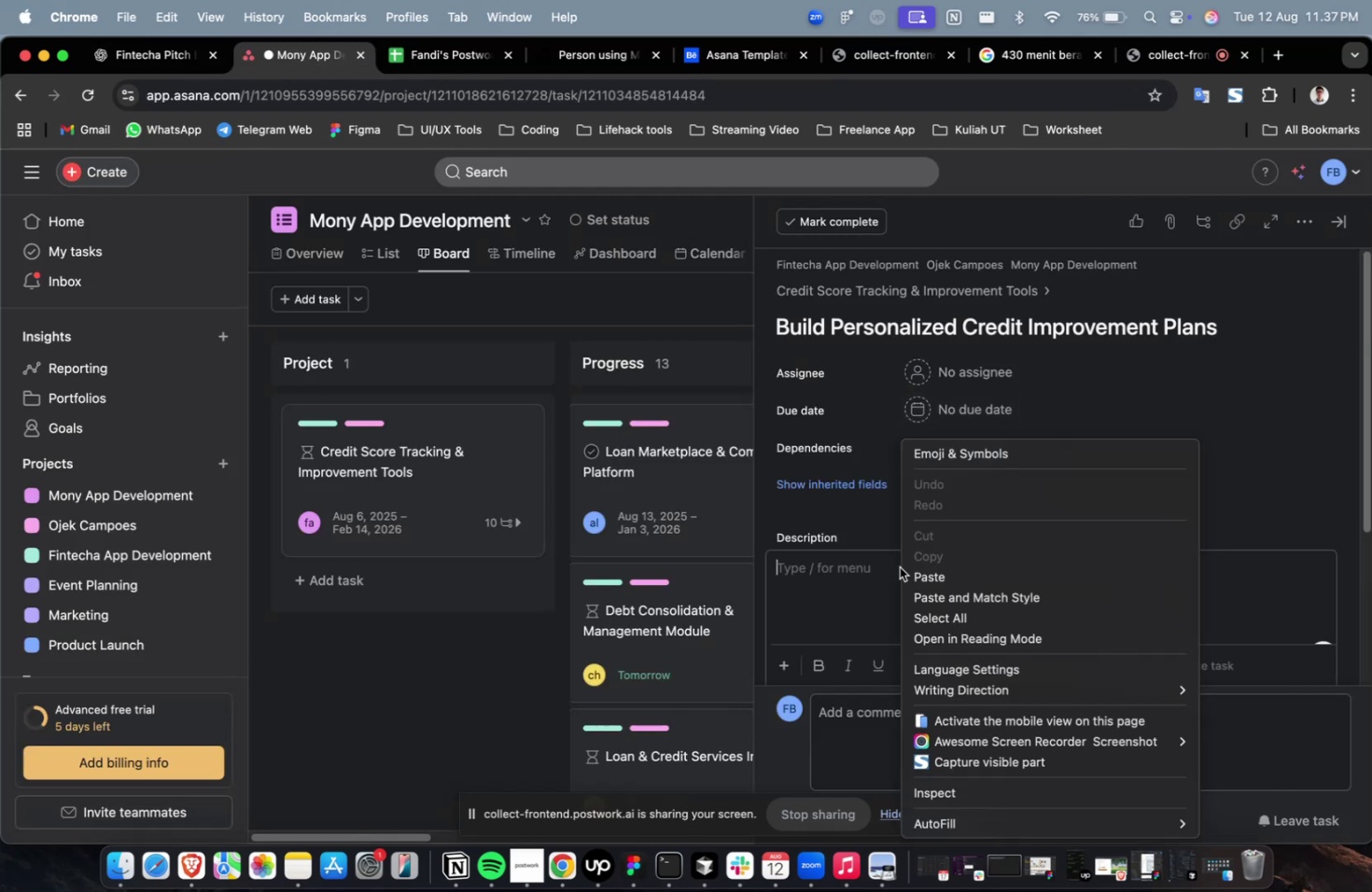 
right_click([899, 566])
 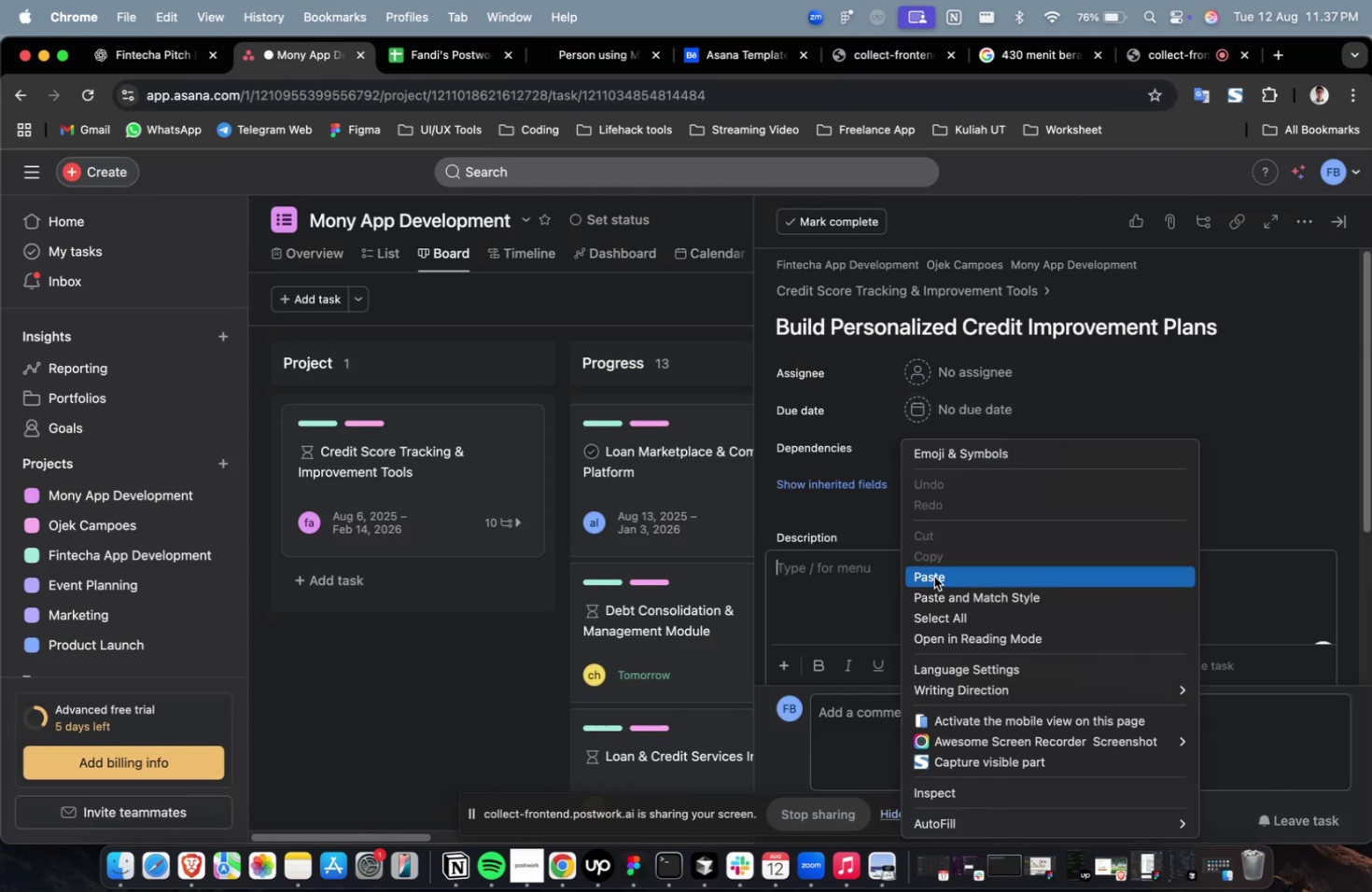 
left_click([933, 576])
 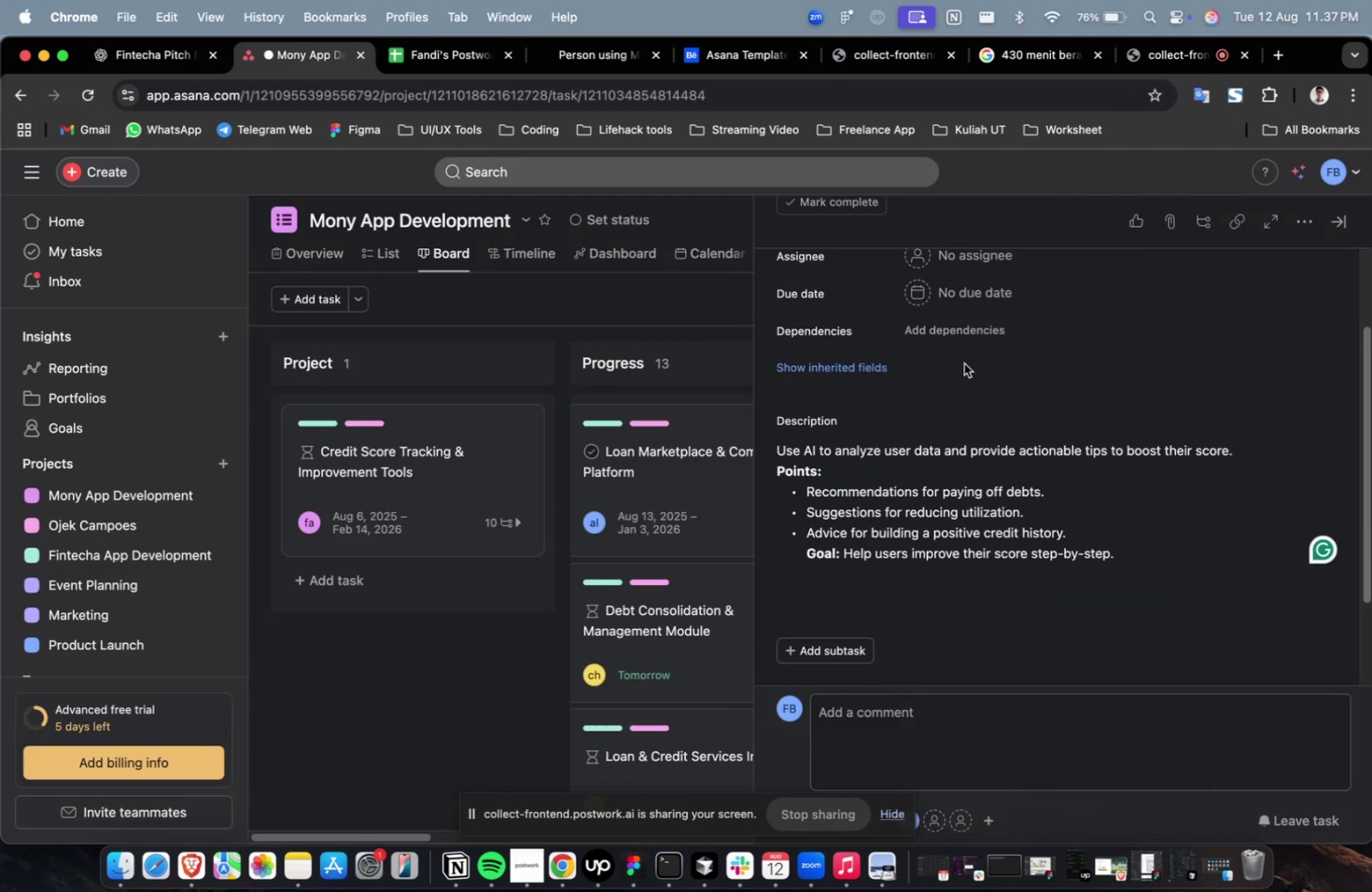 
double_click([963, 363])
 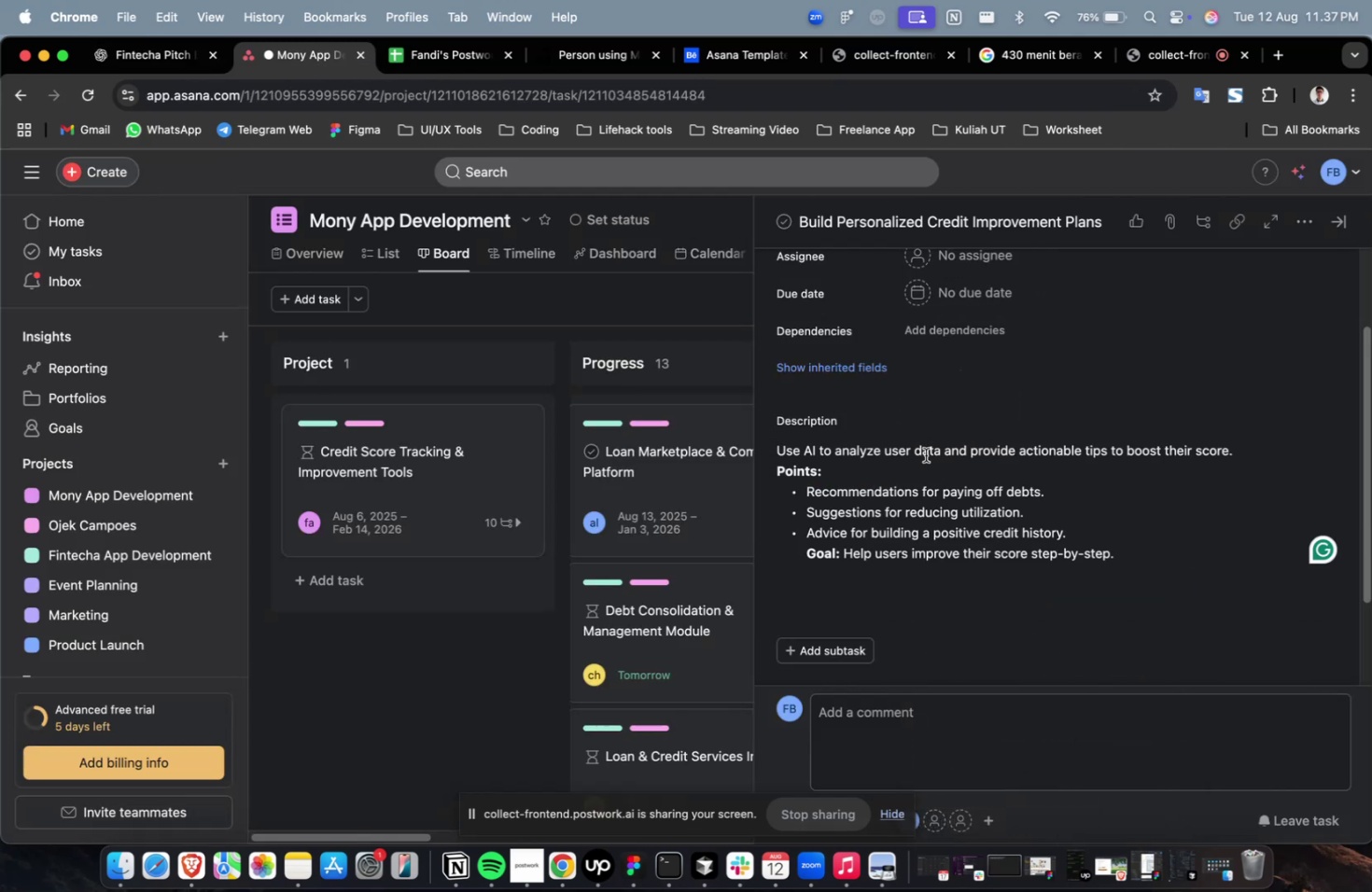 
scroll: coordinate [928, 463], scroll_direction: up, amount: 9.0
 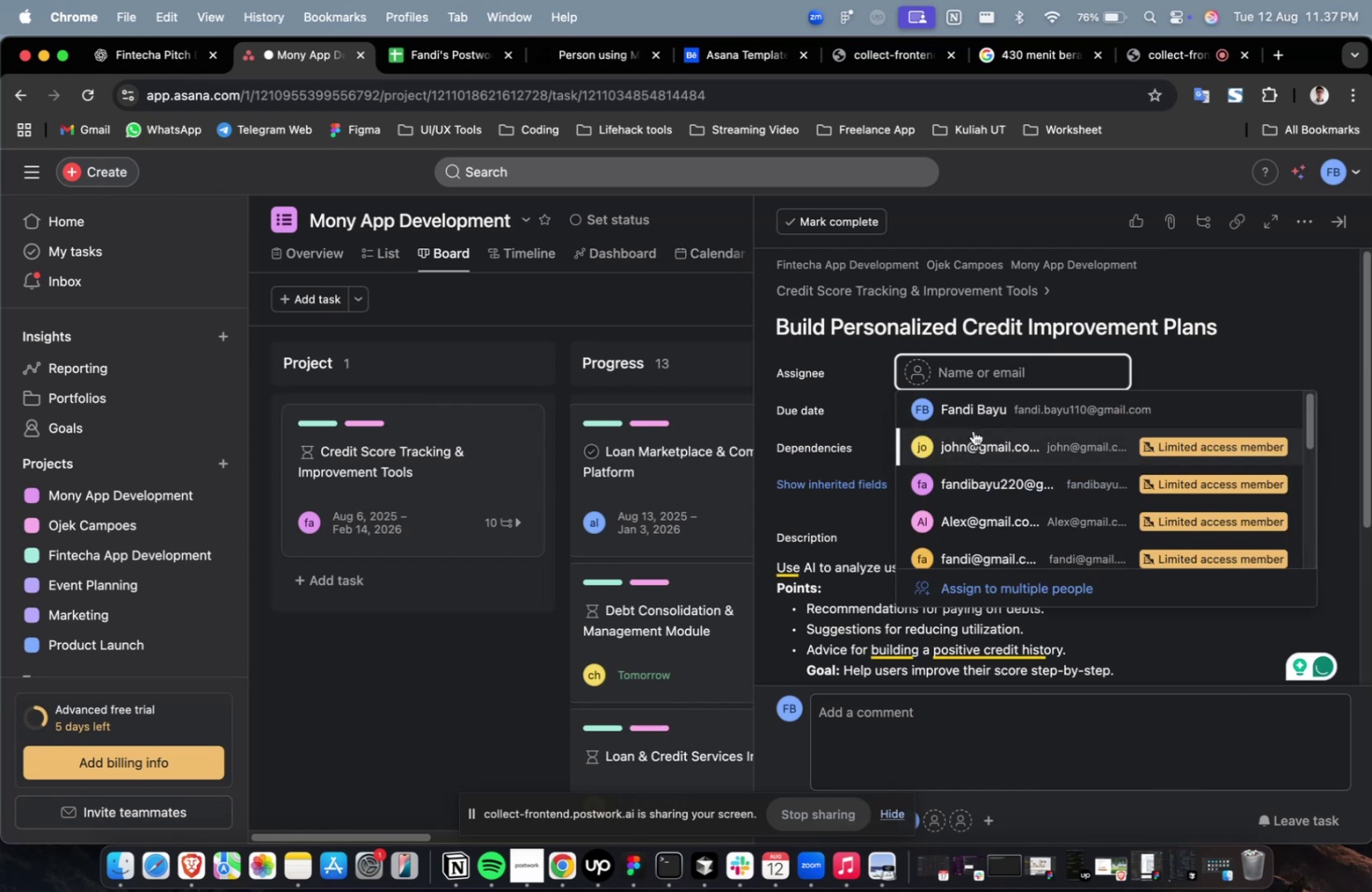 
left_click([985, 462])
 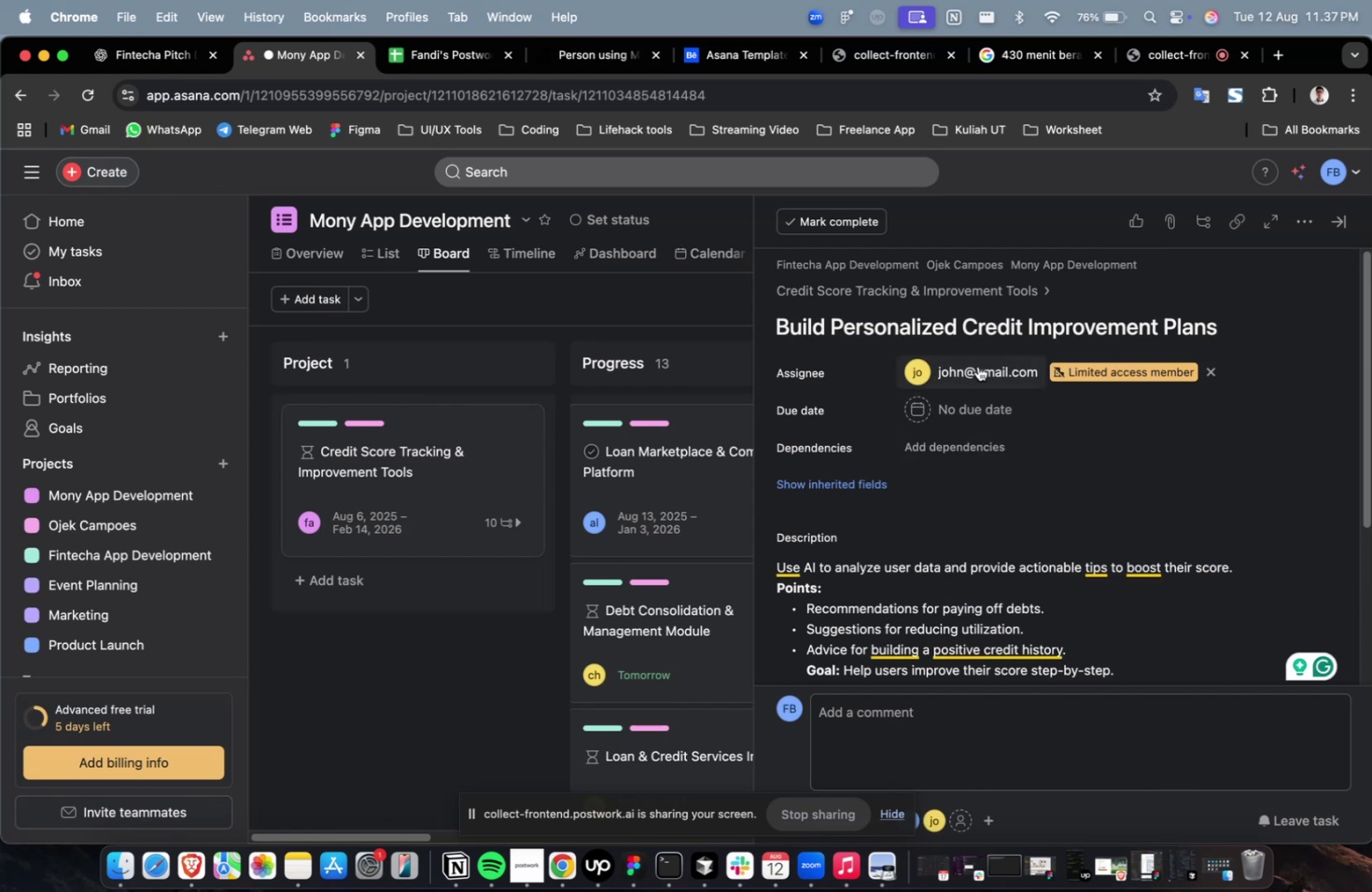 
double_click([977, 366])
 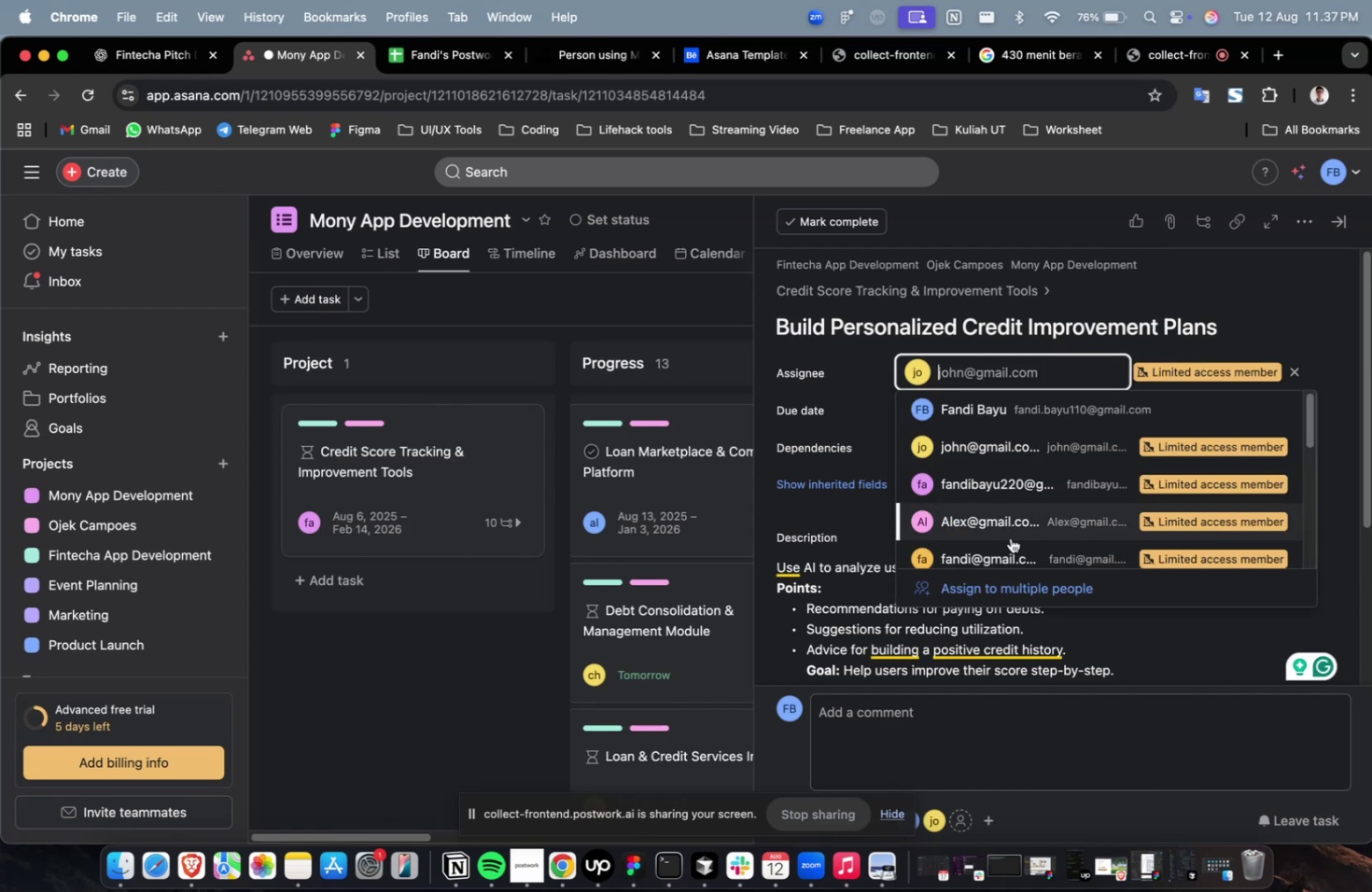 
triple_click([1010, 537])
 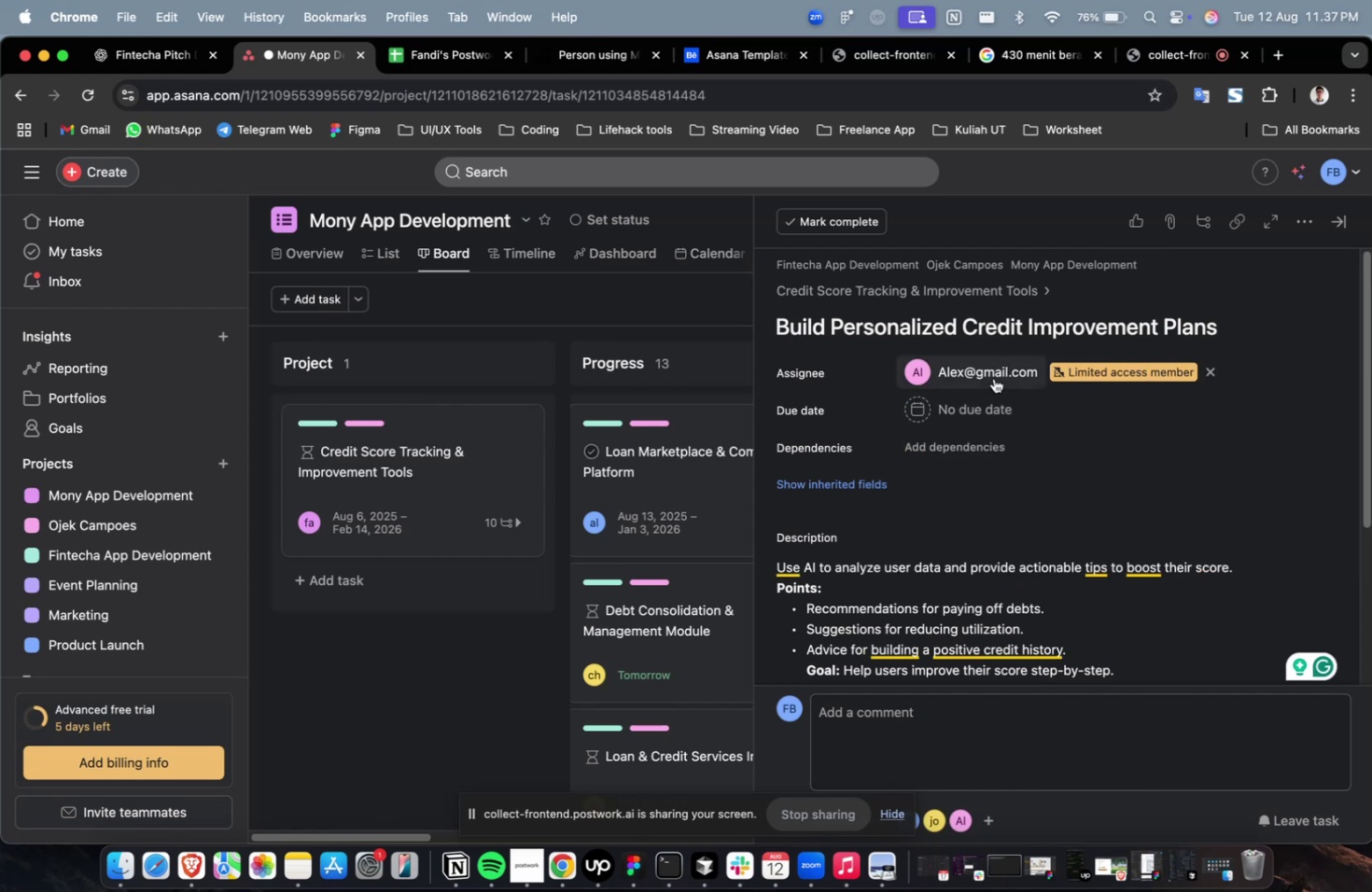 
triple_click([993, 378])
 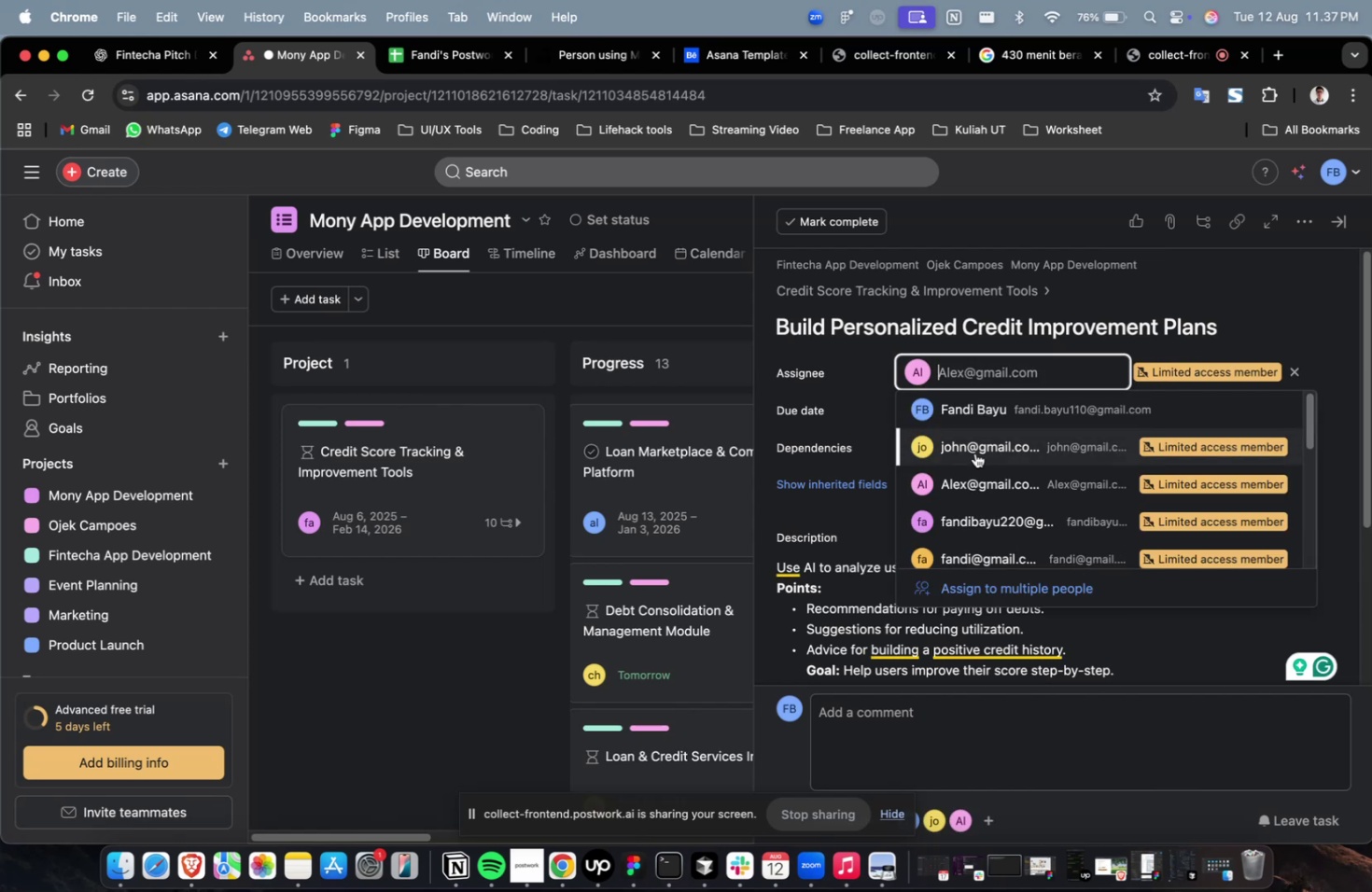 
scroll: coordinate [974, 457], scroll_direction: down, amount: 13.0
 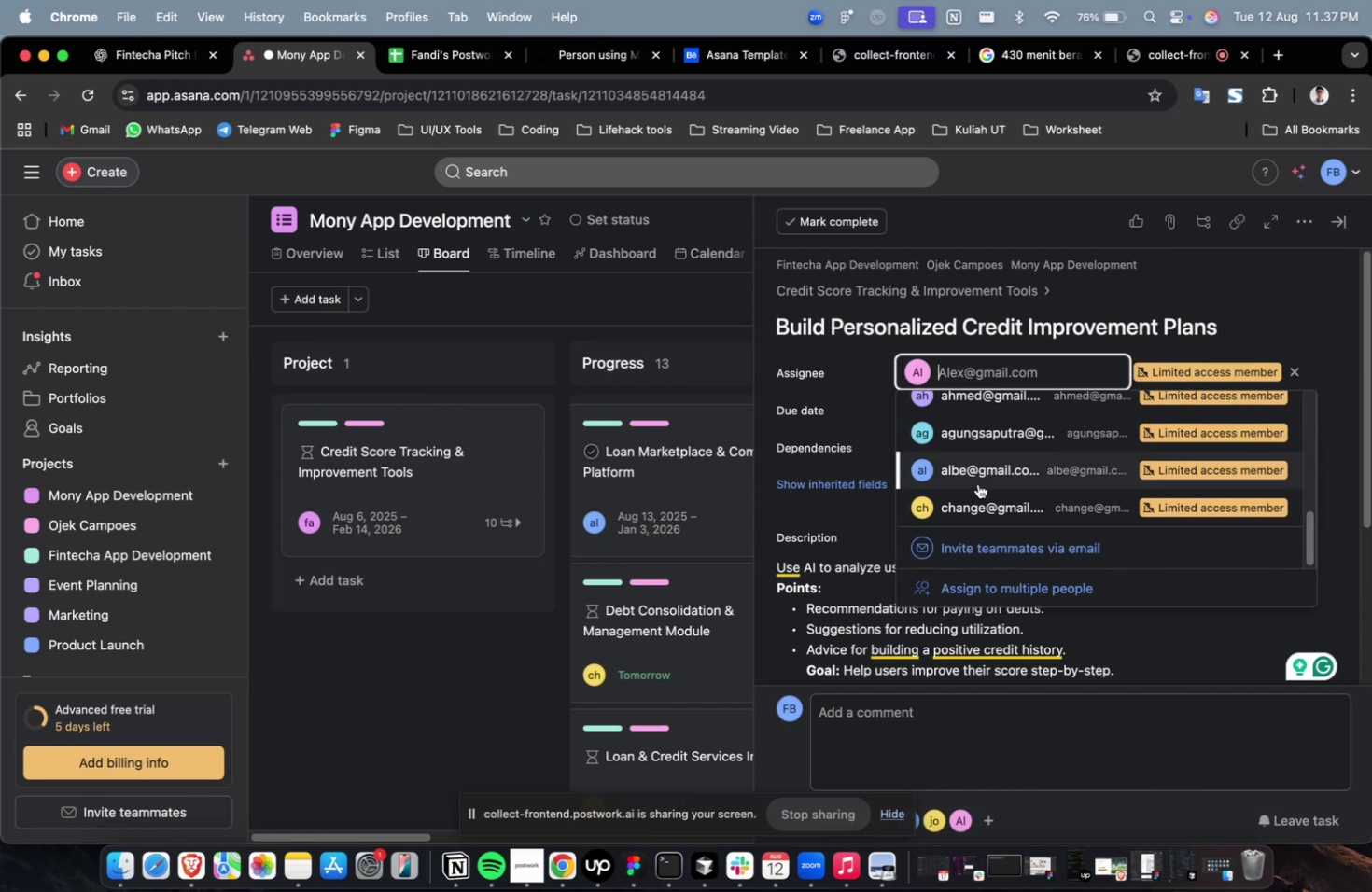 
left_click([977, 483])
 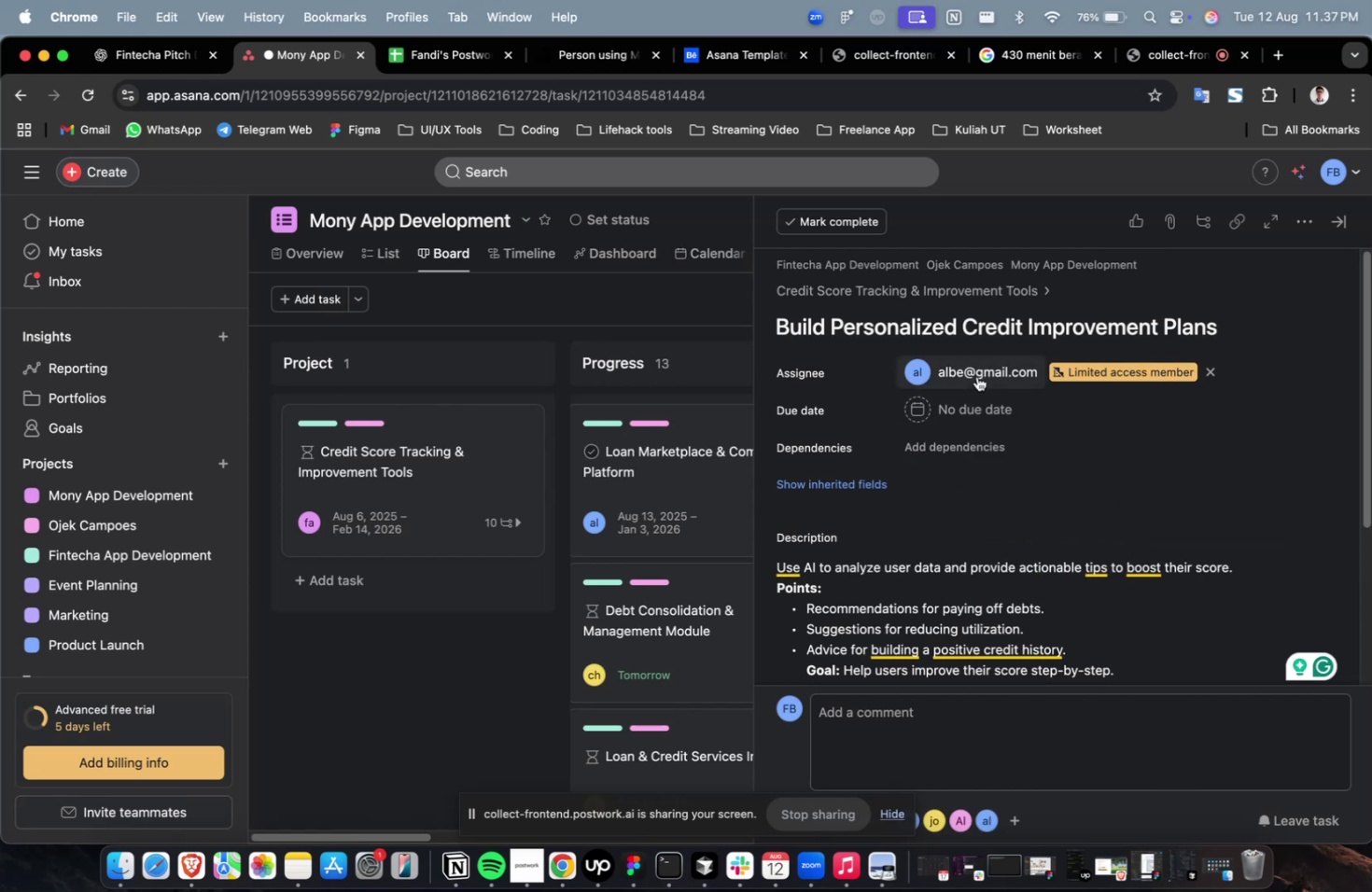 
double_click([976, 376])
 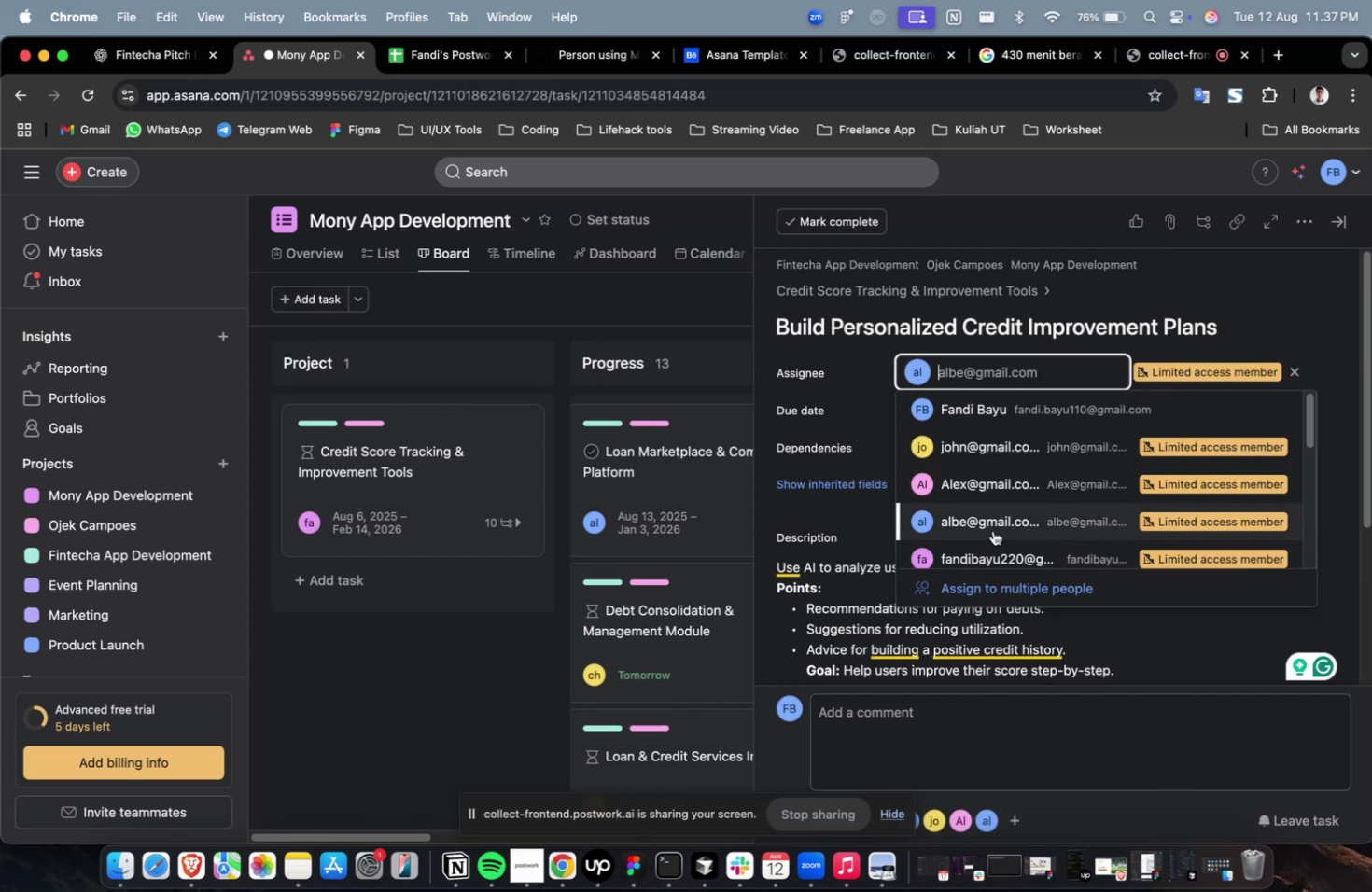 
scroll: coordinate [992, 530], scroll_direction: down, amount: 5.0
 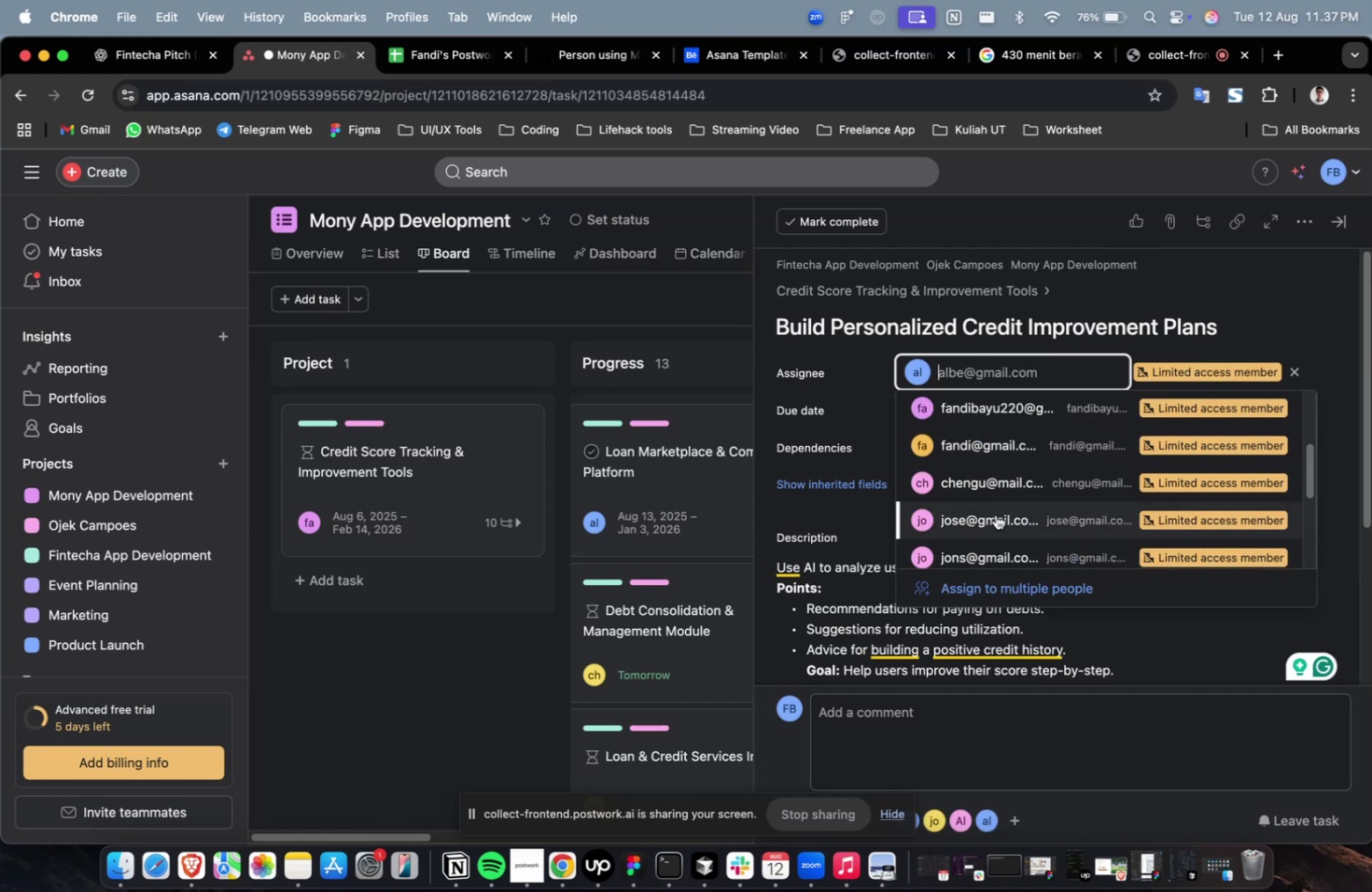 
left_click([995, 514])
 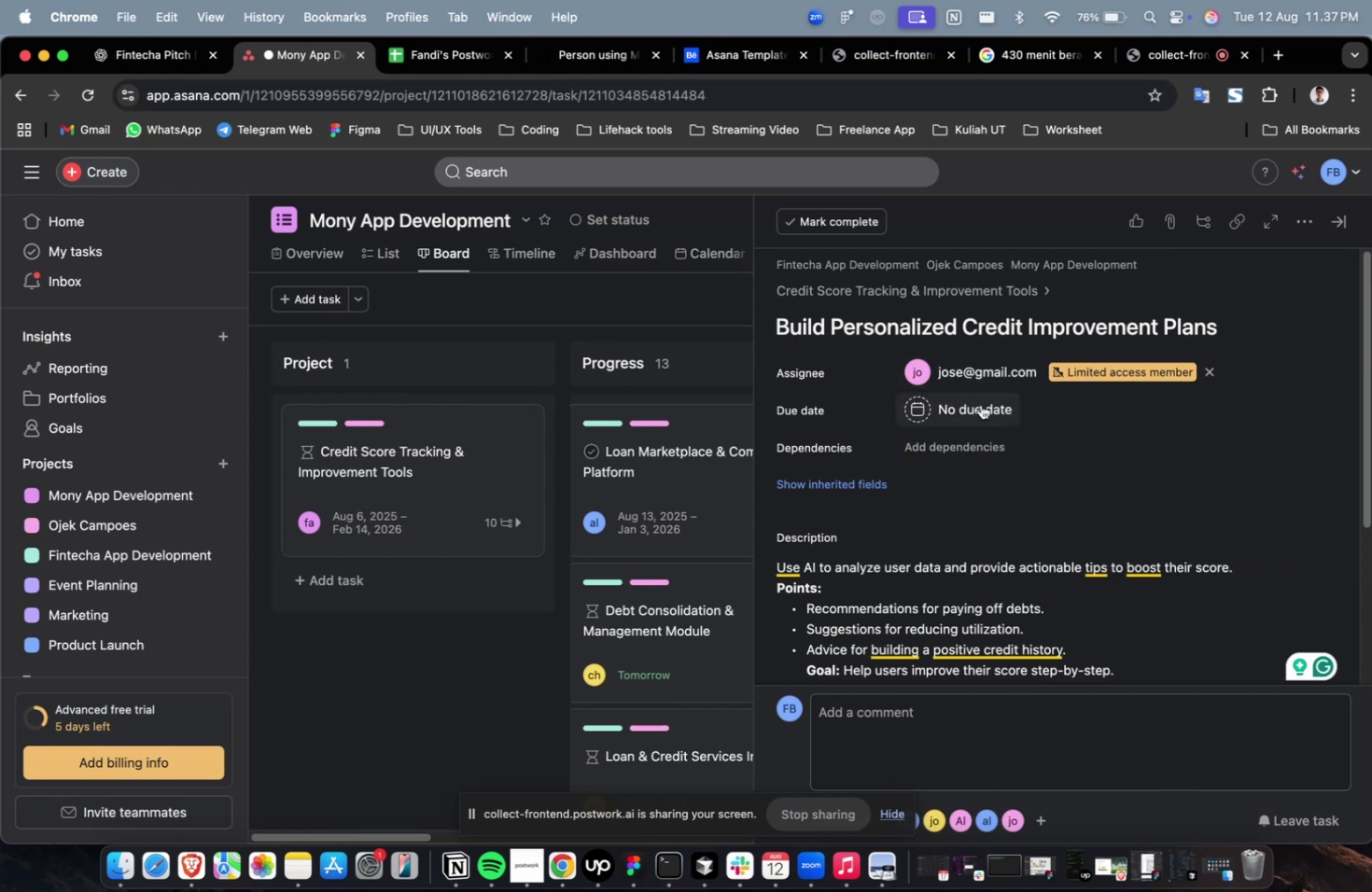 
double_click([980, 404])
 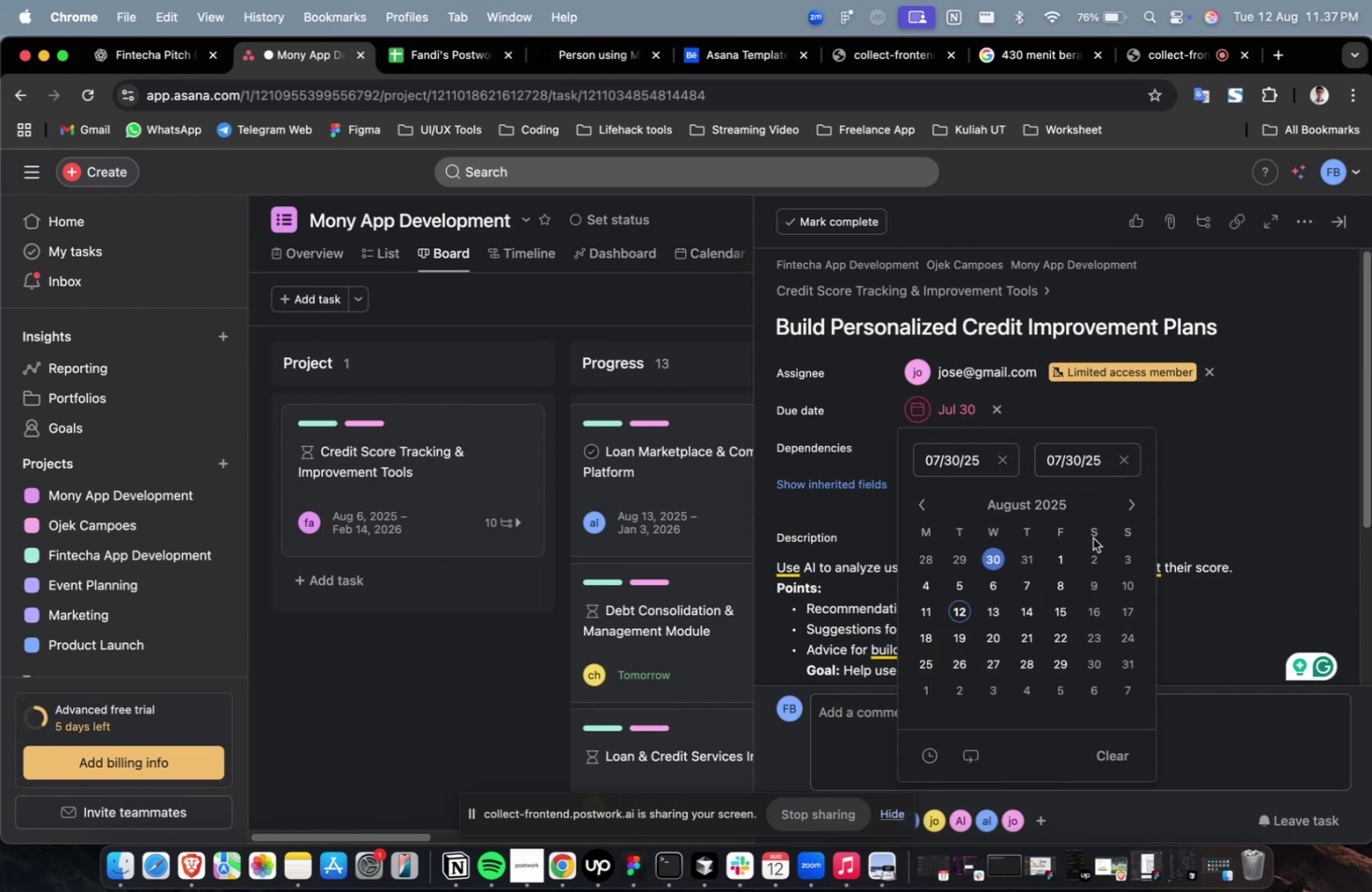 
double_click([1114, 511])
 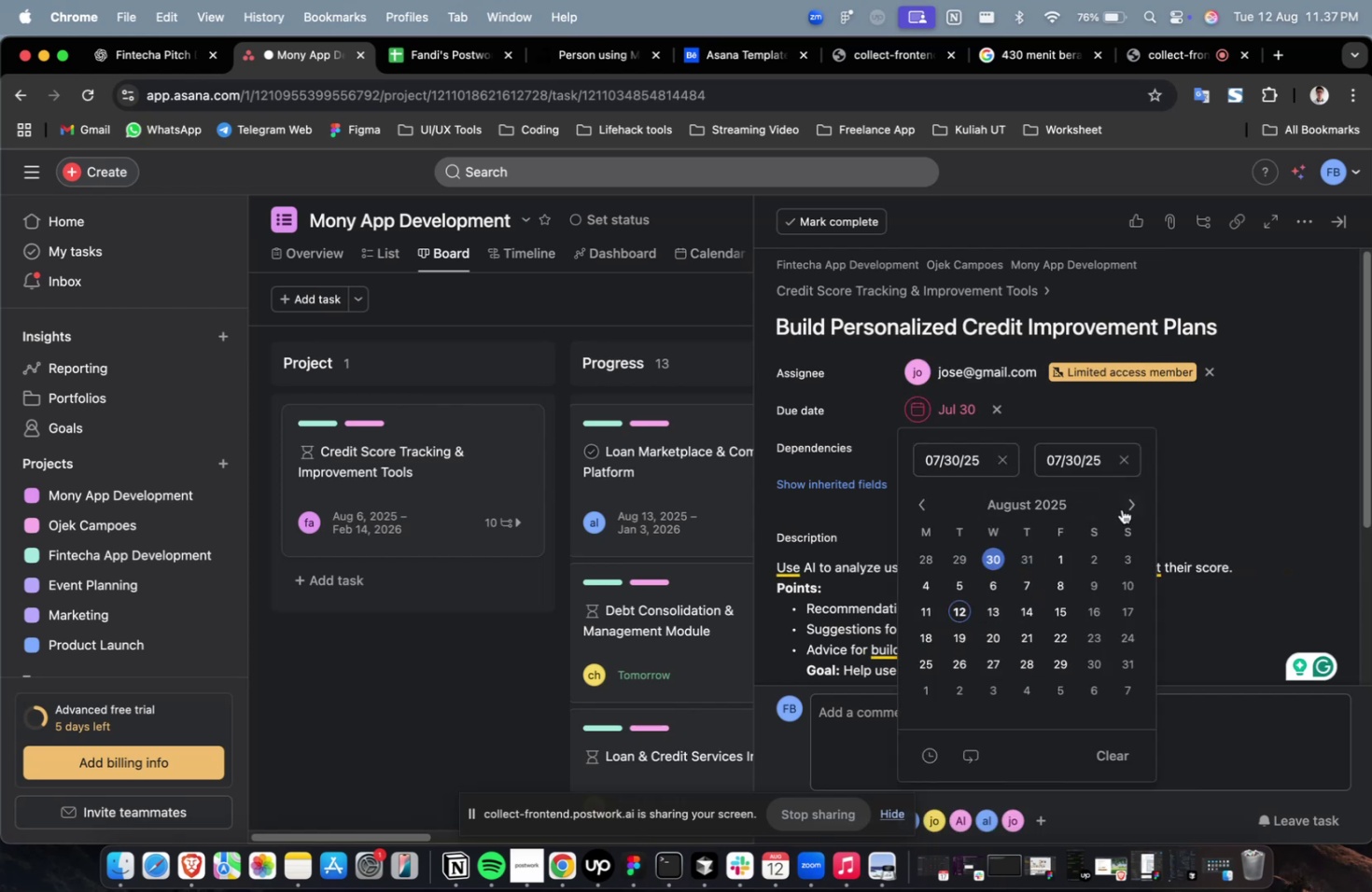 
triple_click([1115, 510])
 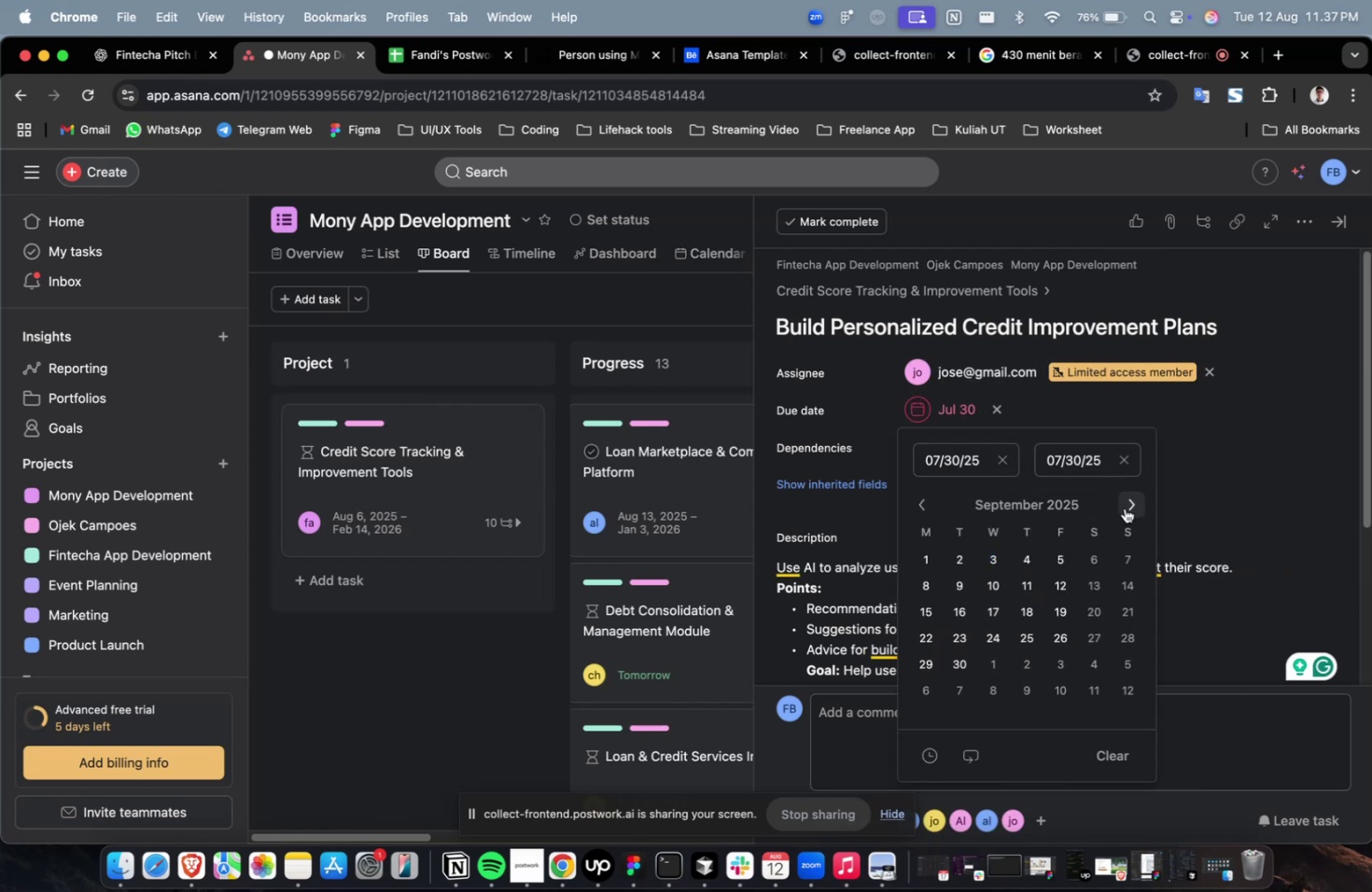 
triple_click([1122, 509])
 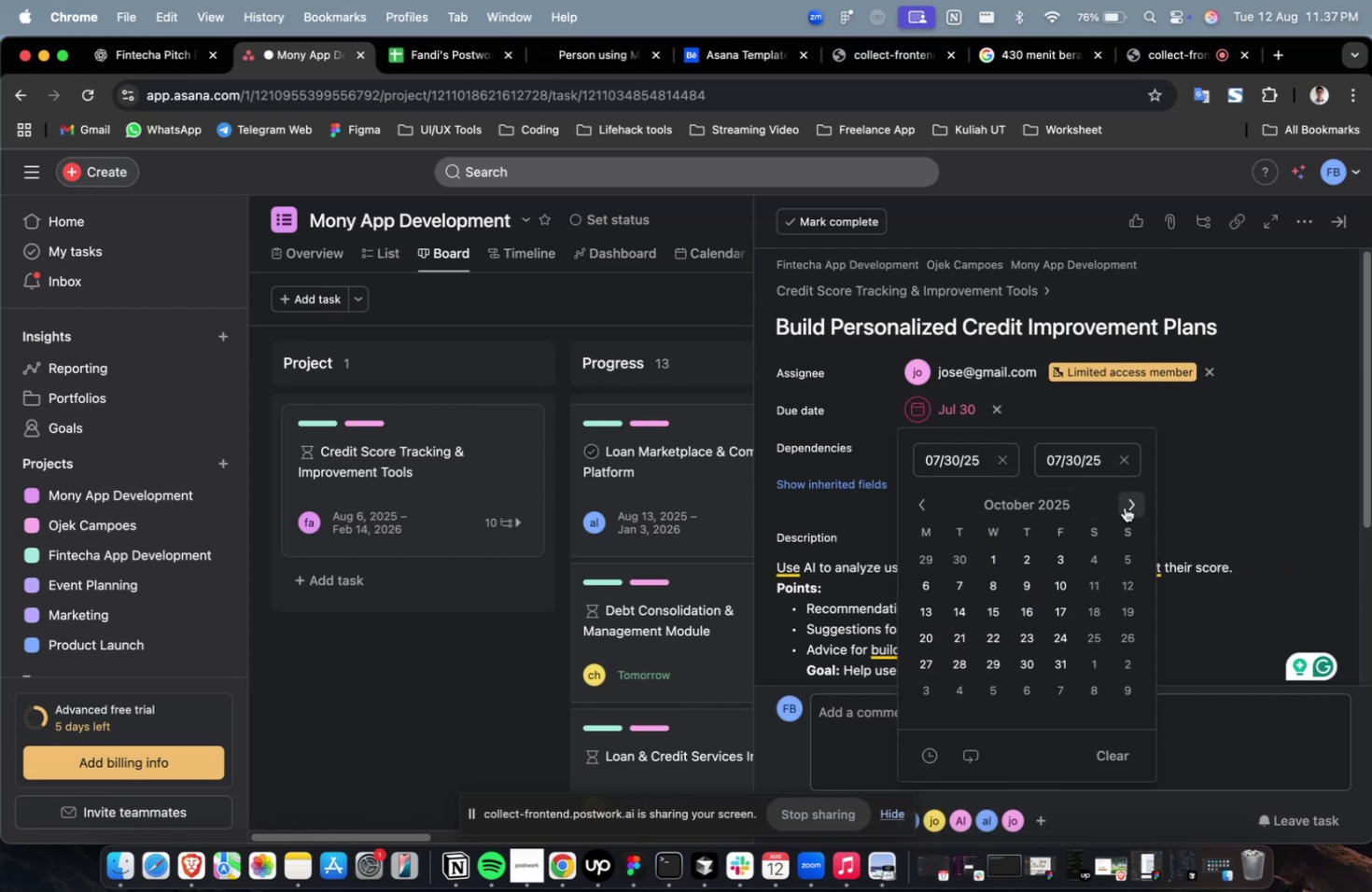 
triple_click([1124, 507])
 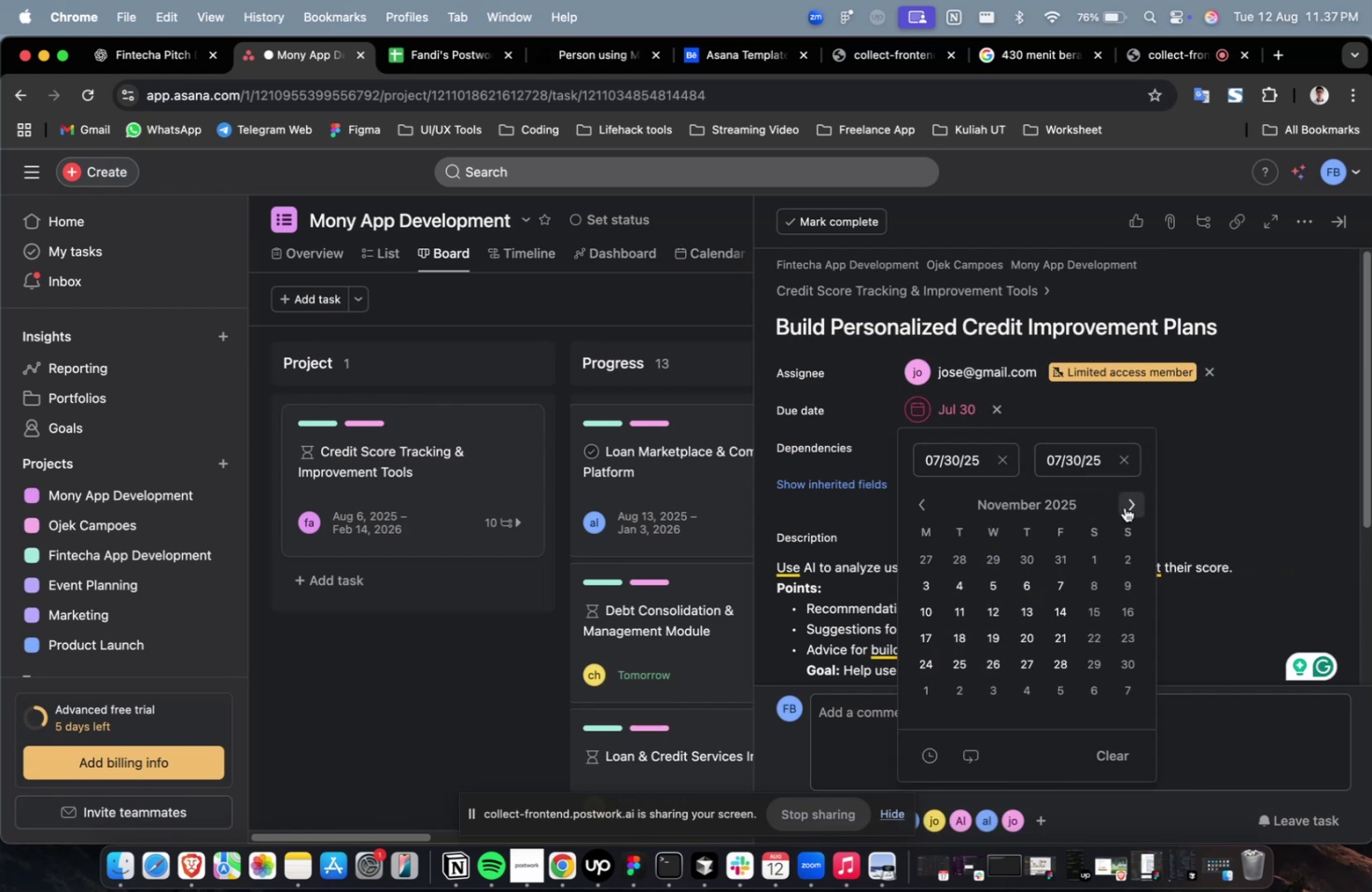 
triple_click([1124, 507])
 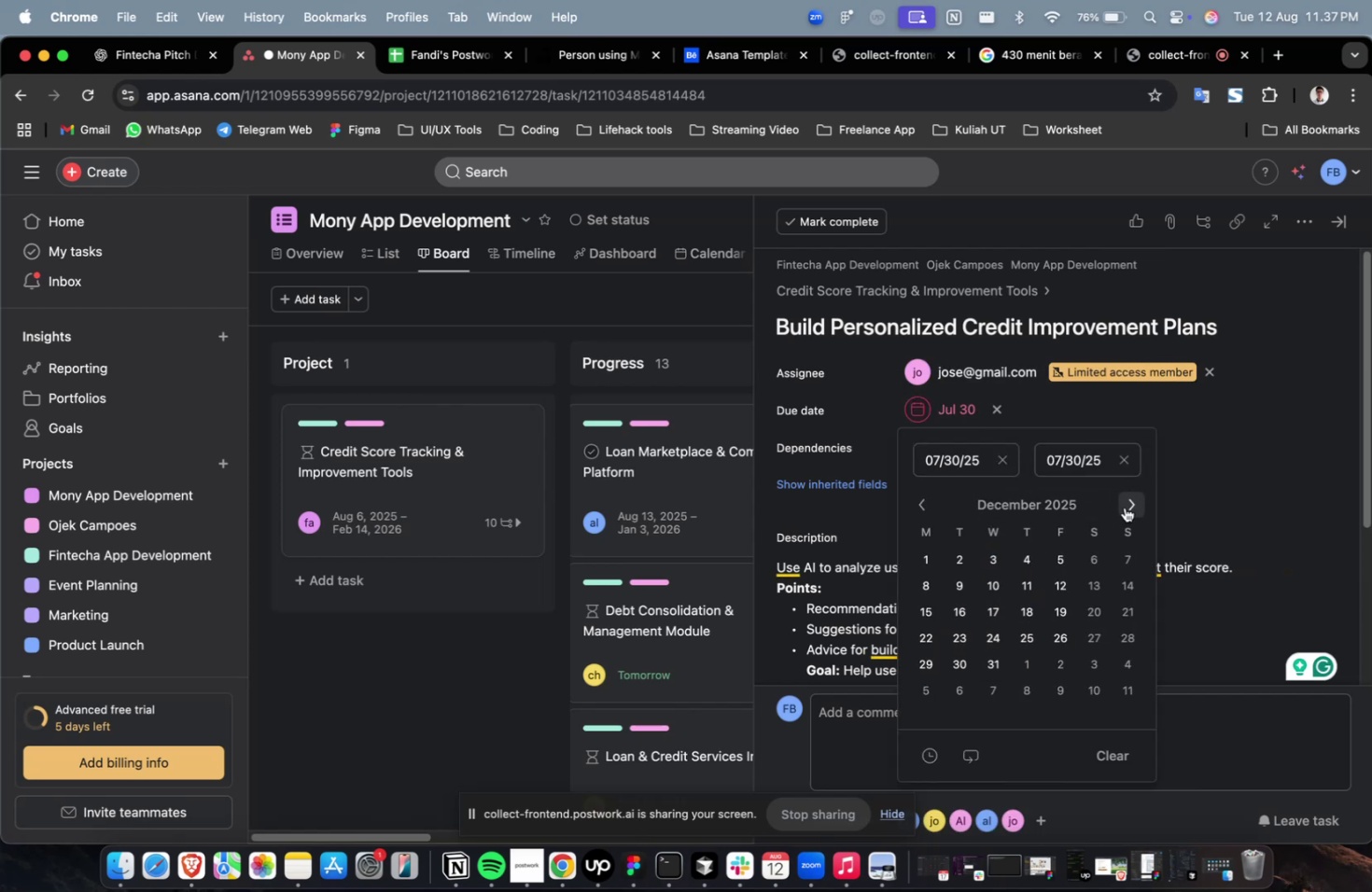 
triple_click([1124, 507])
 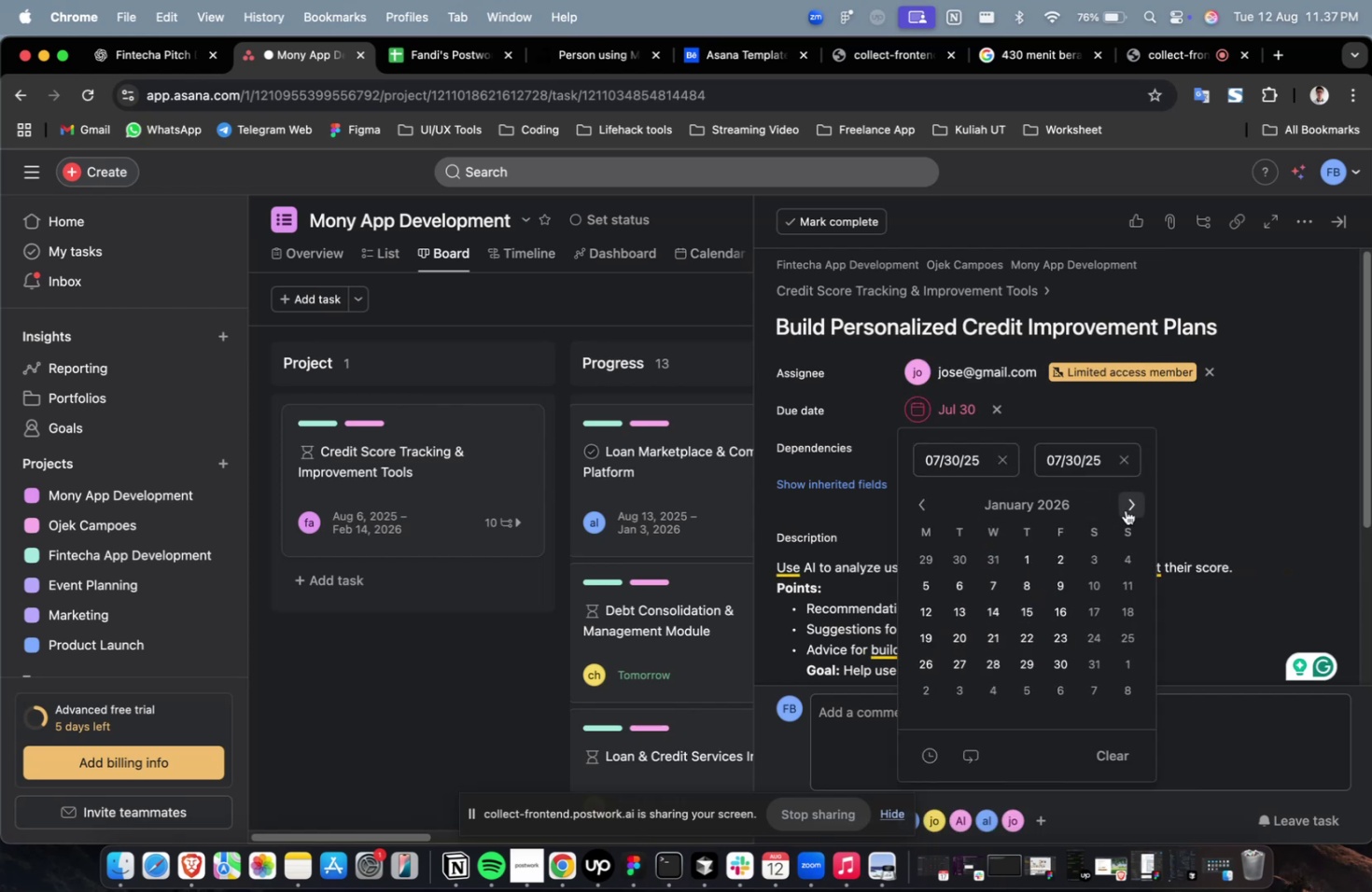 
triple_click([1124, 507])
 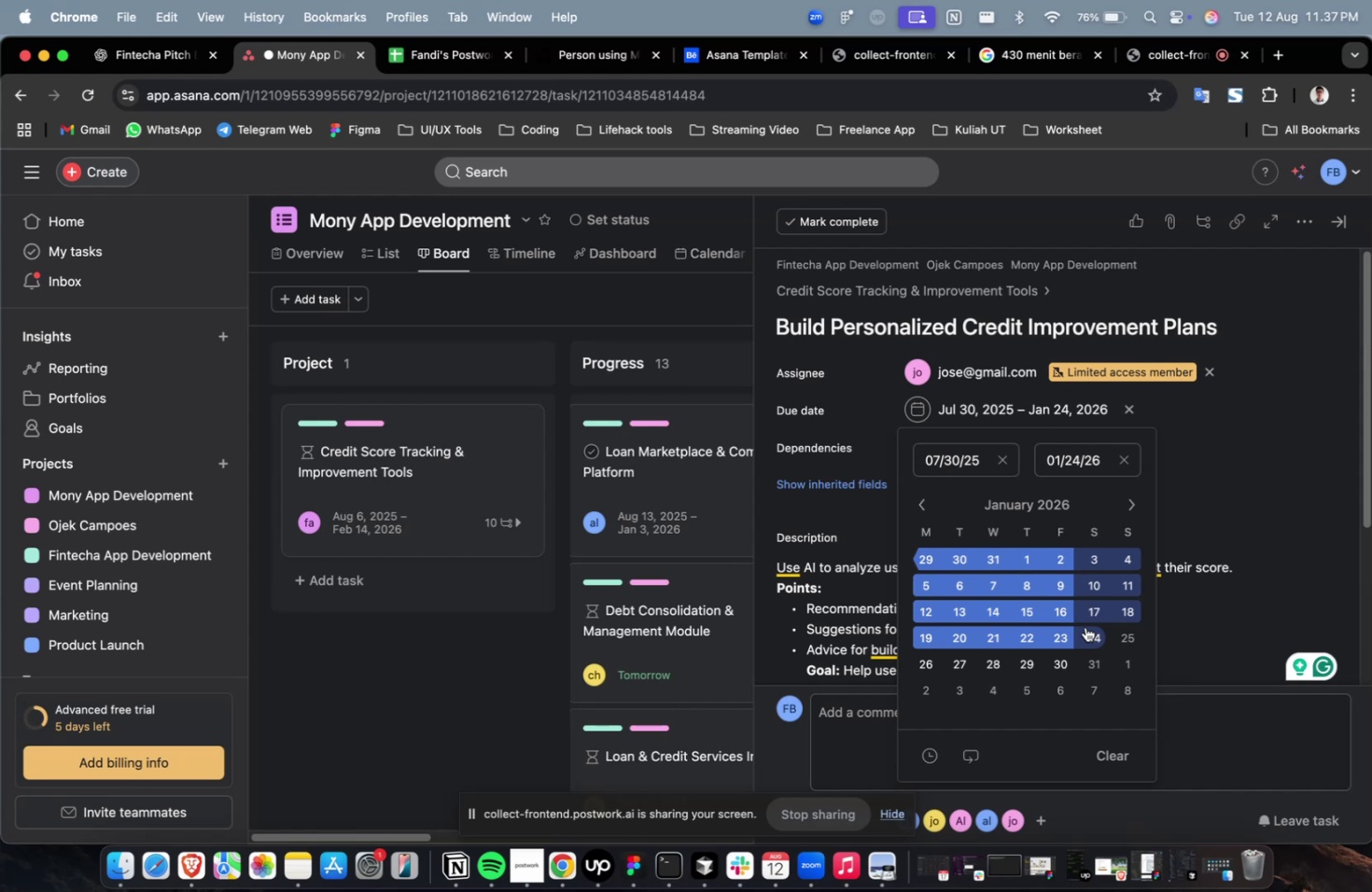 
wait(8.51)
 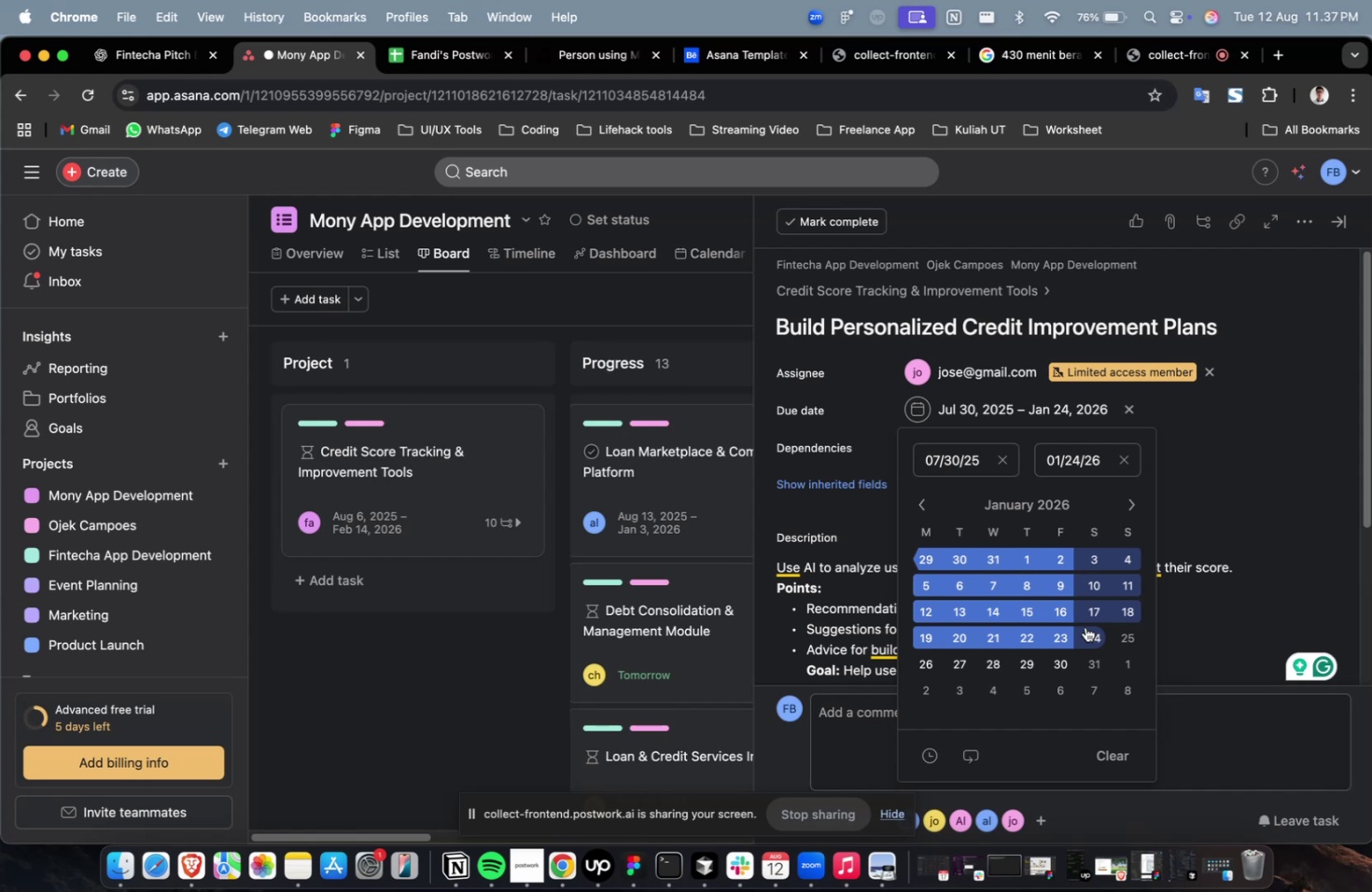 
left_click([1371, 263])
 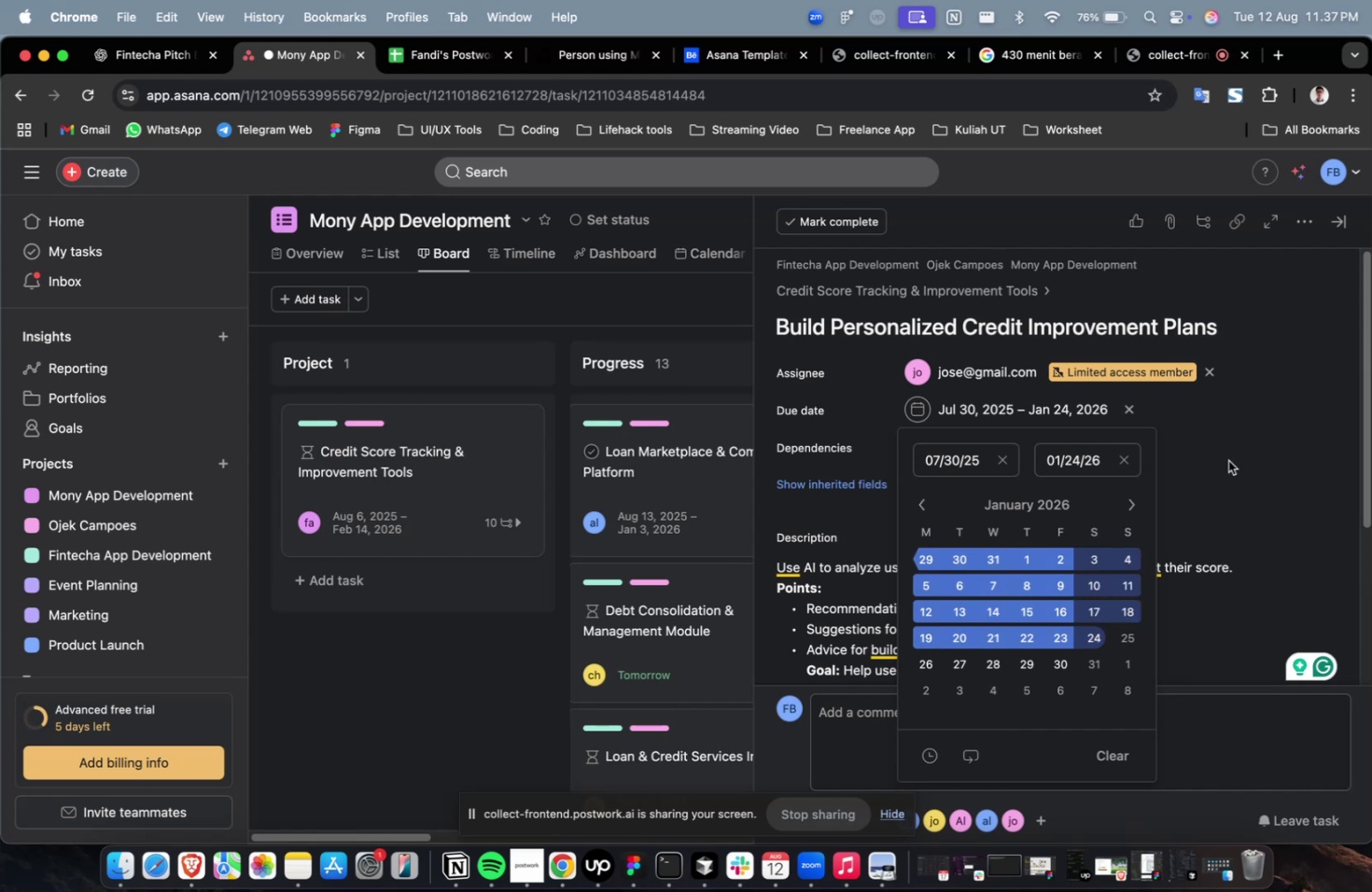 
double_click([1228, 460])
 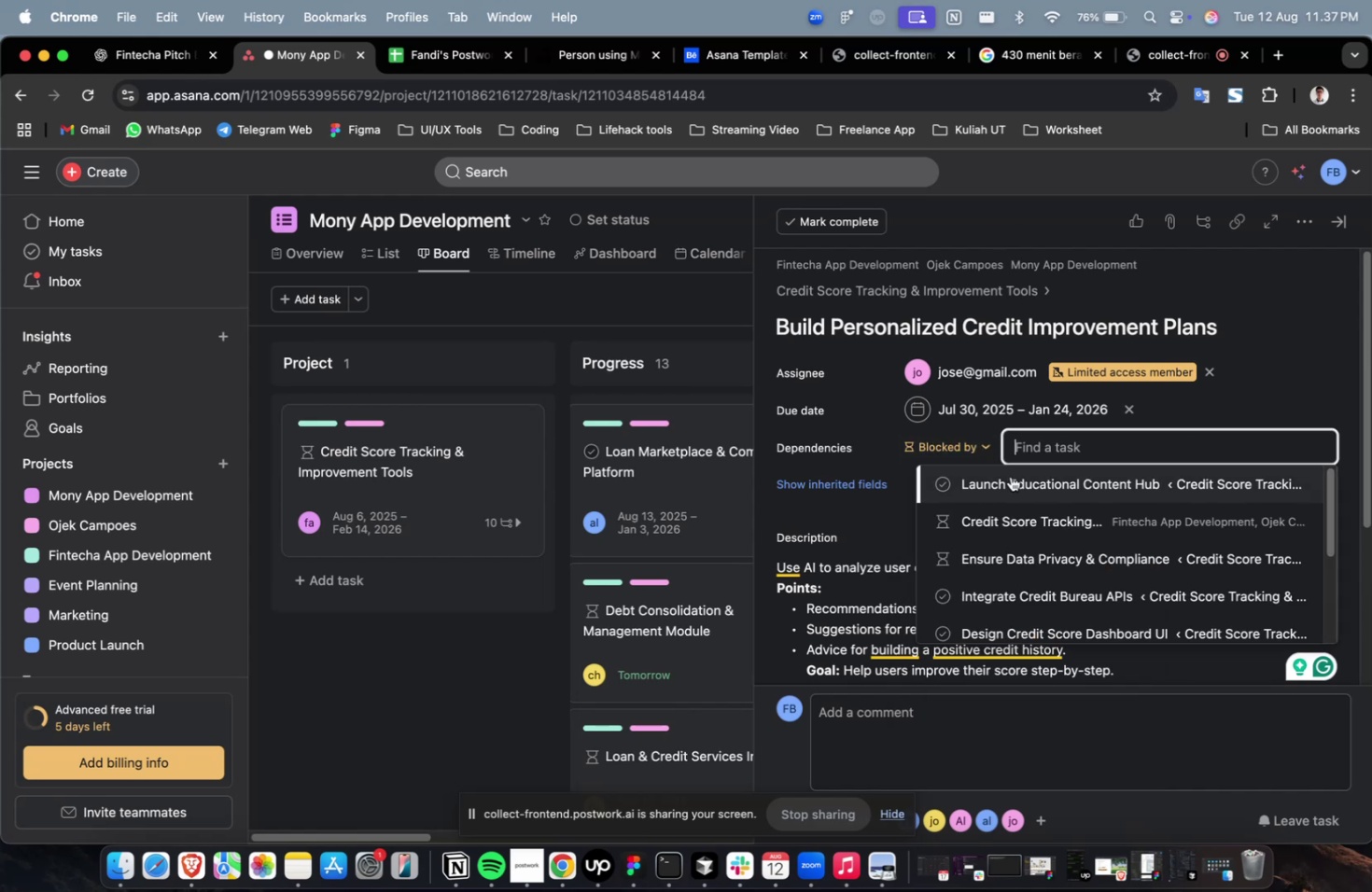 
triple_click([1010, 477])
 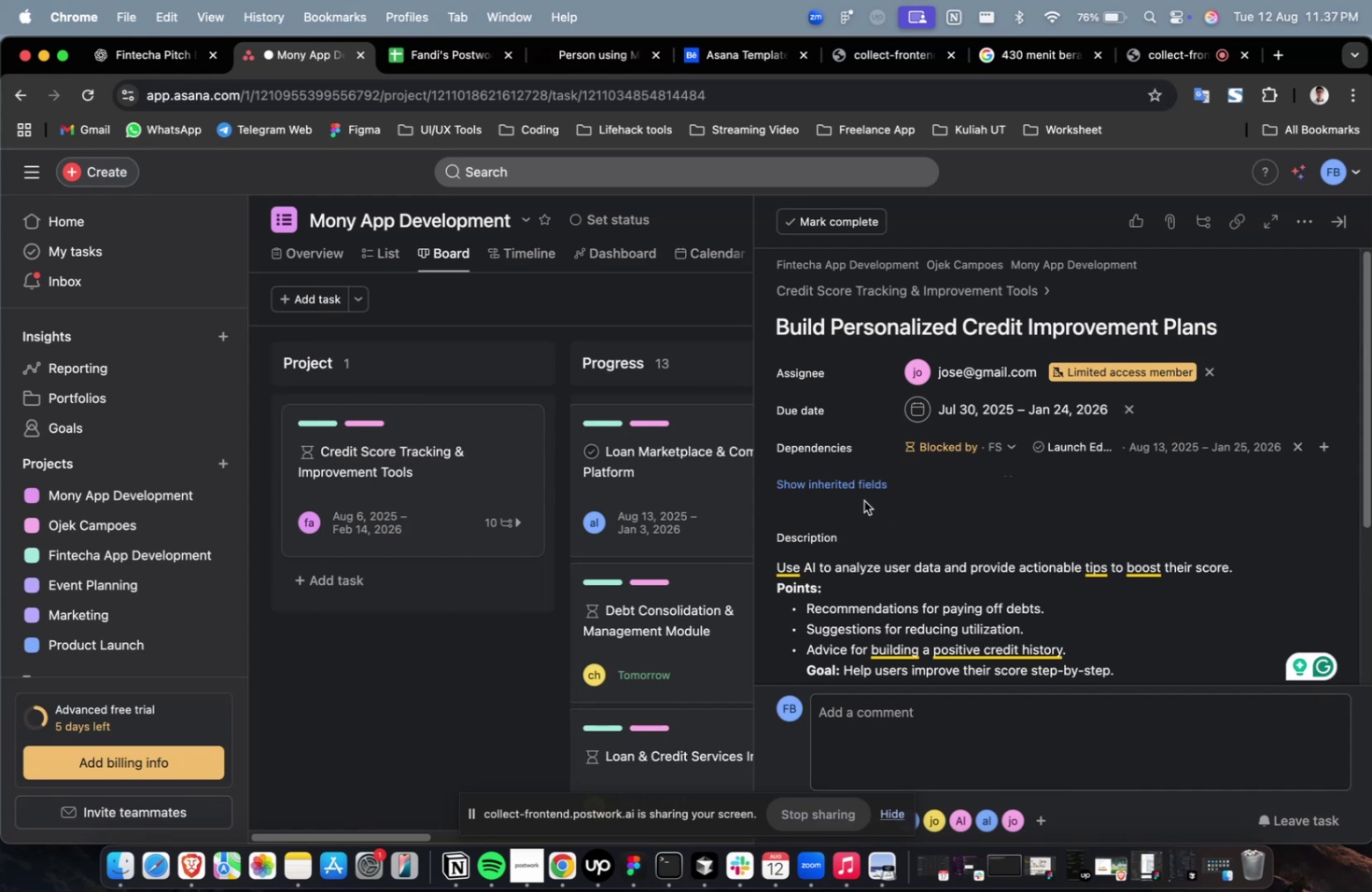 
left_click([862, 489])
 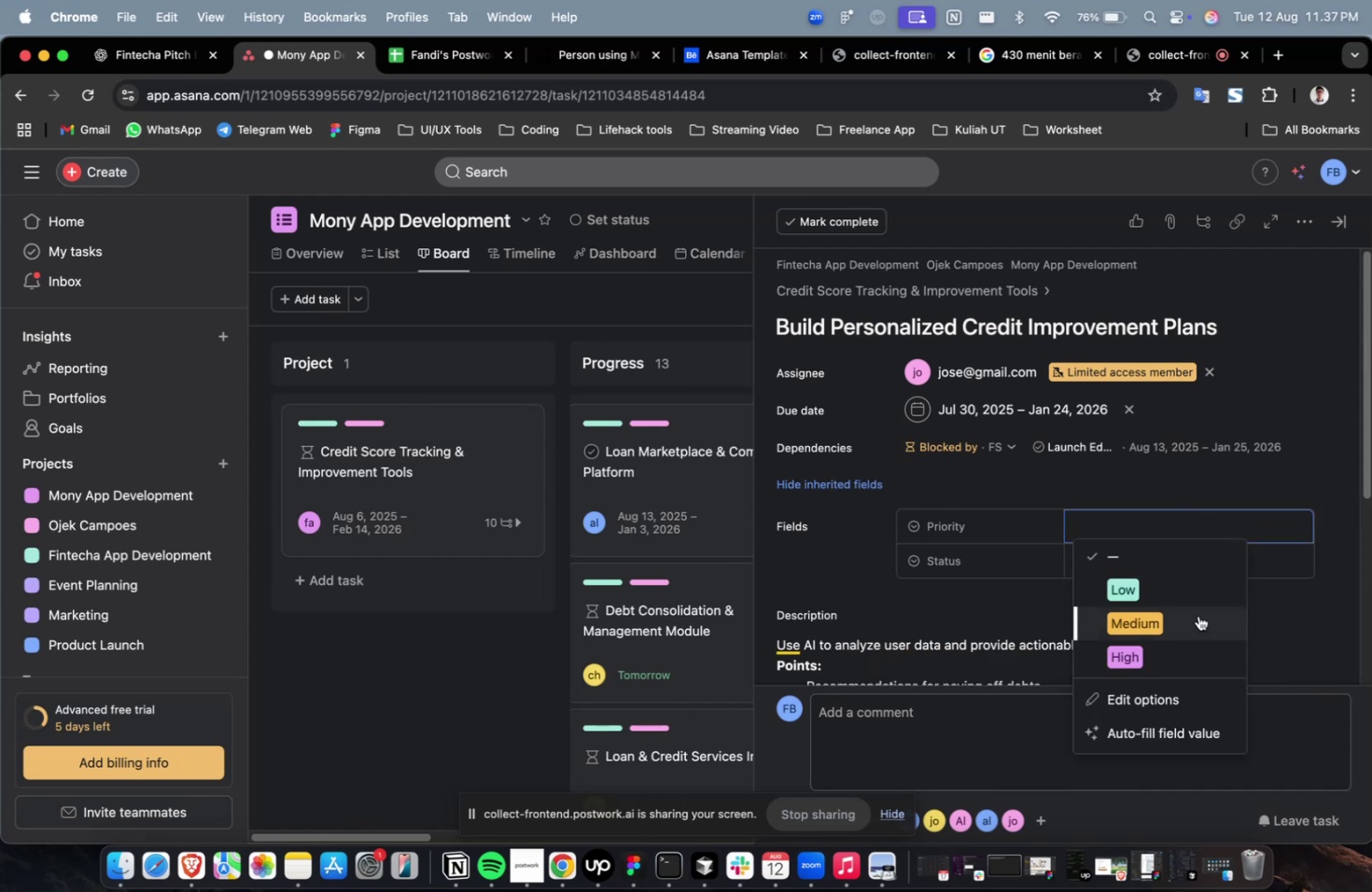 
left_click([1188, 633])
 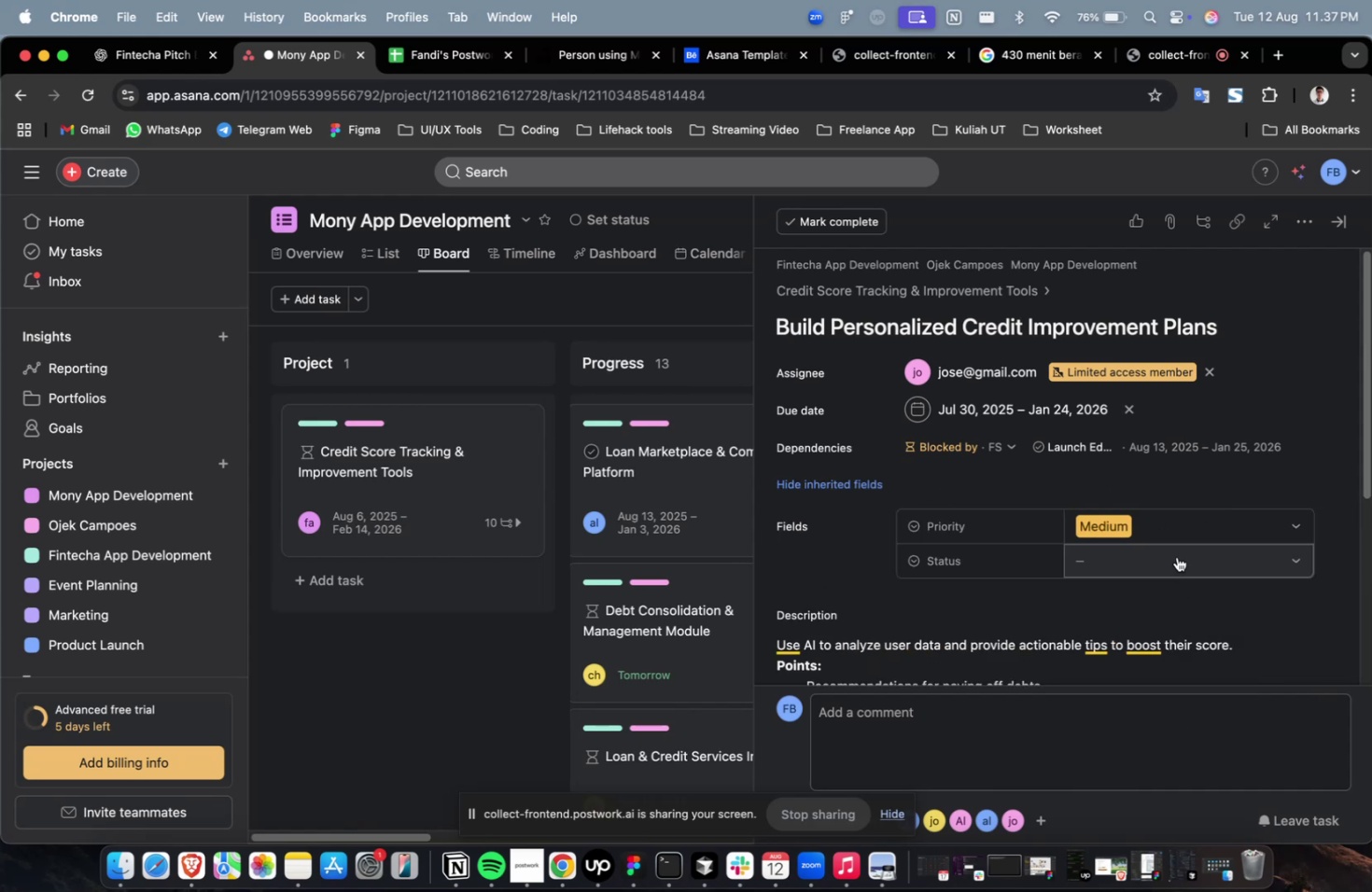 
double_click([1176, 556])
 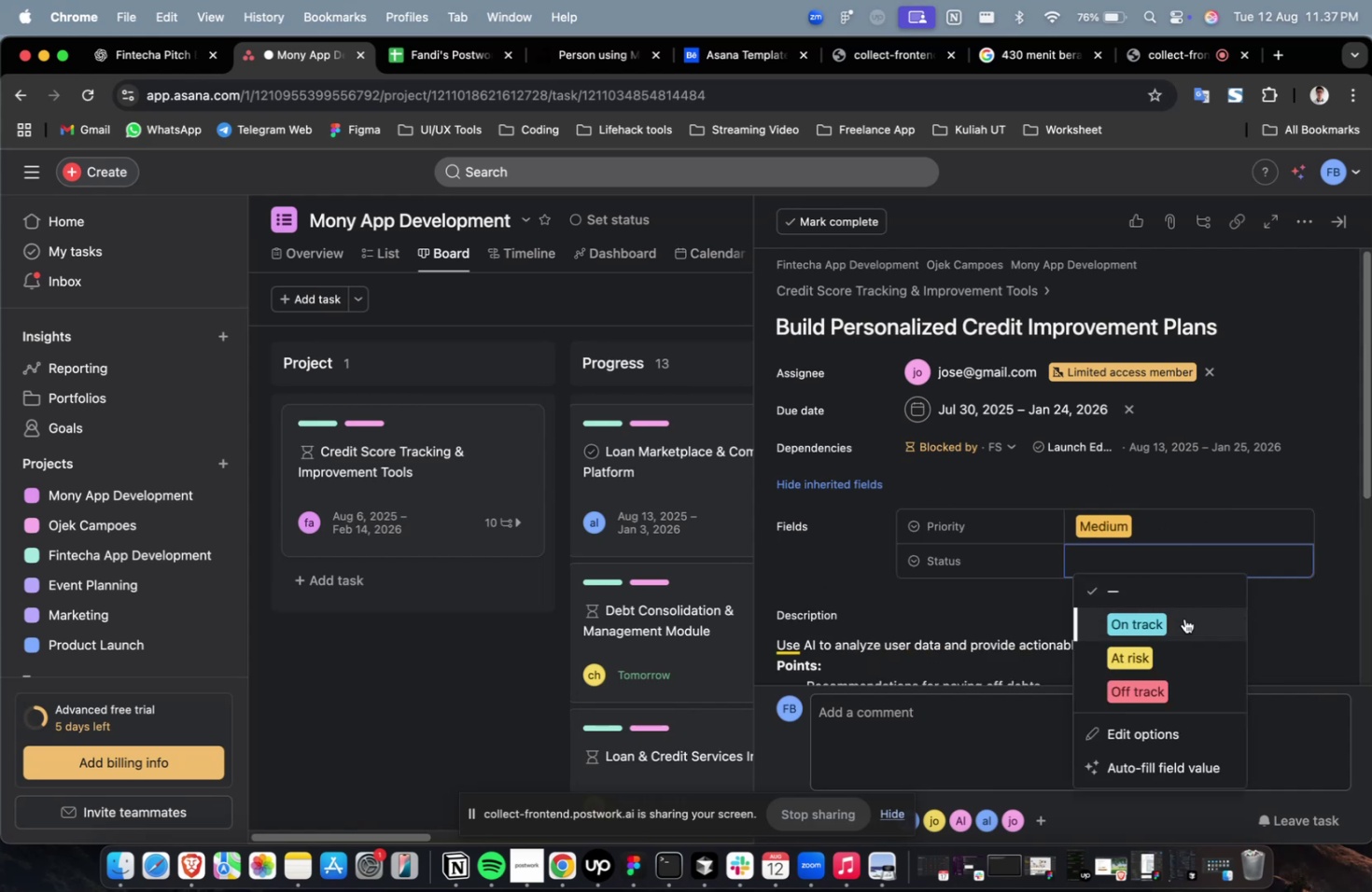 
left_click([1183, 618])
 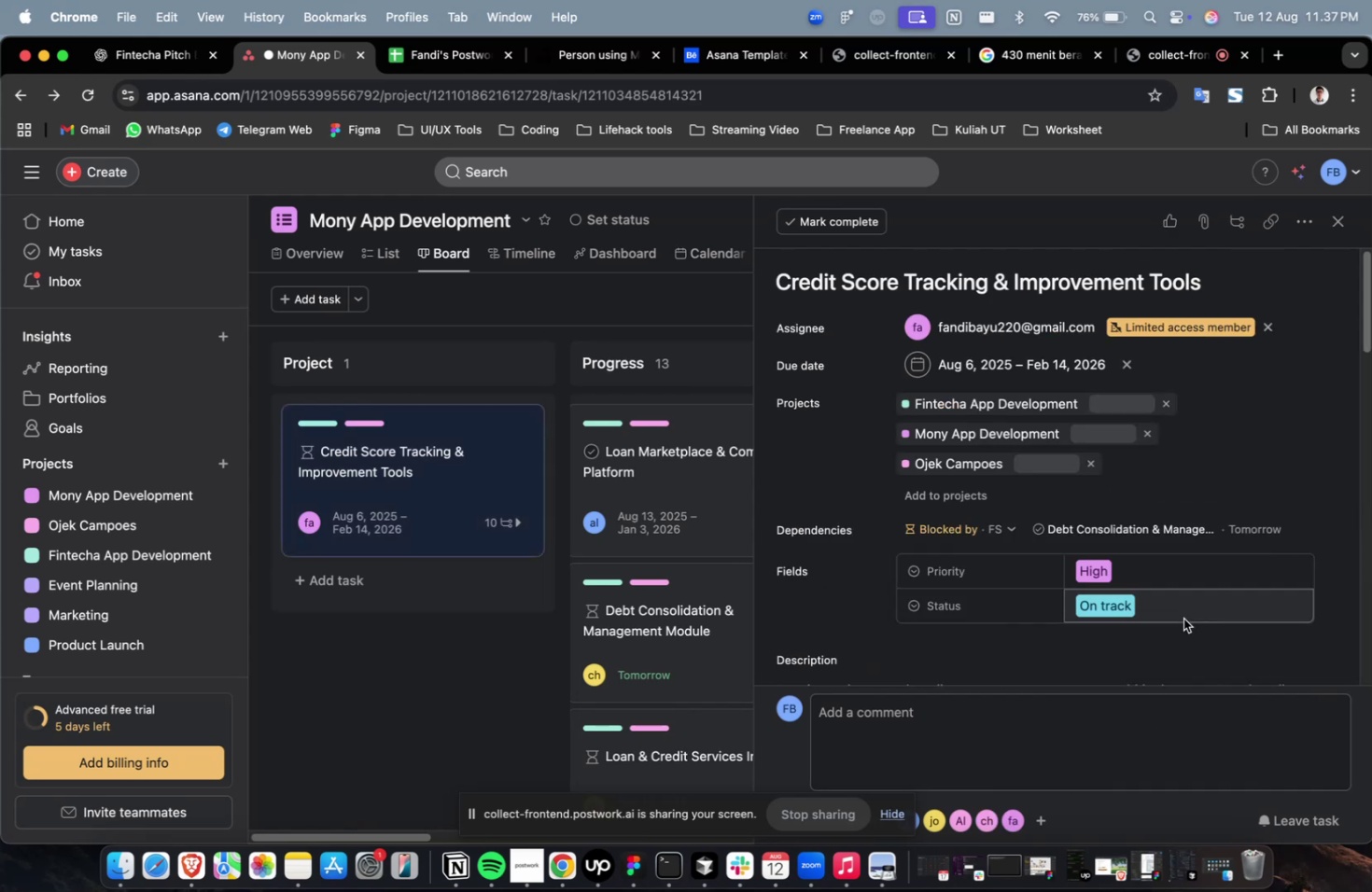 
scroll: coordinate [1185, 606], scroll_direction: down, amount: 28.0
 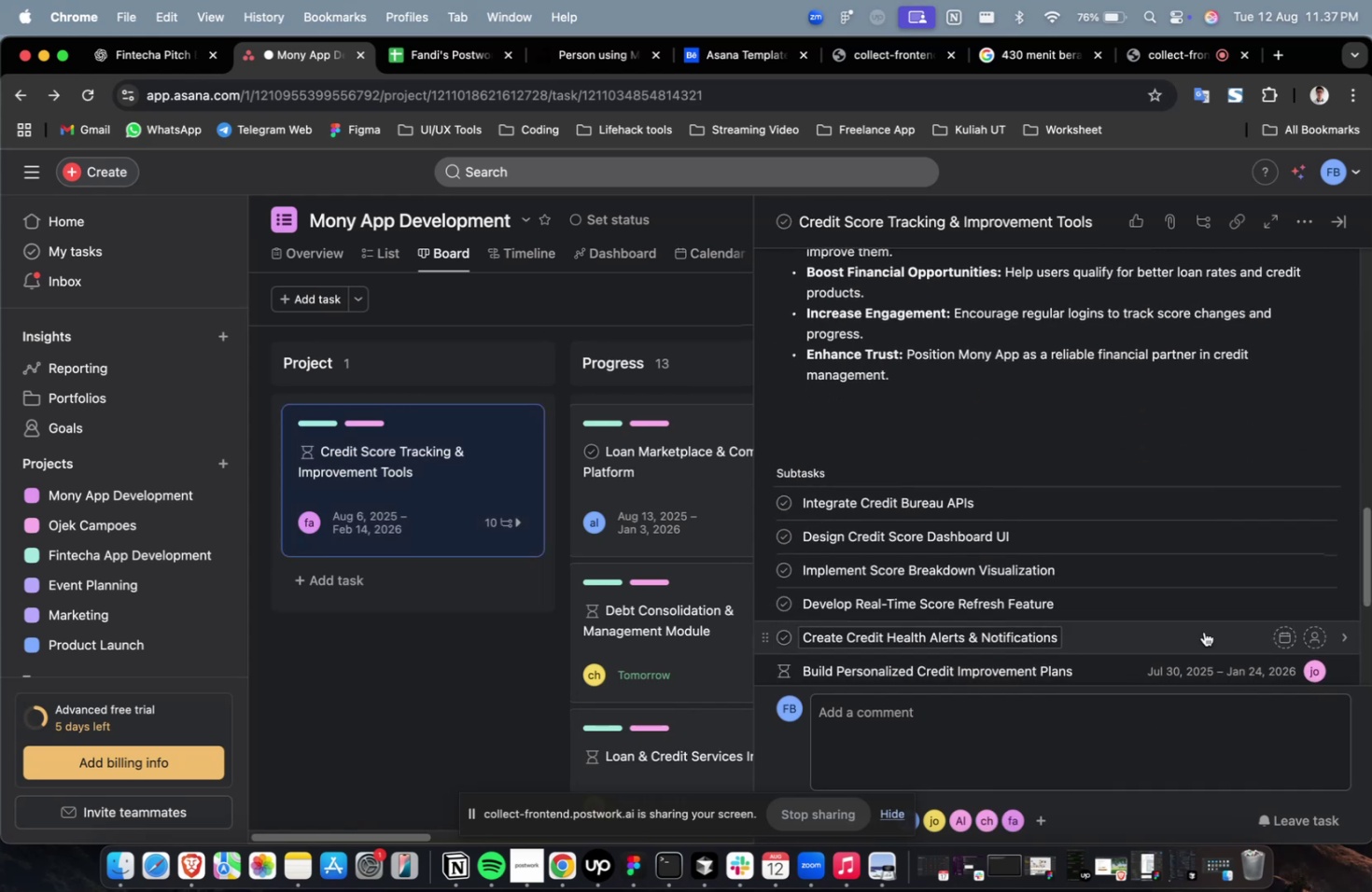 
left_click([1203, 631])
 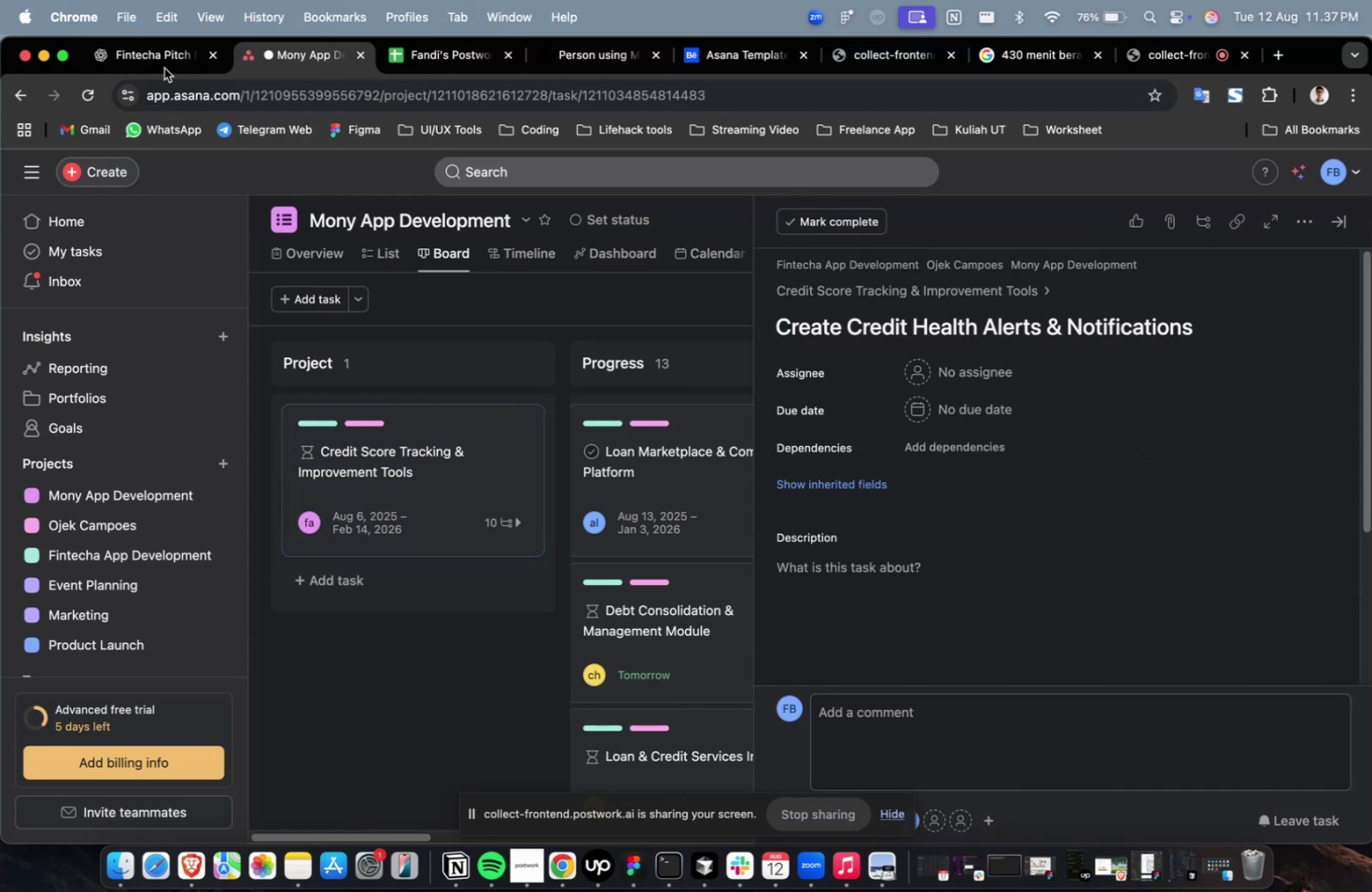 
left_click([162, 63])
 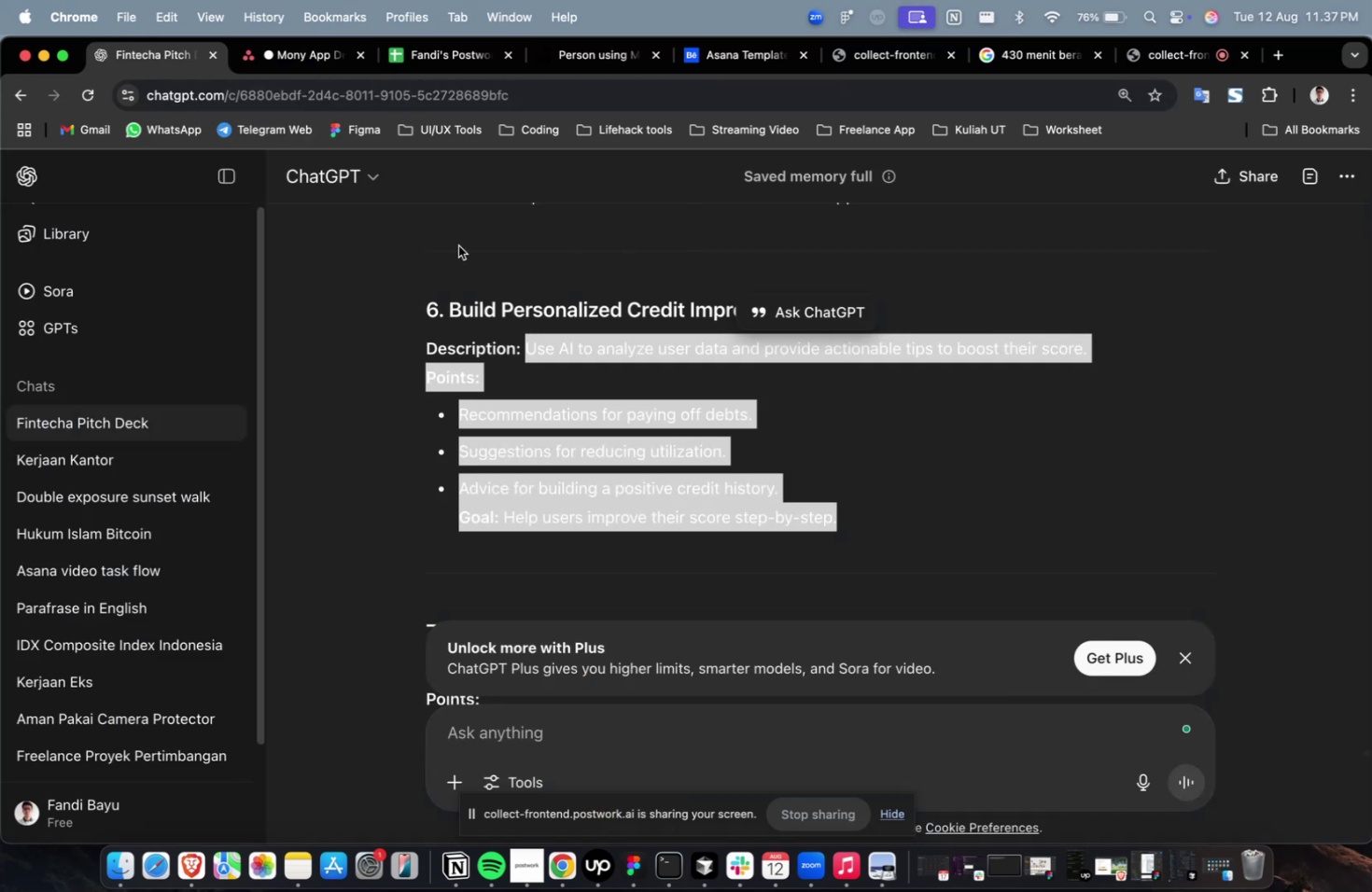 
scroll: coordinate [472, 256], scroll_direction: up, amount: 6.0
 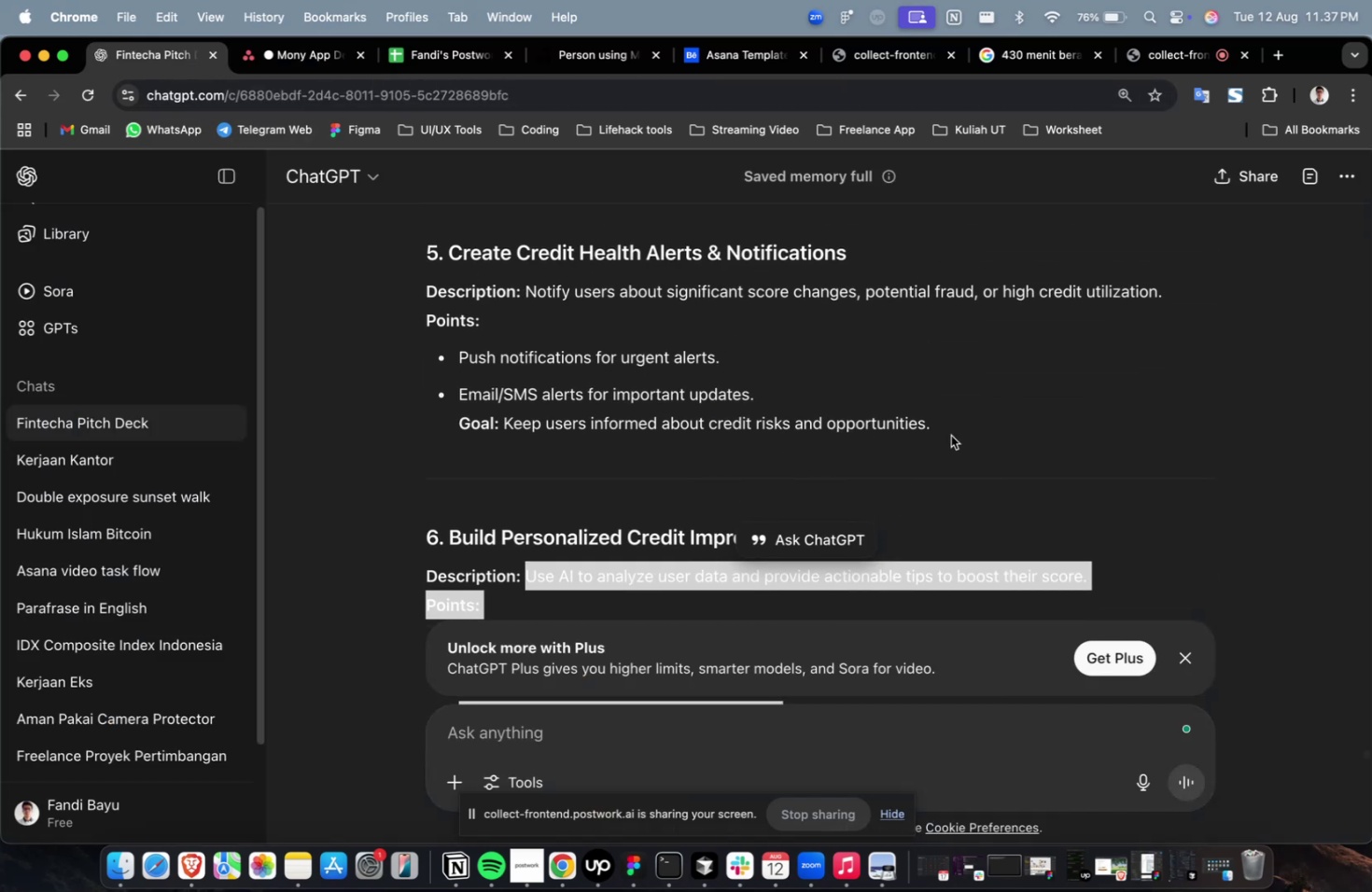 
left_click_drag(start_coordinate=[949, 420], to_coordinate=[527, 300])
 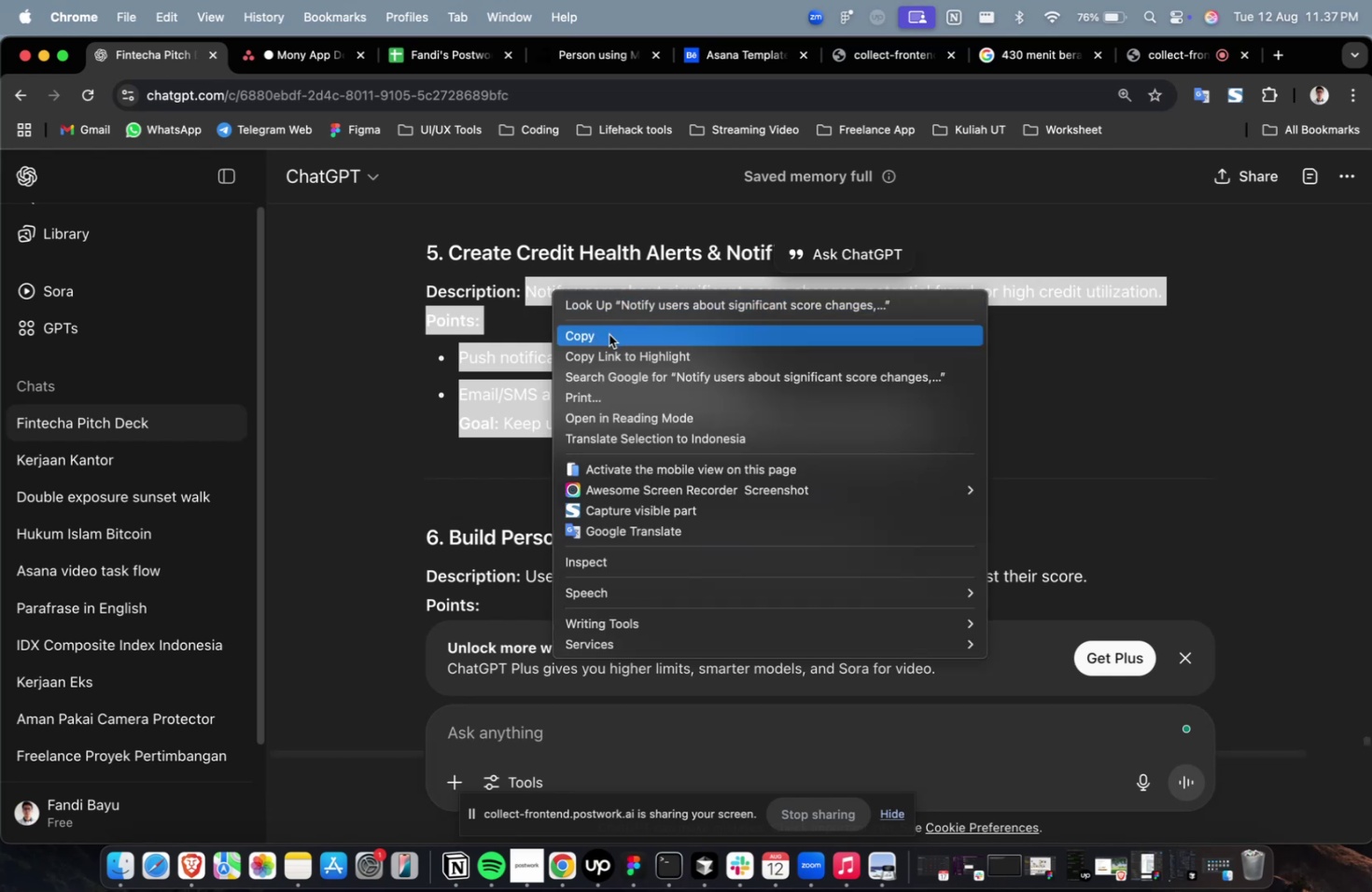 
left_click([609, 334])
 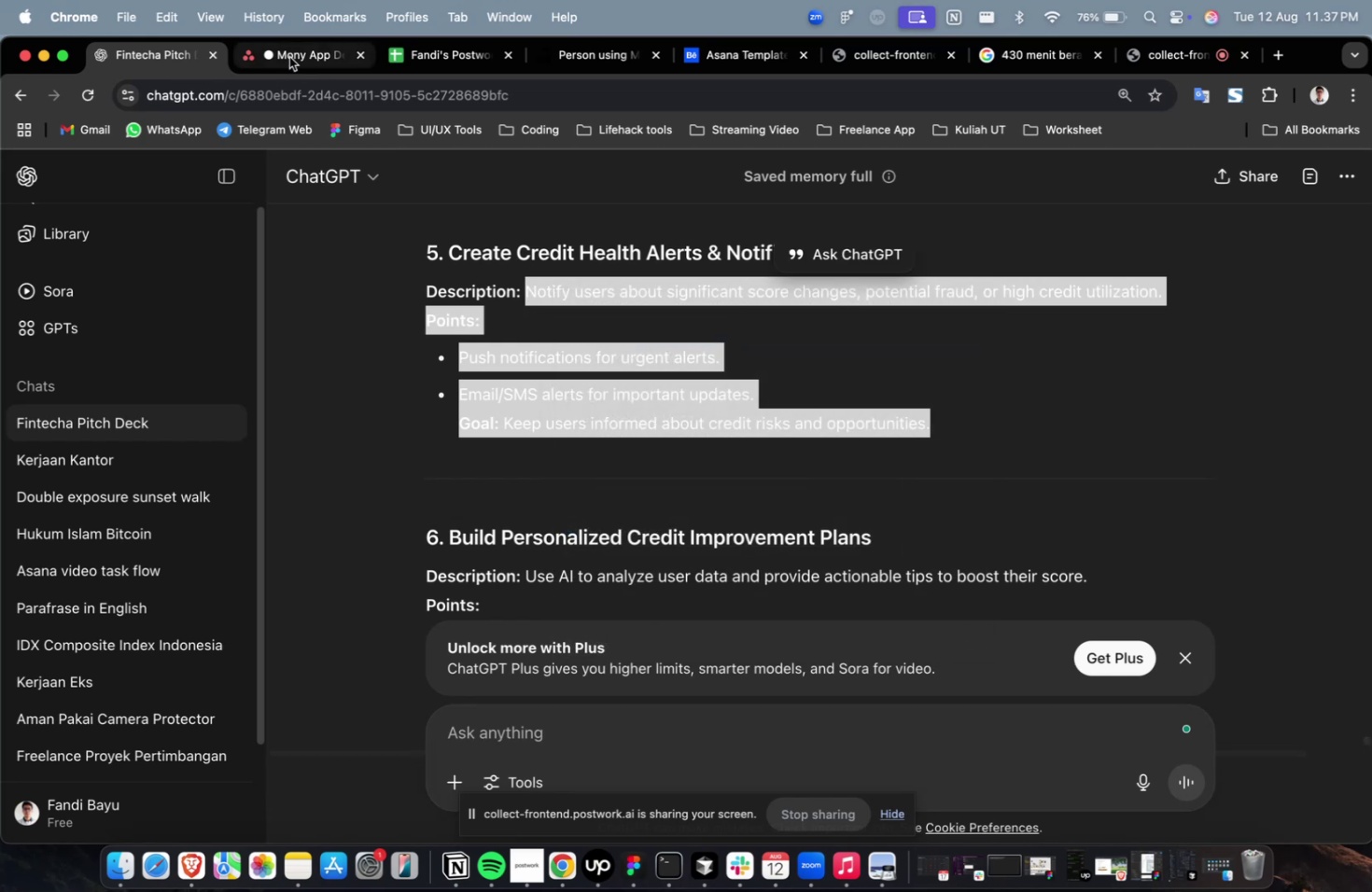 
double_click([289, 57])
 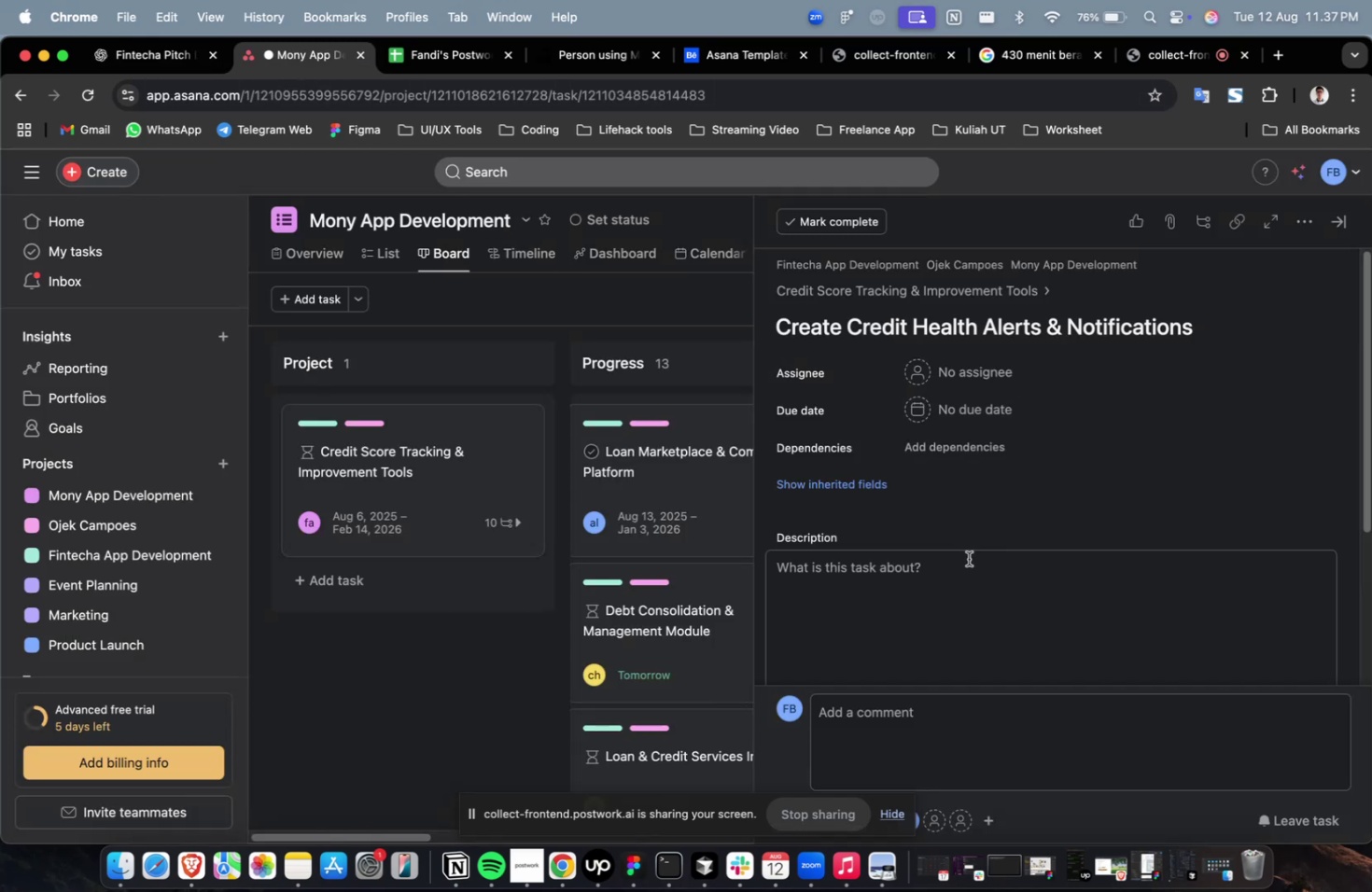 
left_click([958, 574])
 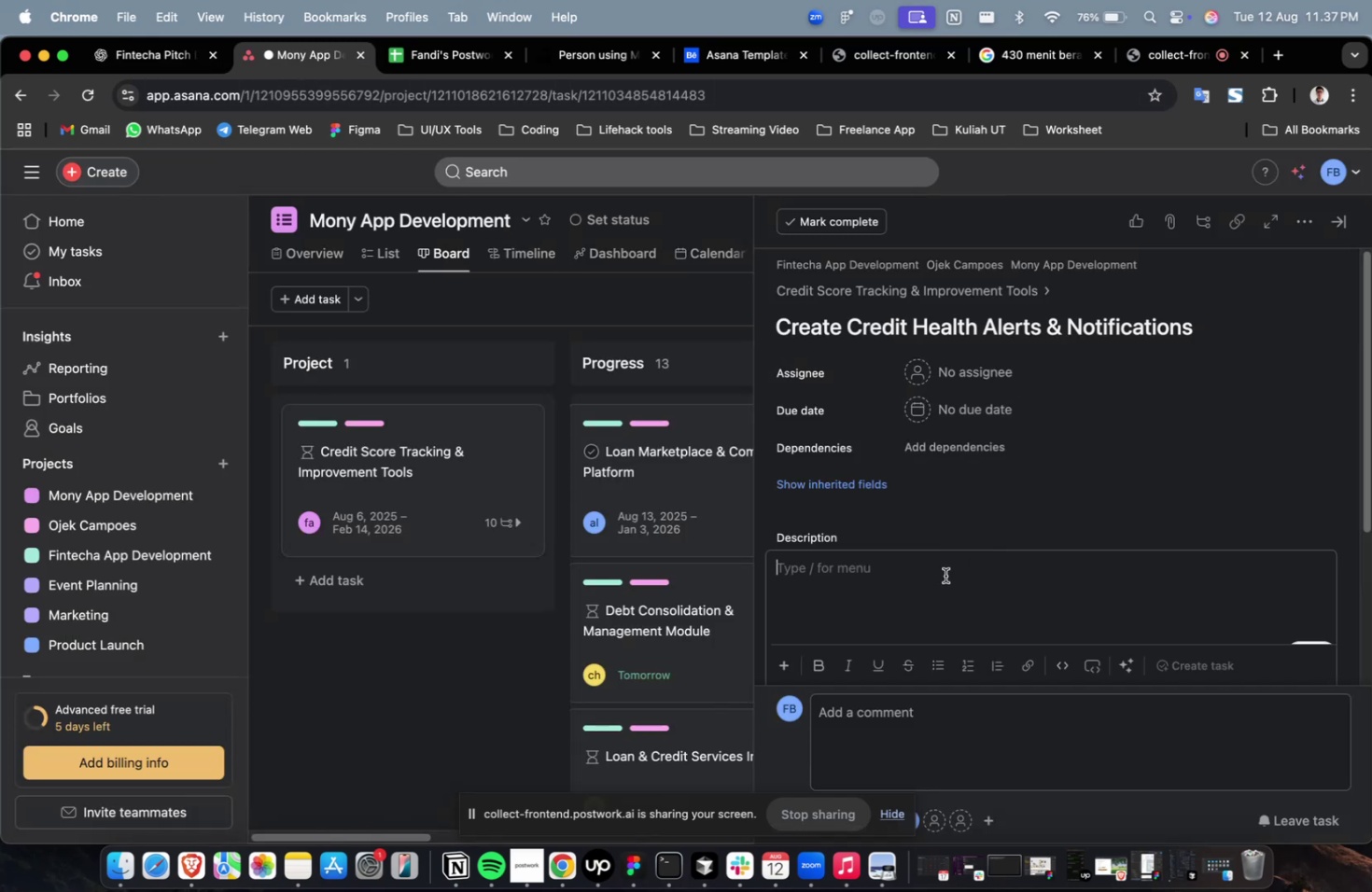 
right_click([945, 575])
 